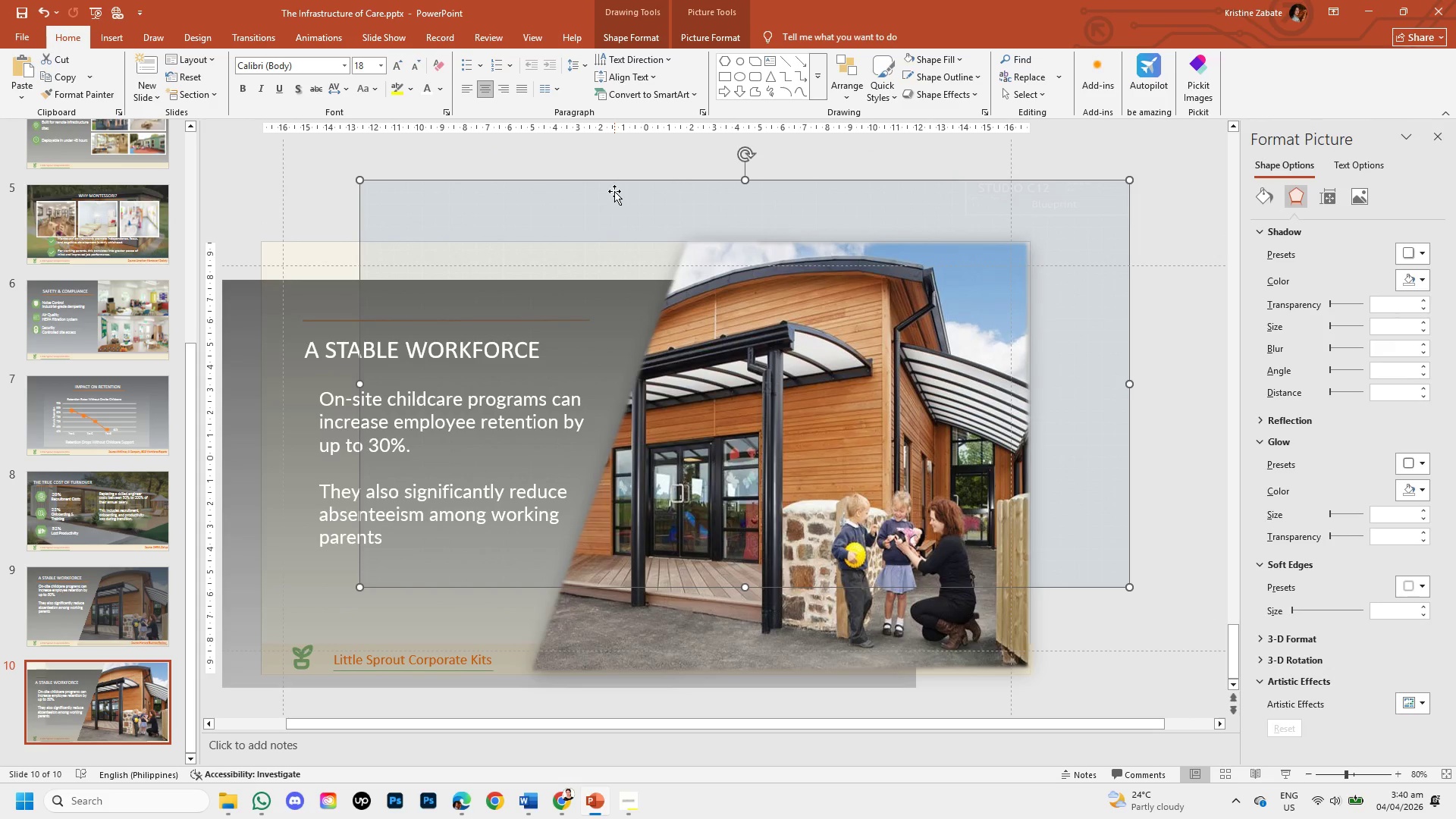 
key(Backspace)
 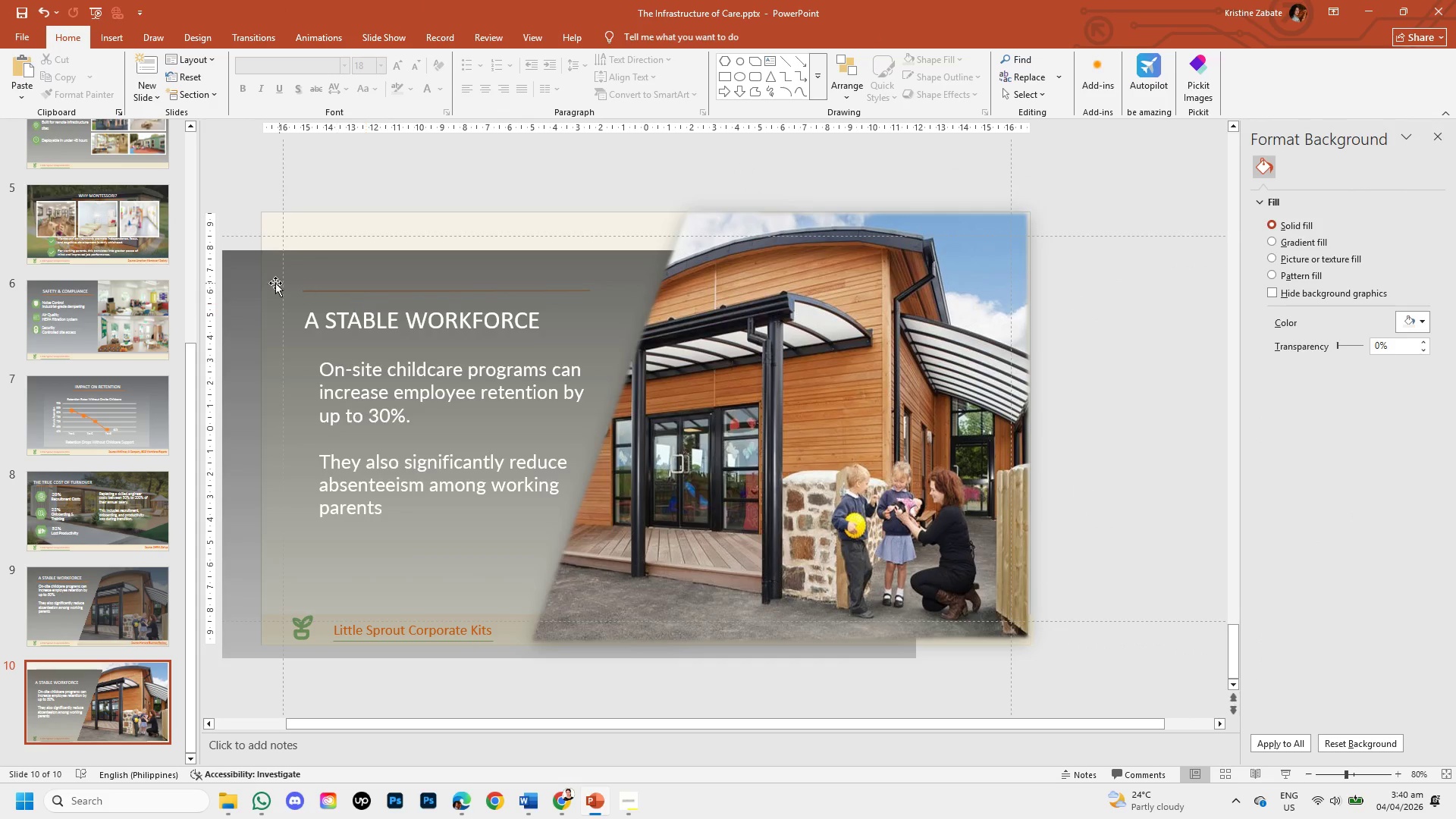 
left_click([259, 278])
 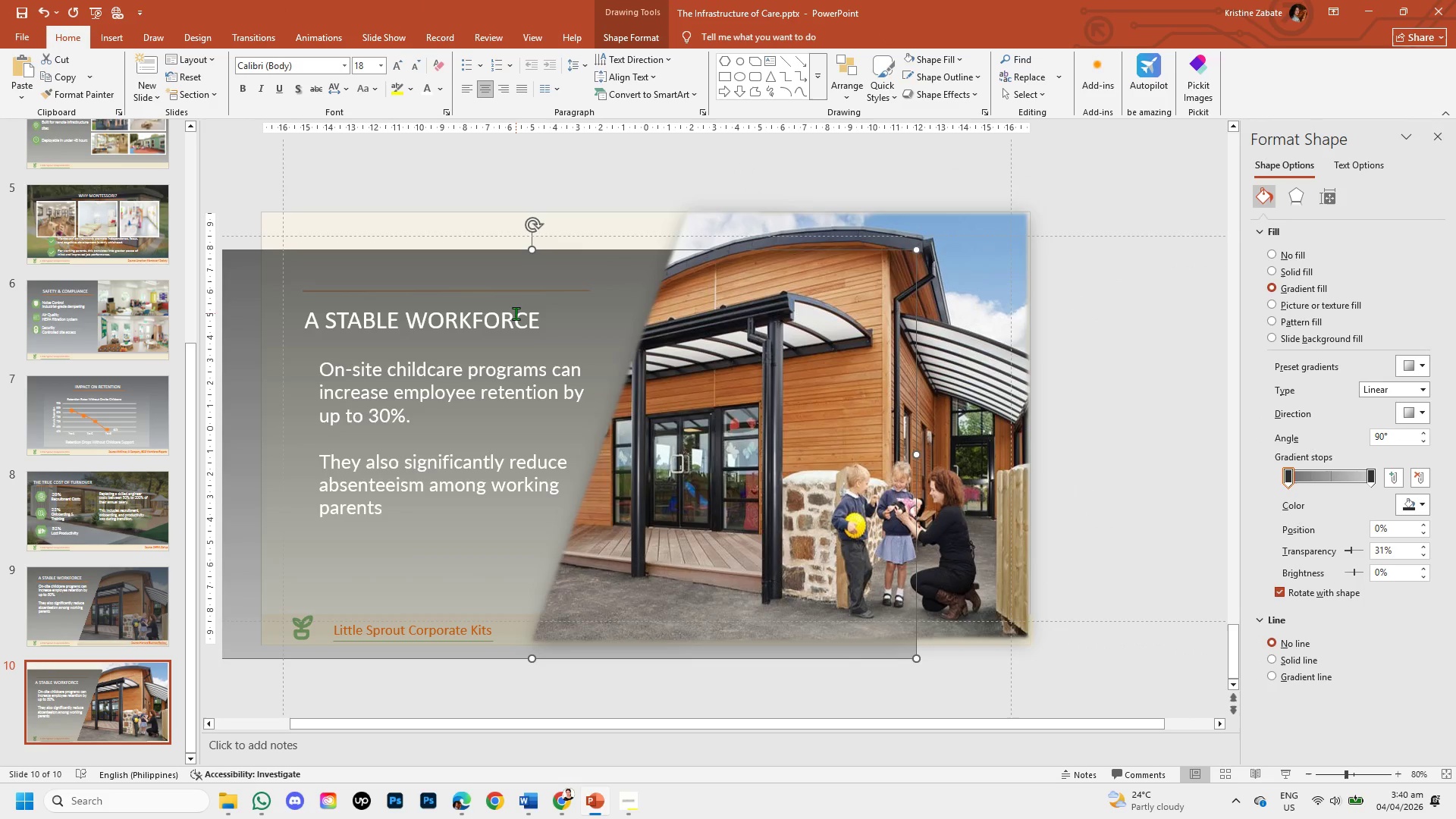 
right_click([539, 277])
 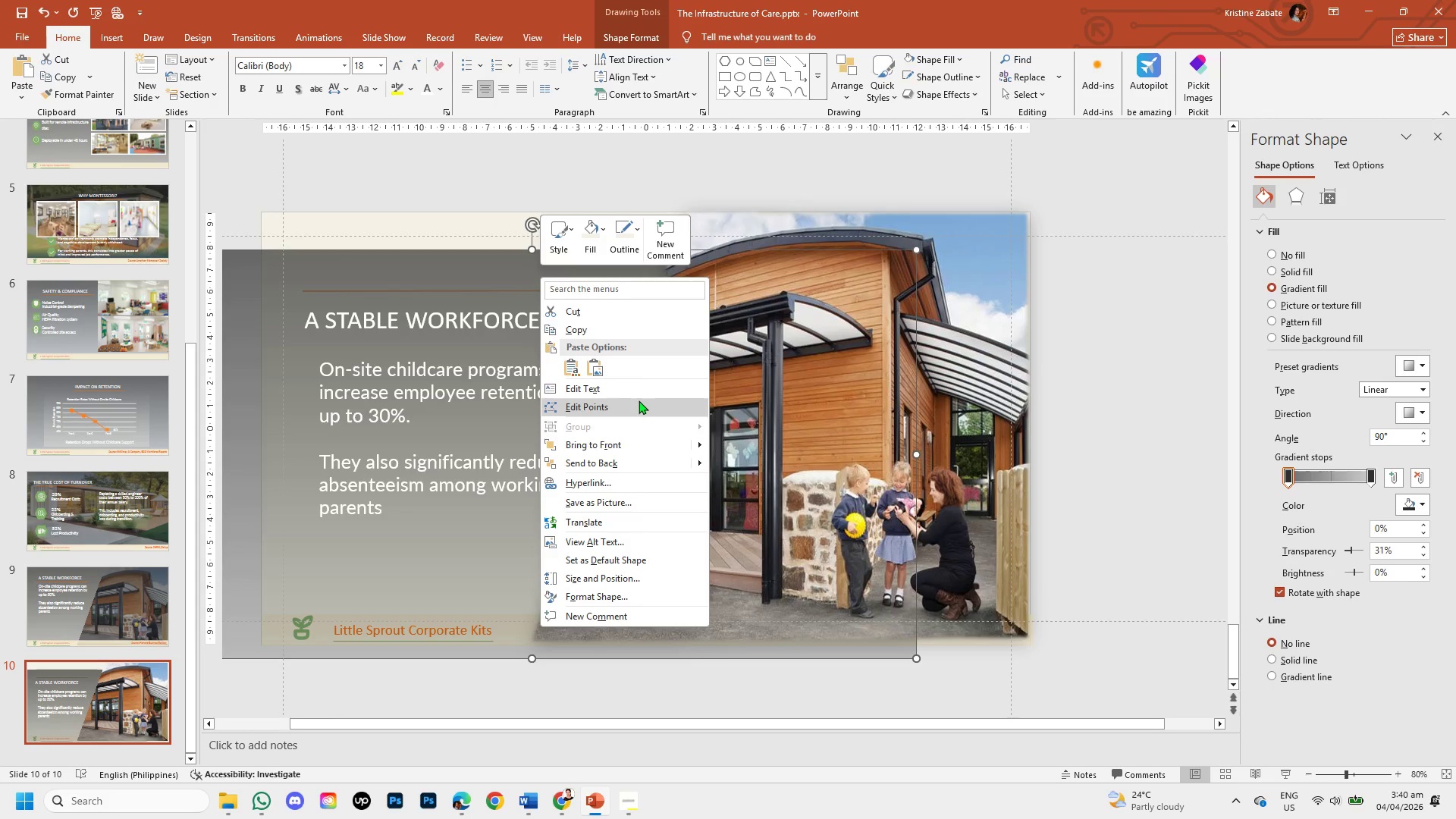 
left_click([639, 402])
 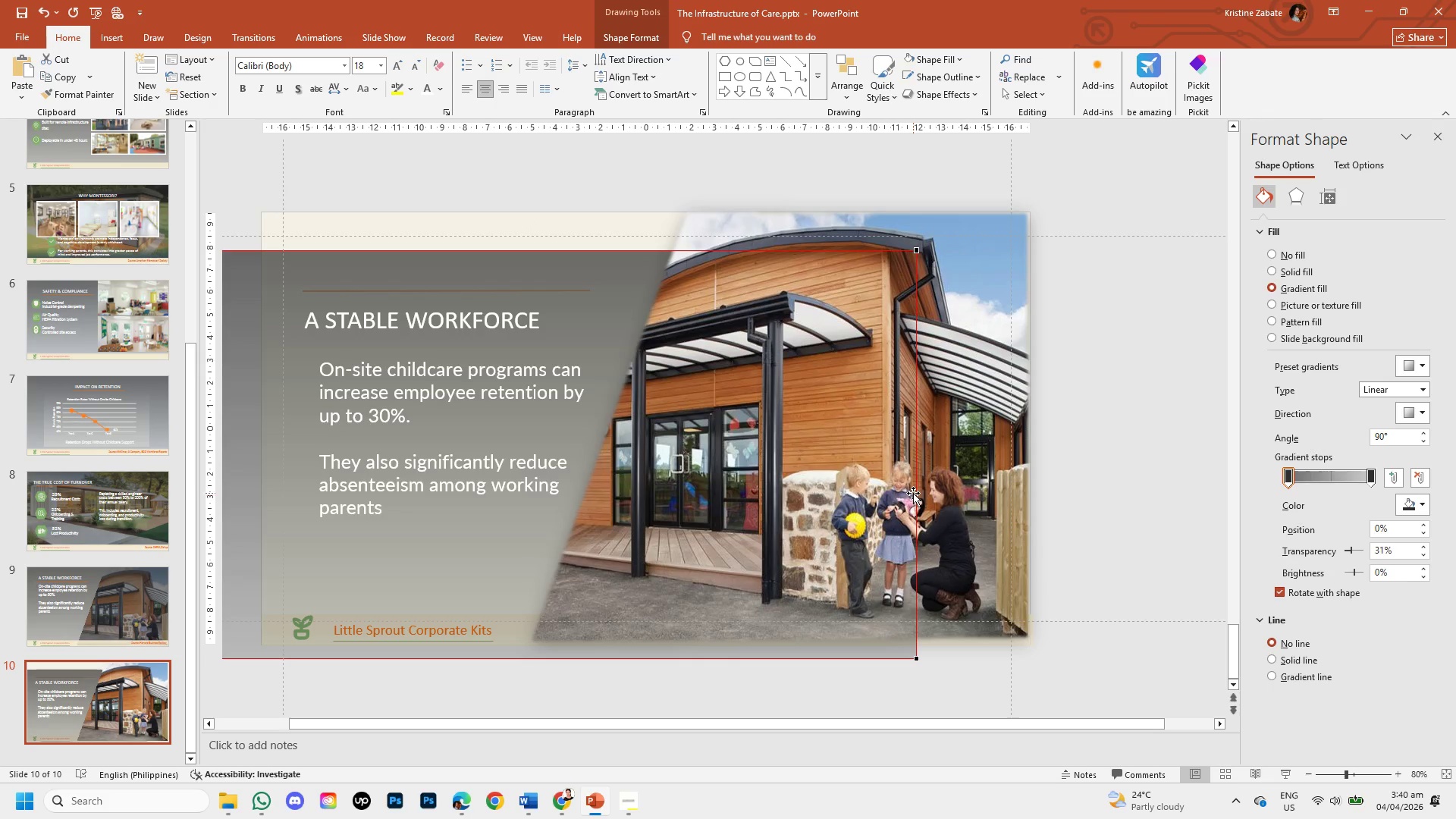 
left_click_drag(start_coordinate=[915, 483], to_coordinate=[1074, 468])
 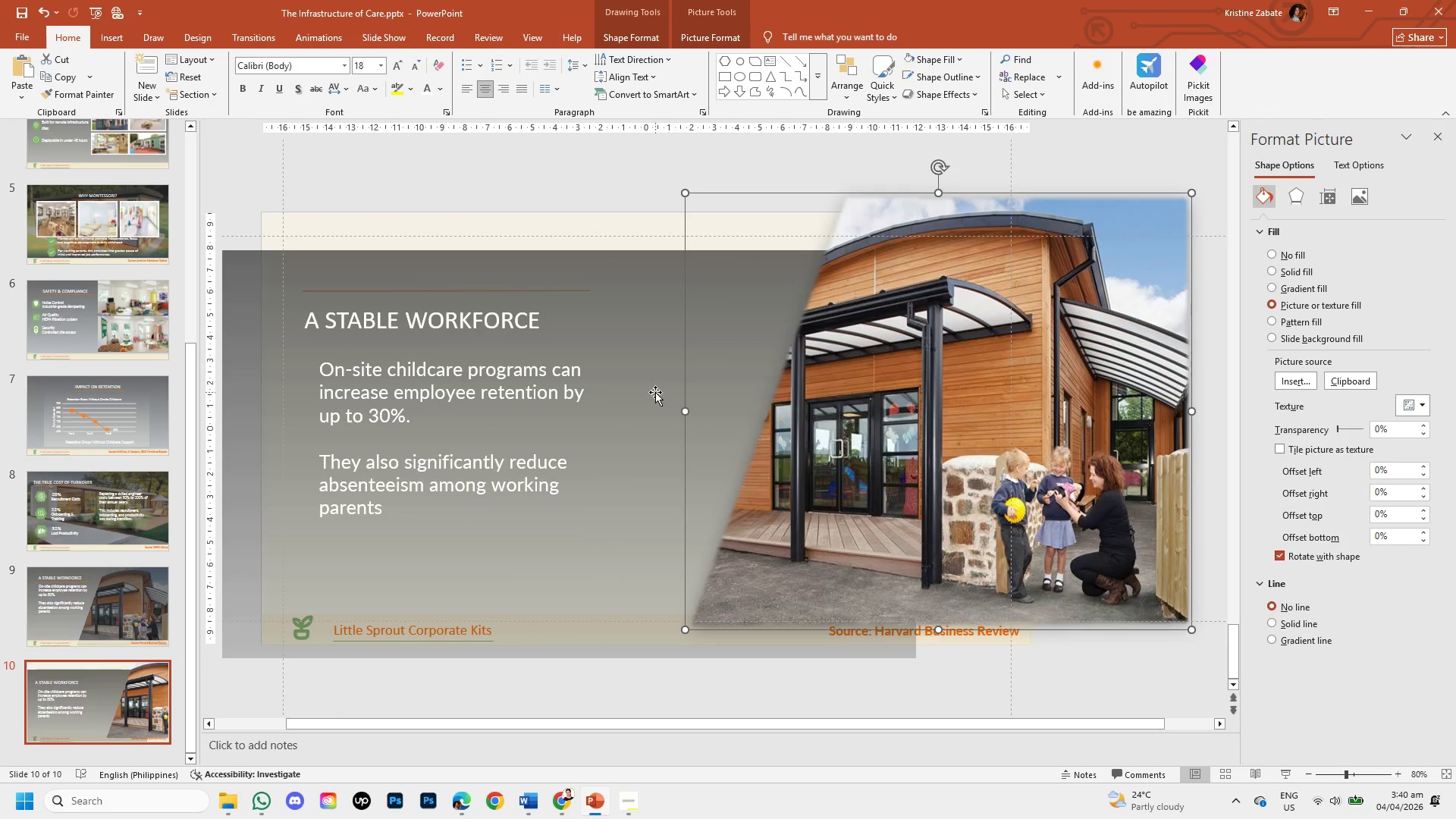 
left_click([651, 392])
 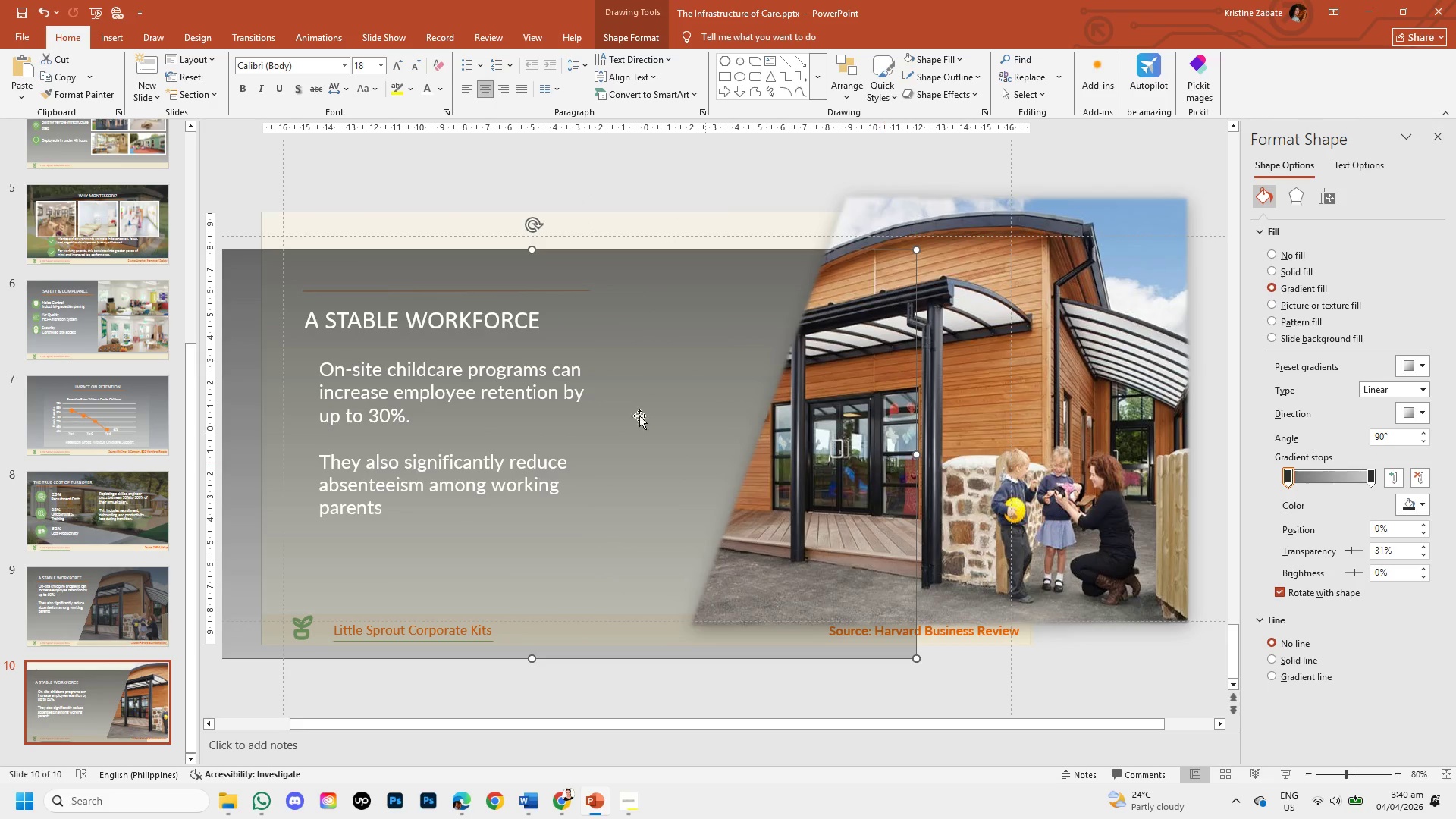 
right_click([596, 390])
 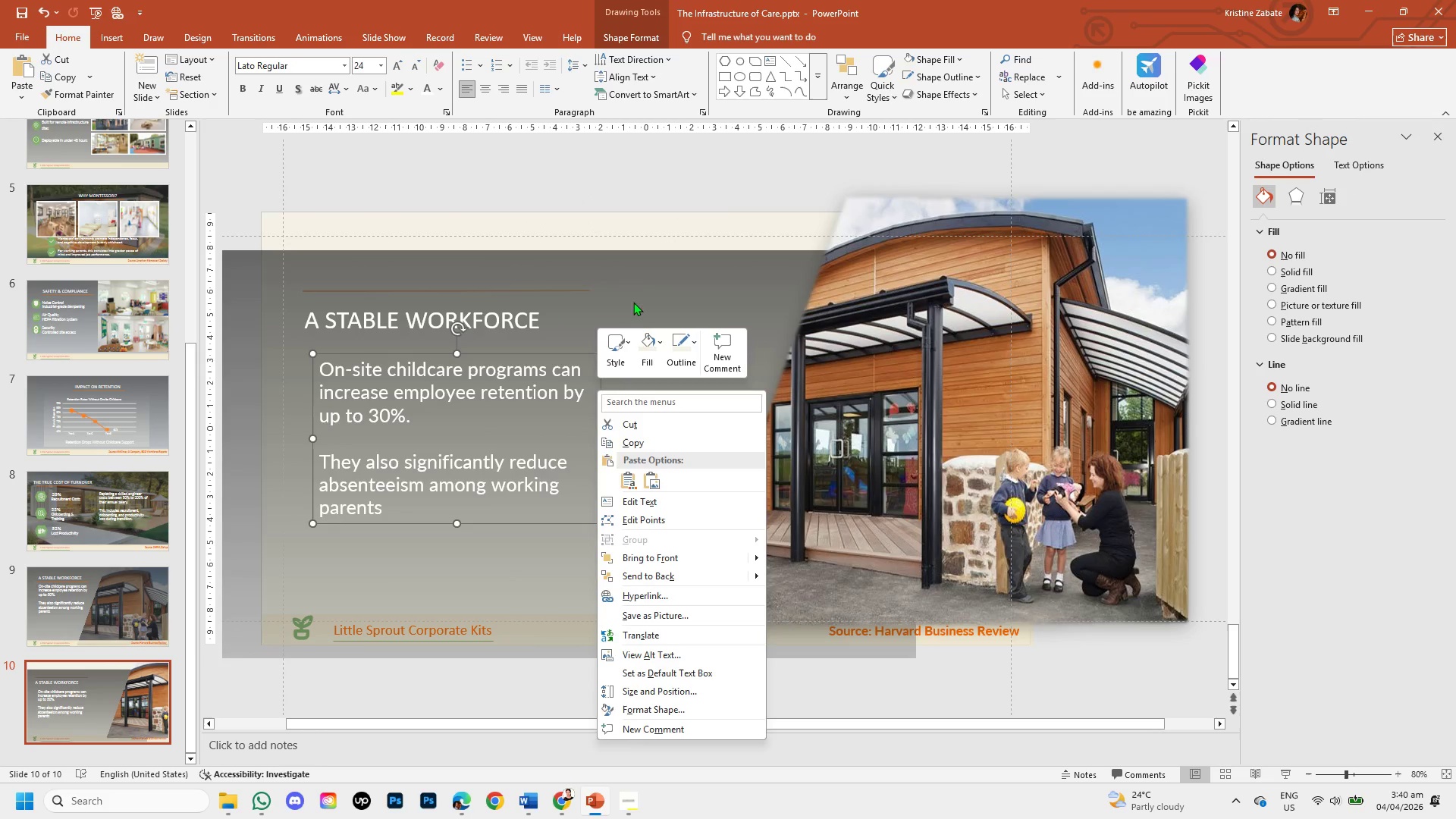 
left_click([637, 284])
 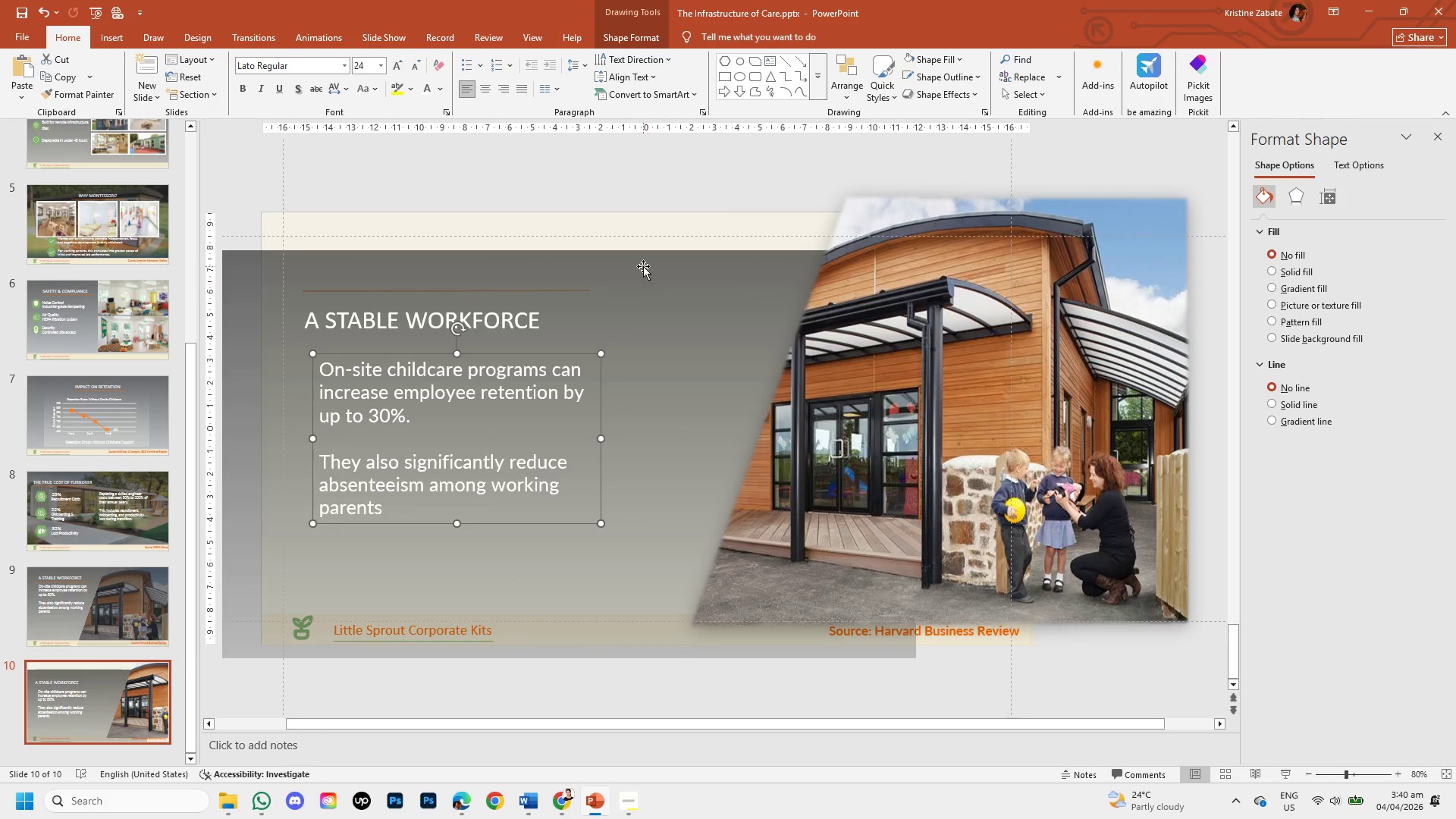 
left_click([643, 266])
 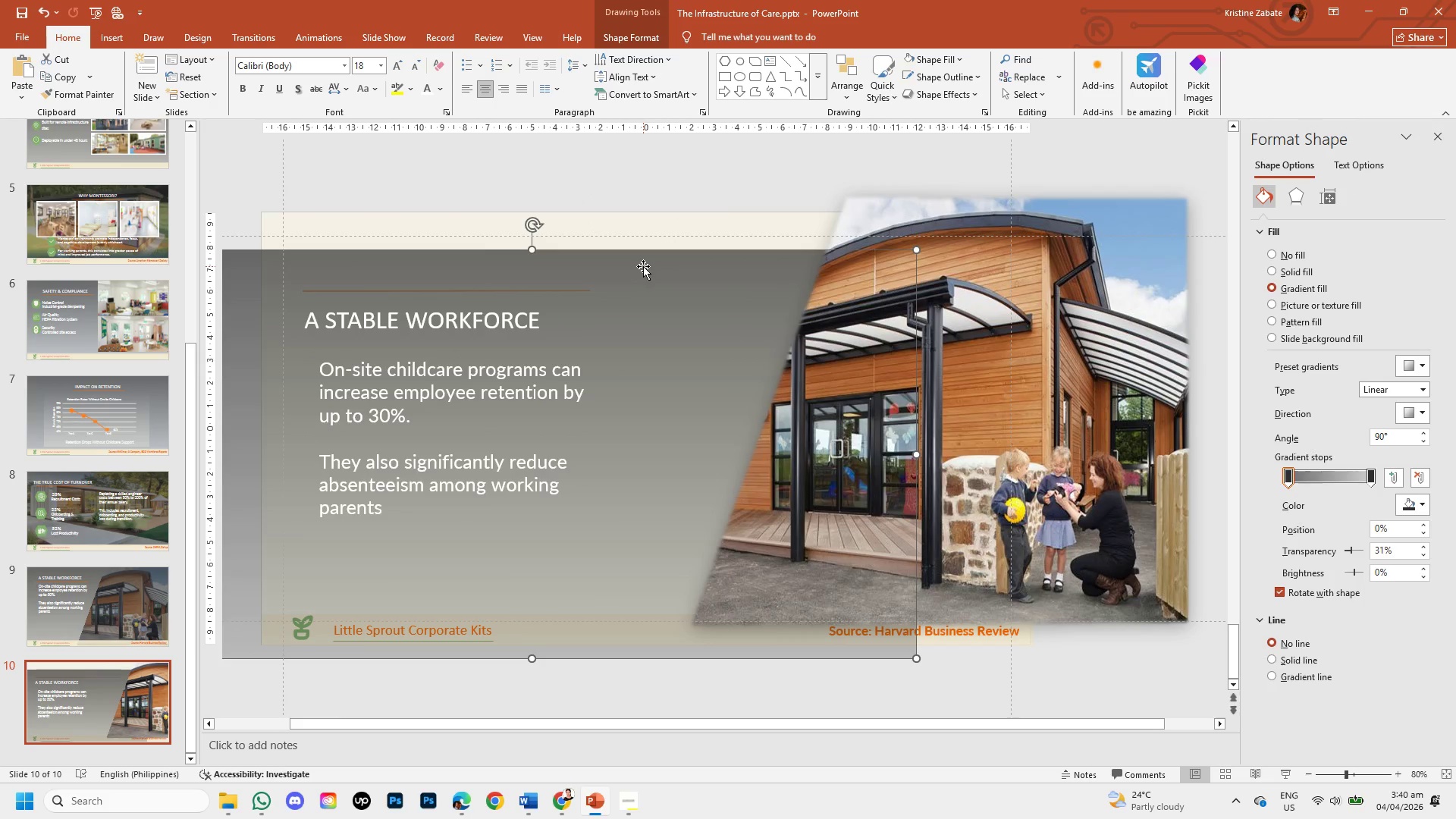 
right_click([643, 266])
 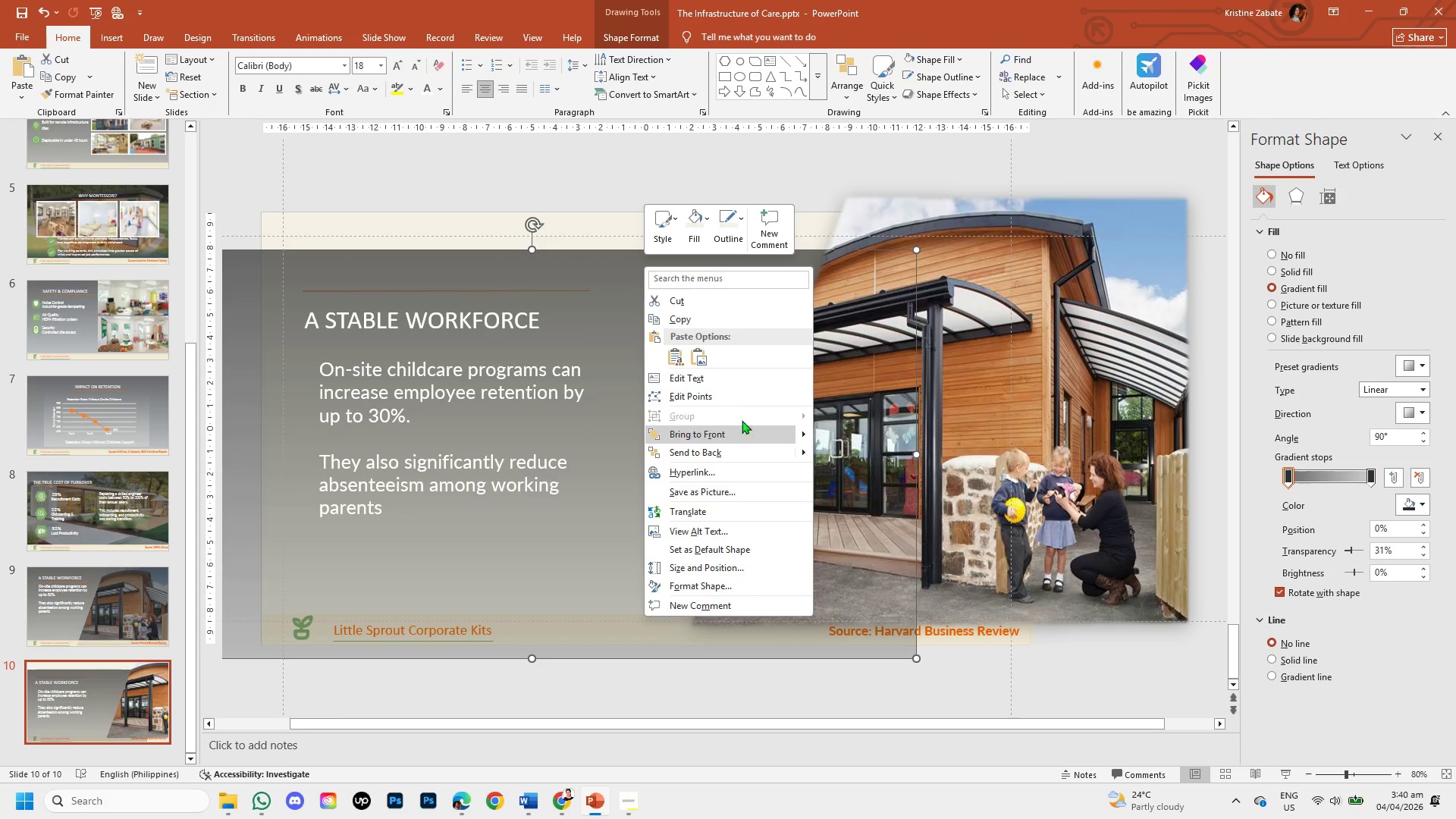 
left_click([733, 390])
 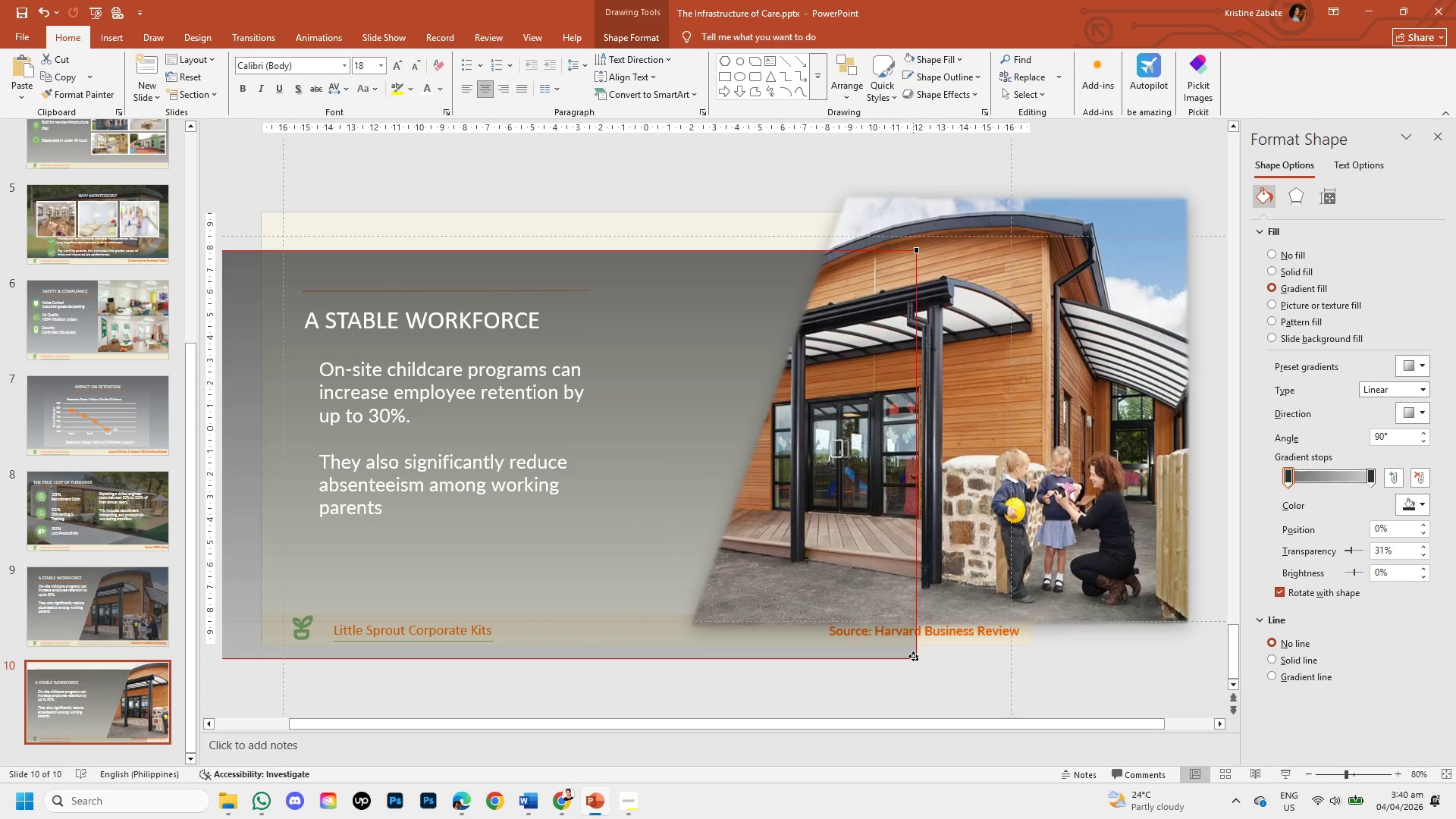 
left_click_drag(start_coordinate=[915, 657], to_coordinate=[676, 642])
 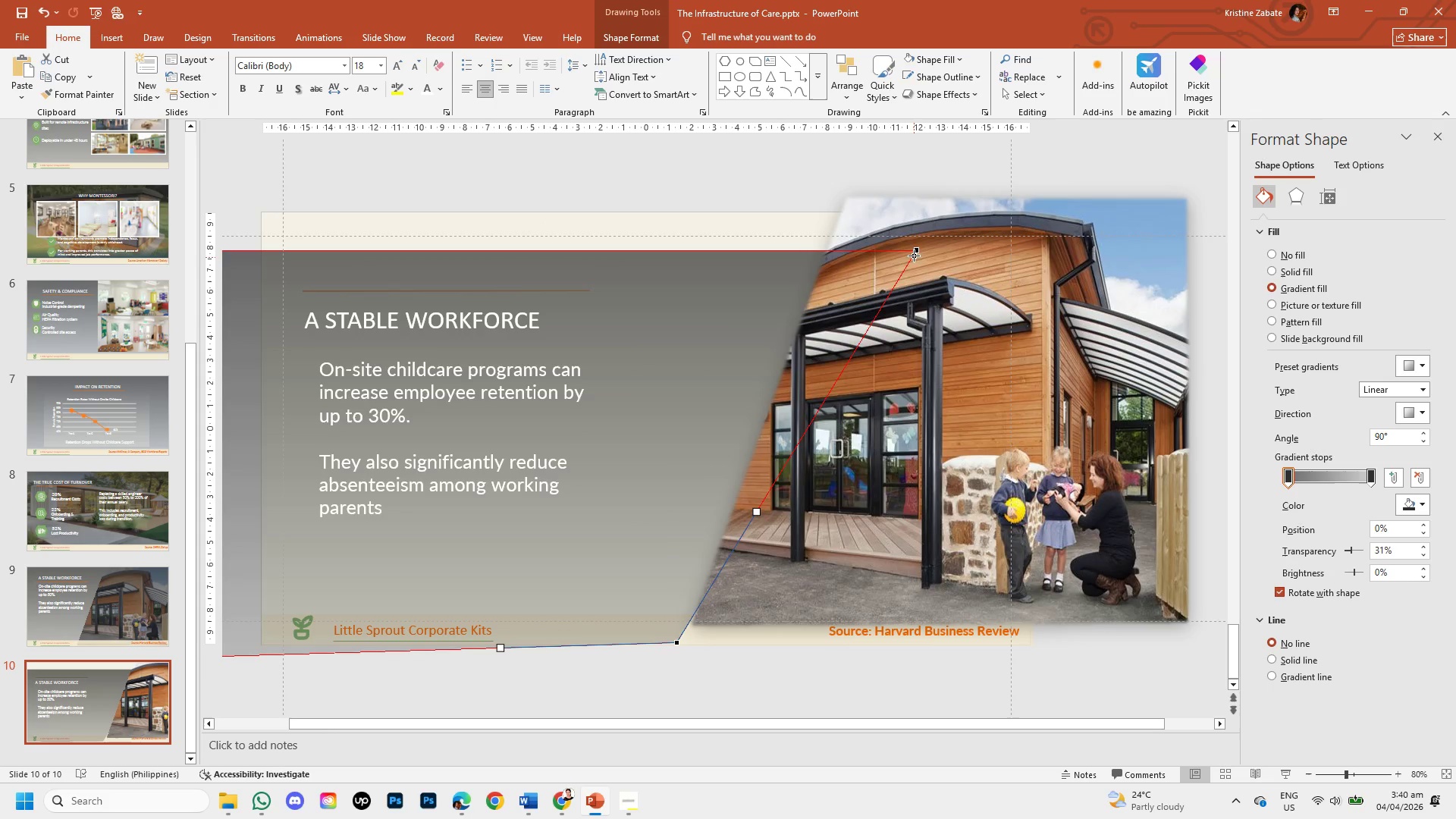 
left_click_drag(start_coordinate=[916, 249], to_coordinate=[827, 249])
 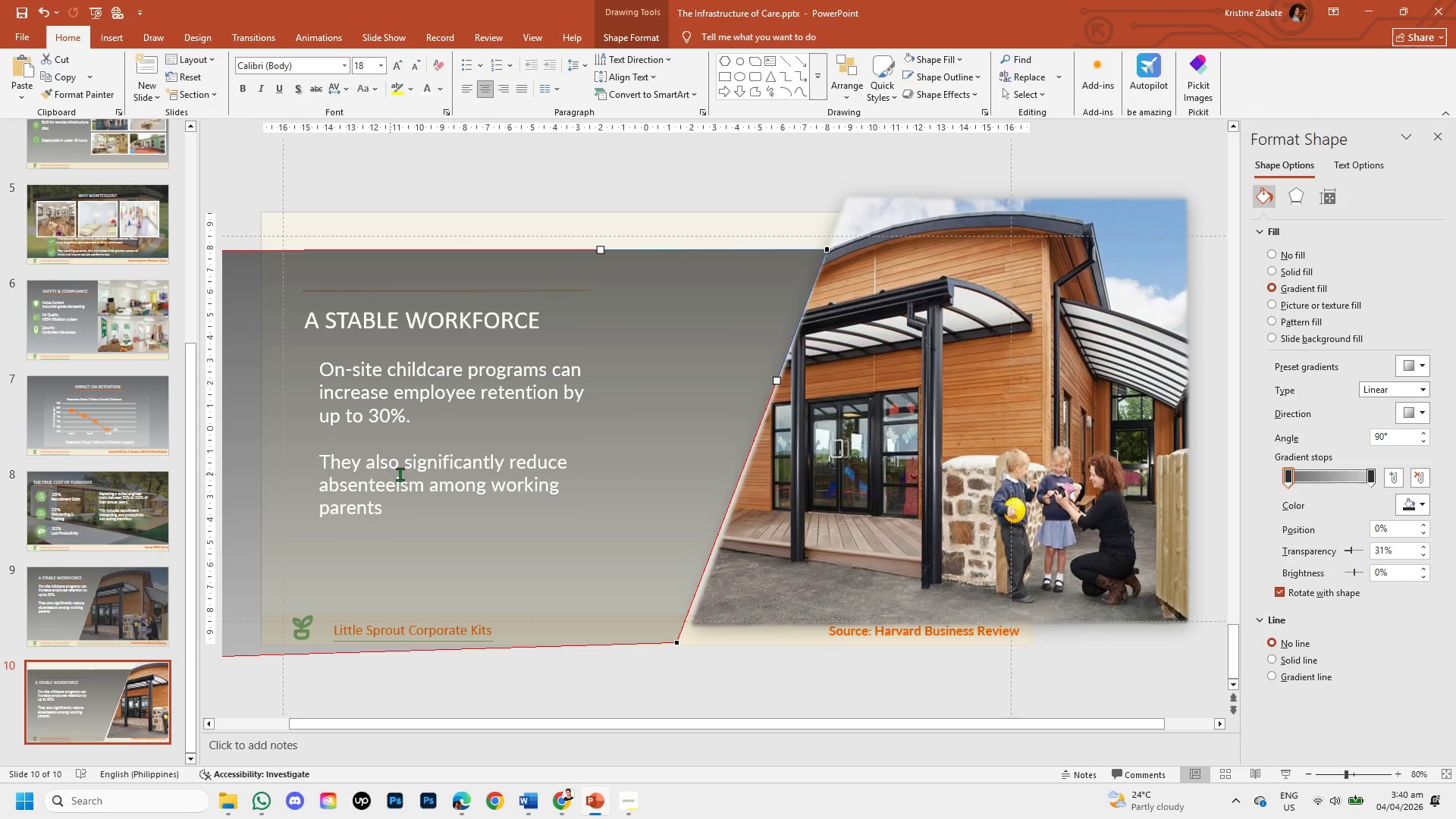 
left_click_drag(start_coordinate=[591, 469], to_coordinate=[596, 469])
 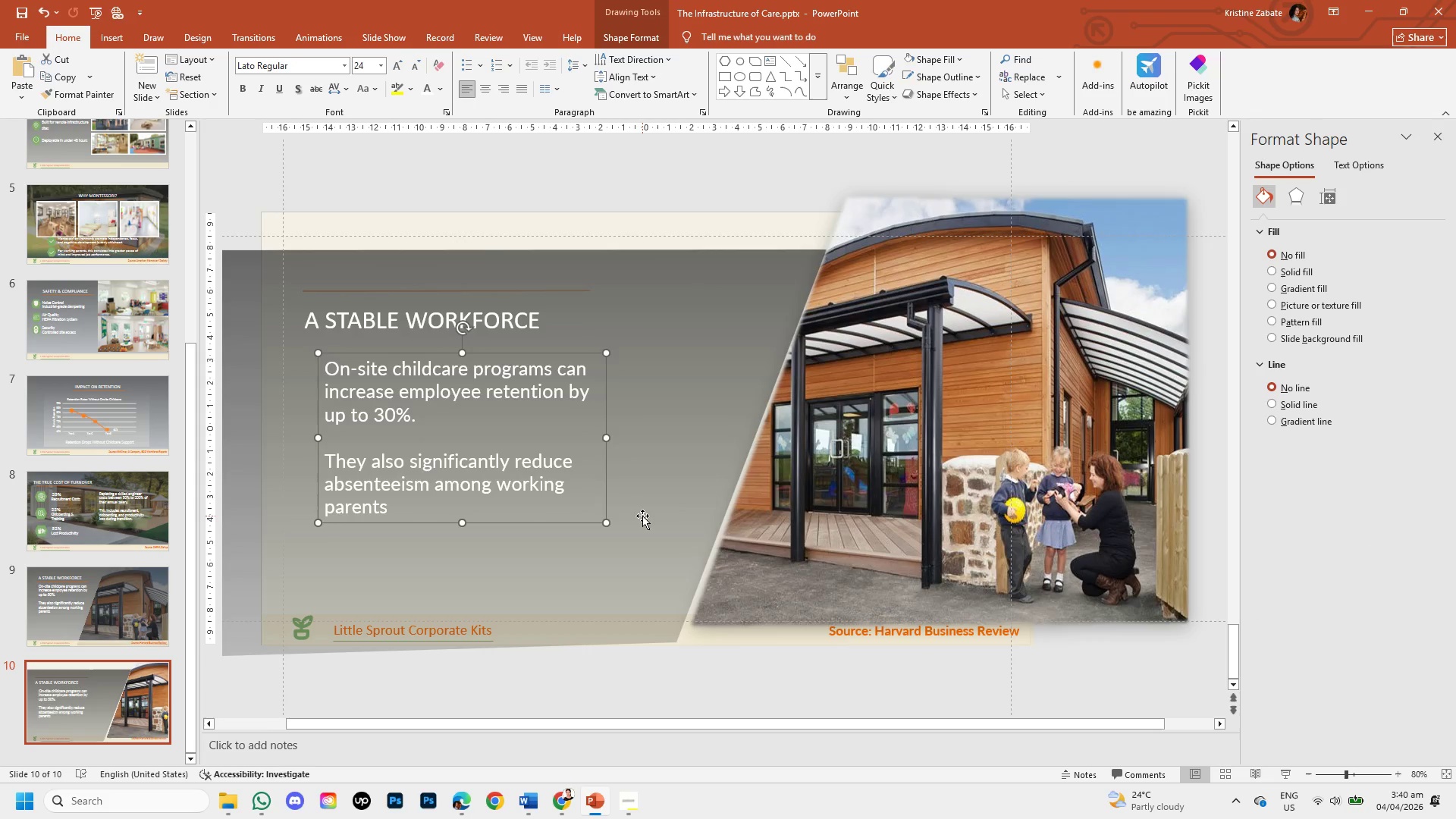 
left_click_drag(start_coordinate=[642, 516], to_coordinate=[691, 526])
 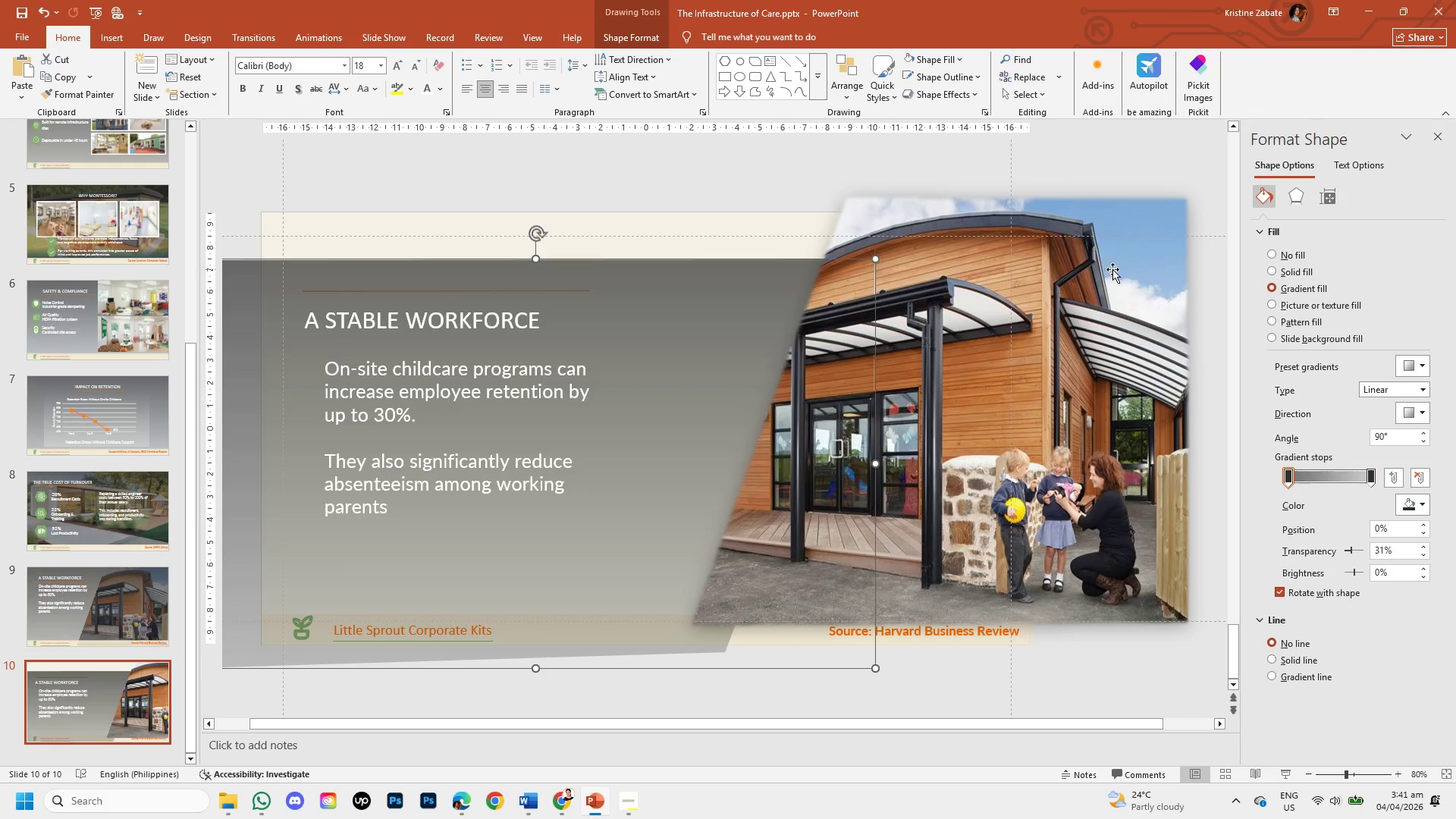 
key(Control+Z)
 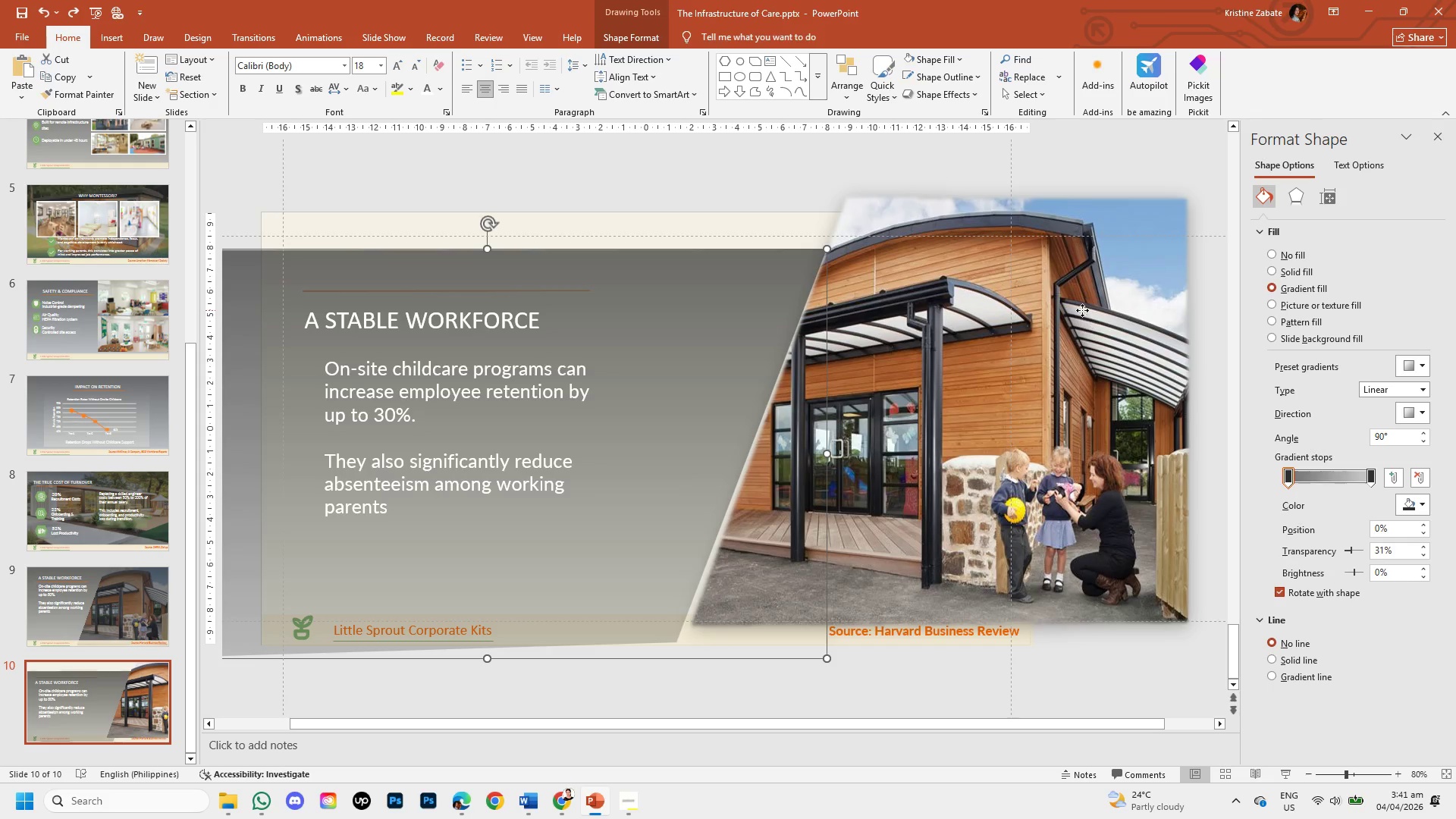 
left_click([1082, 310])
 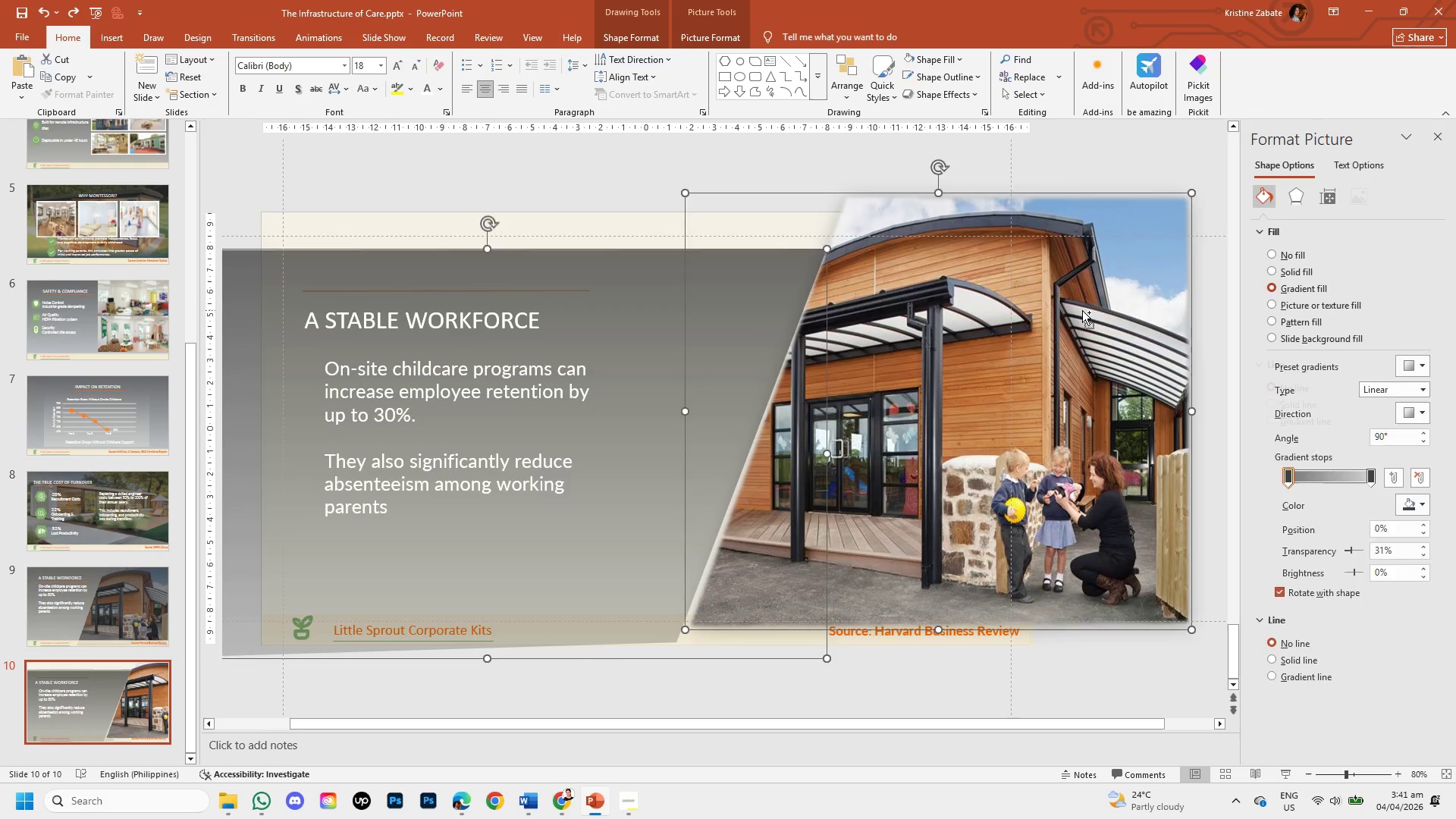 
key(Control+Z)
 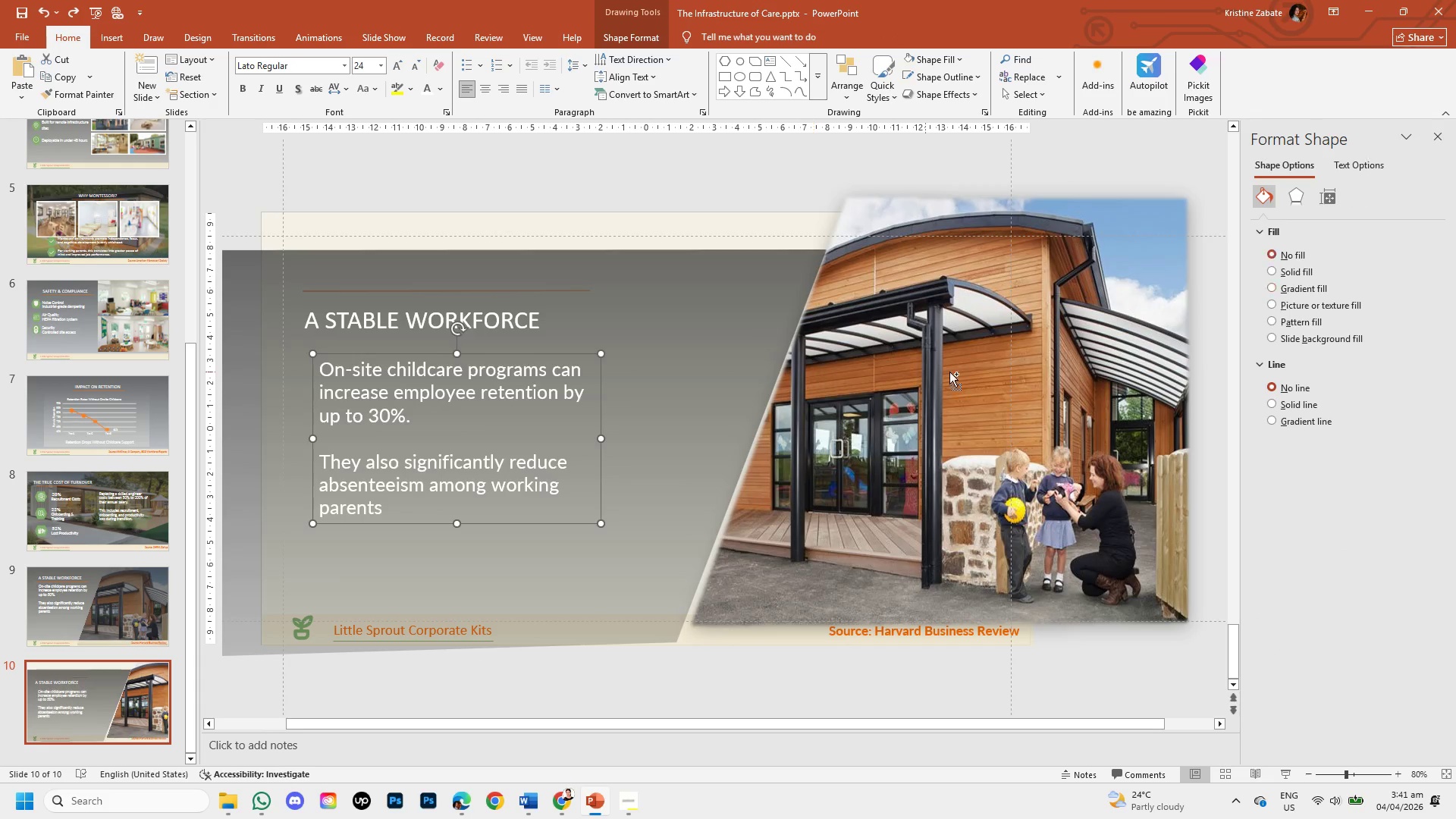 
key(Control+Z)
 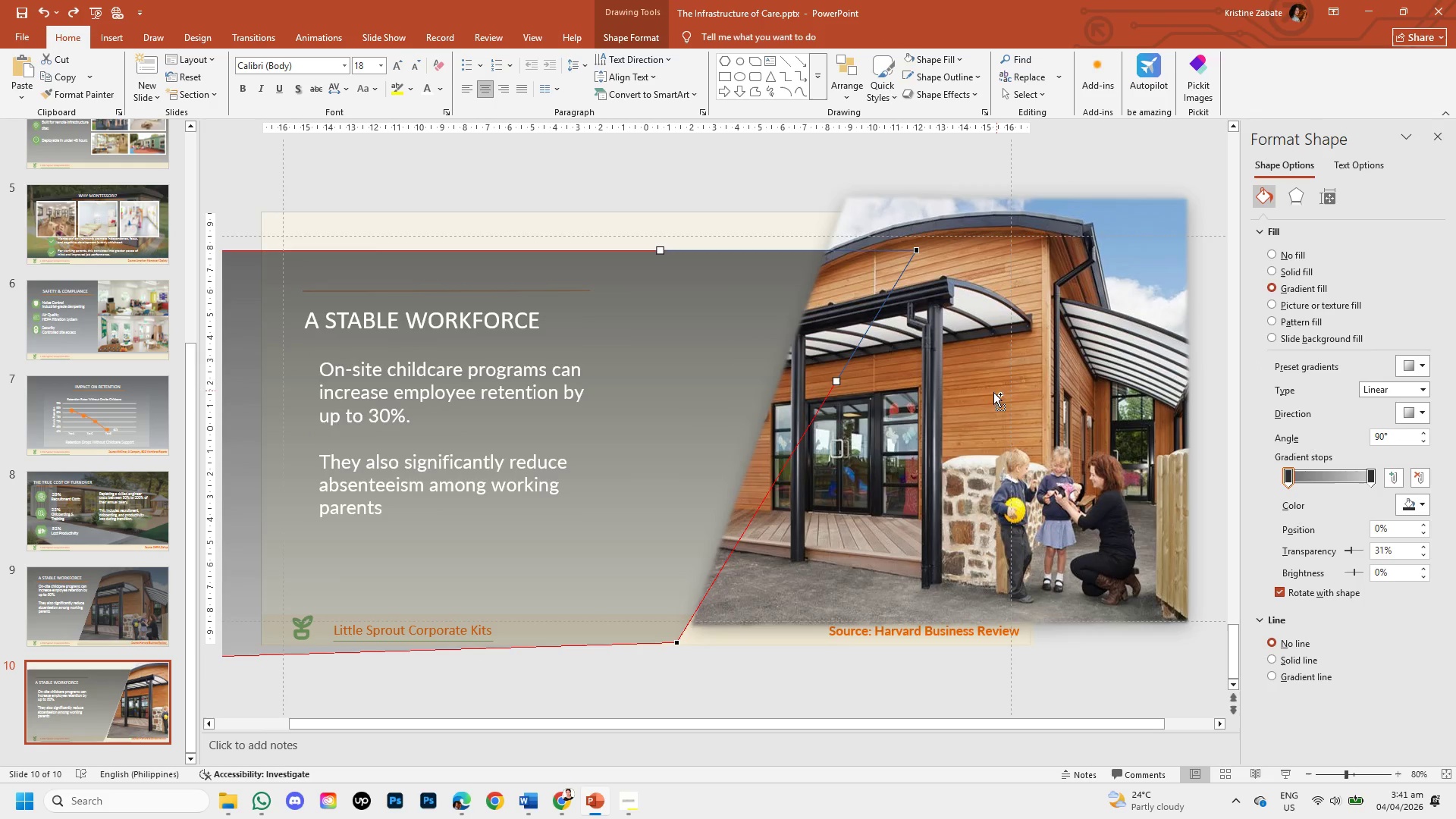 
key(Control+Z)
 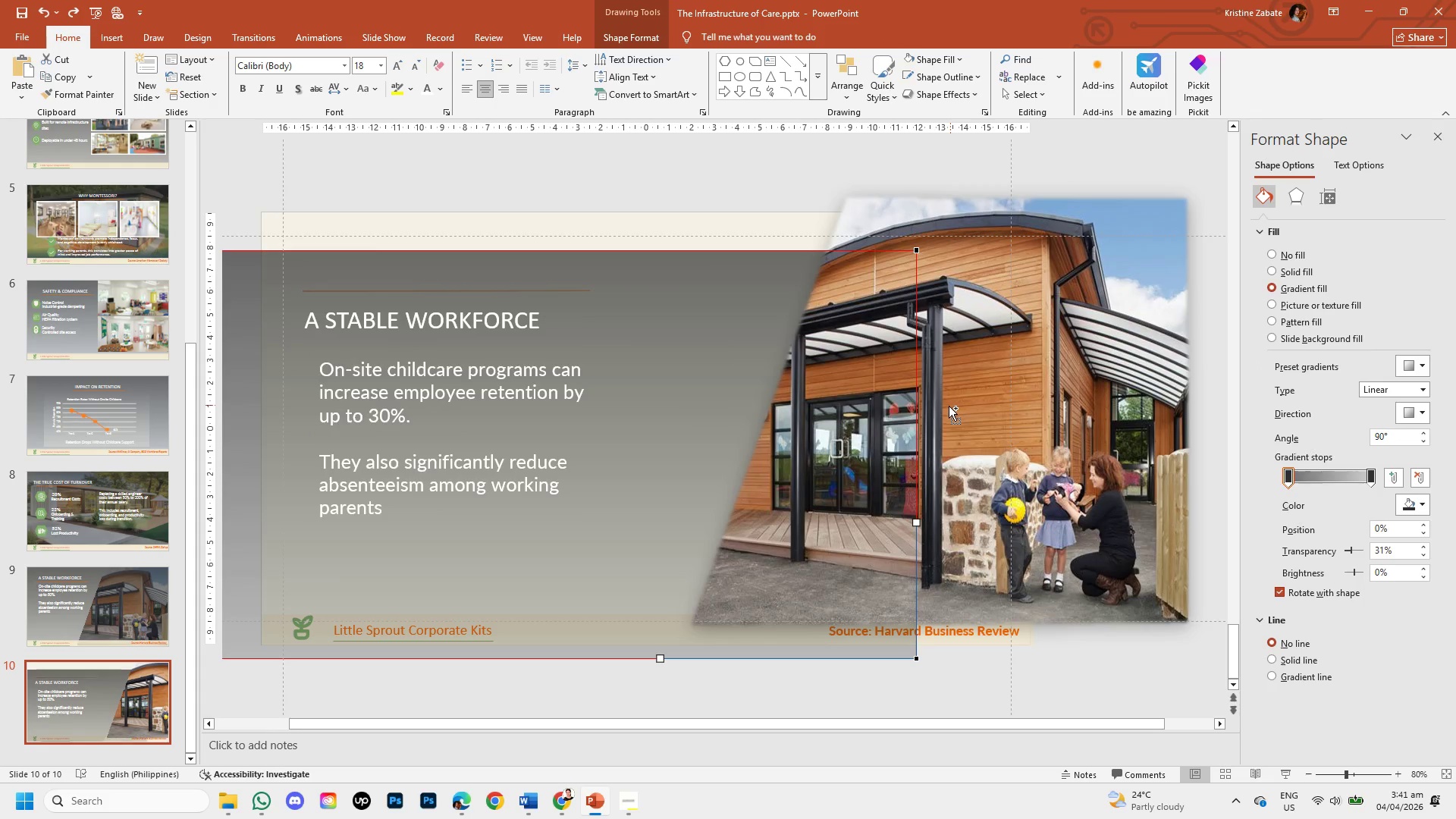 
key(Control+Z)
 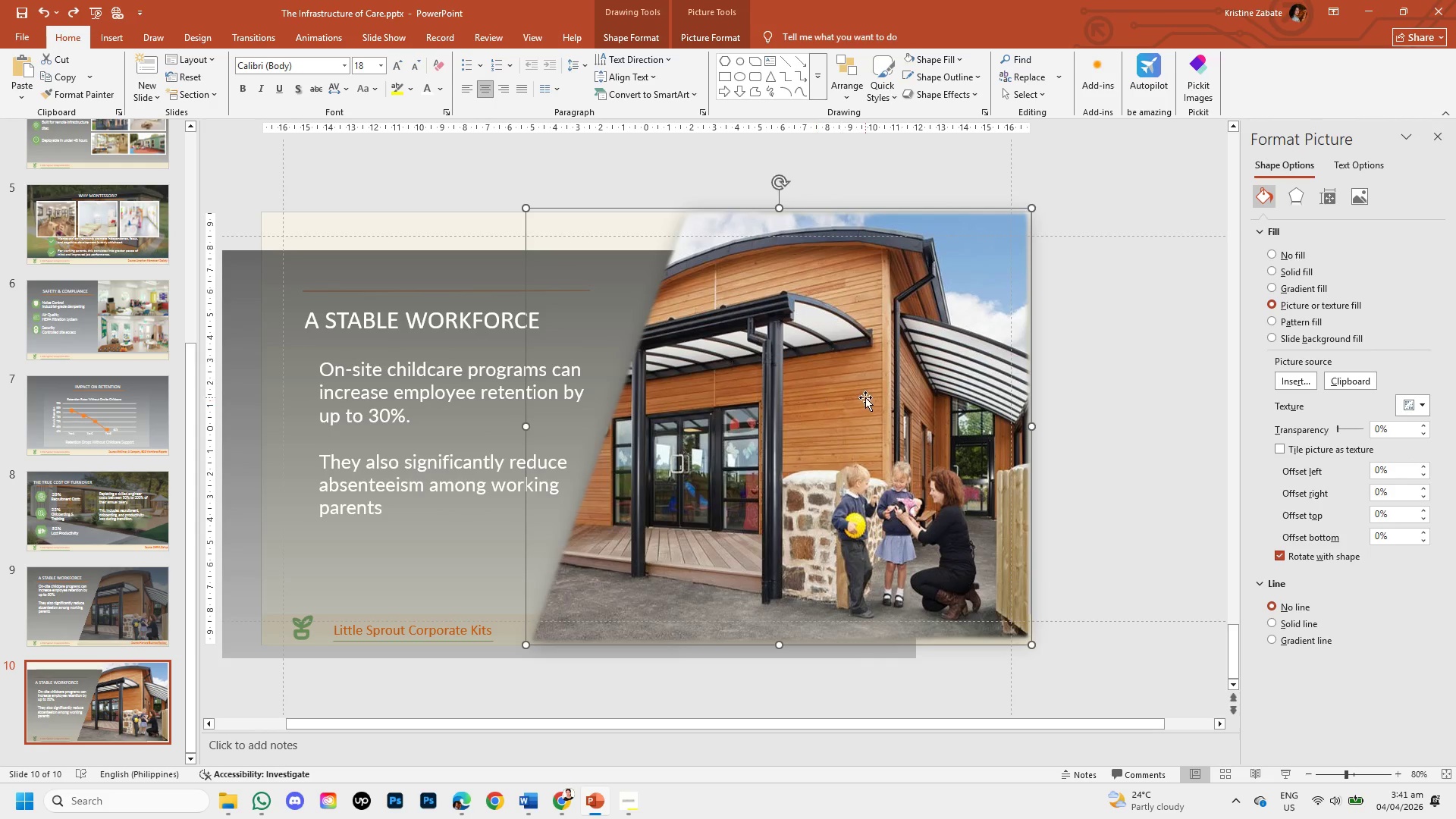 
left_click_drag(start_coordinate=[865, 397], to_coordinate=[877, 410])
 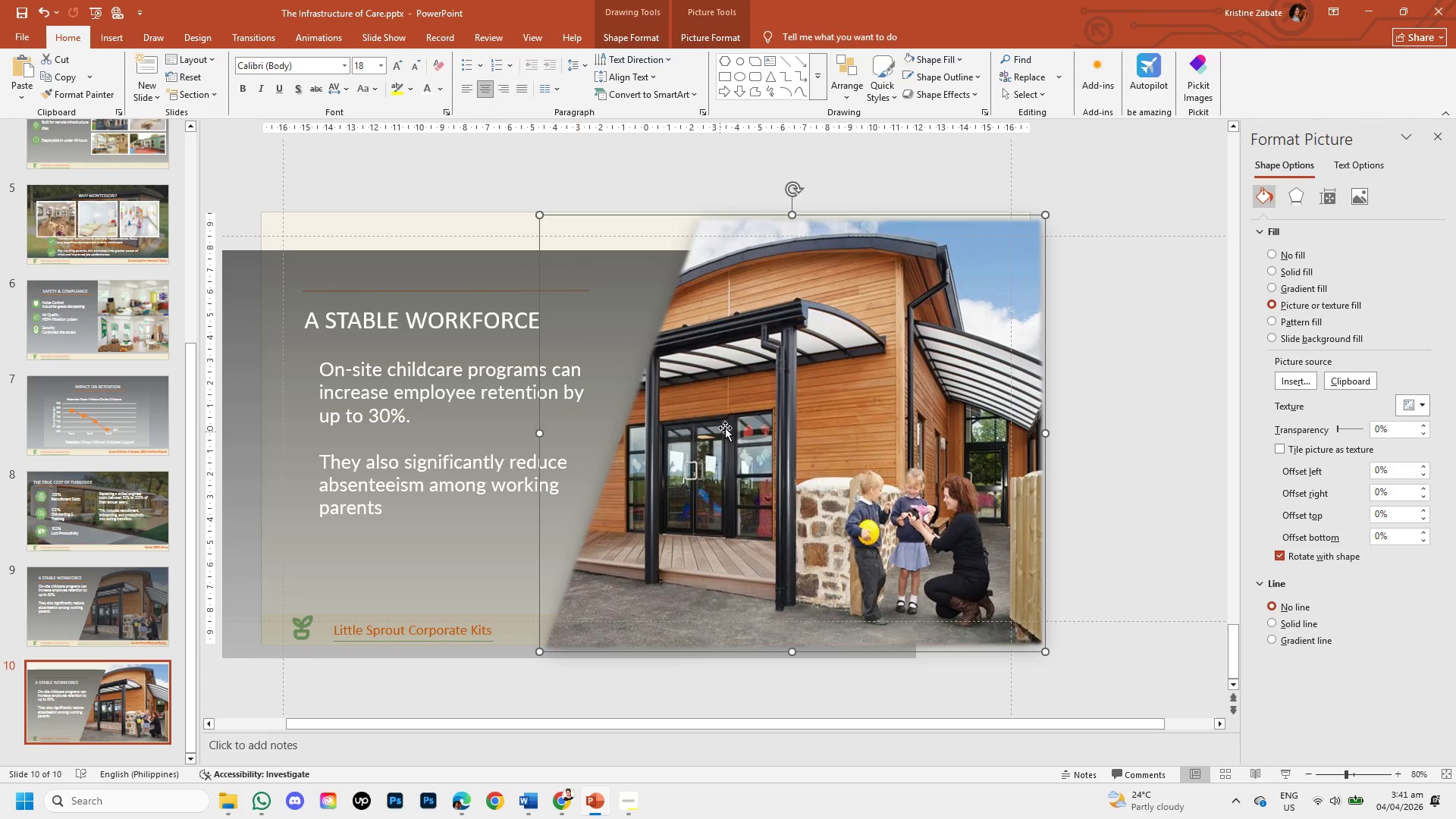 
left_click([727, 423])
 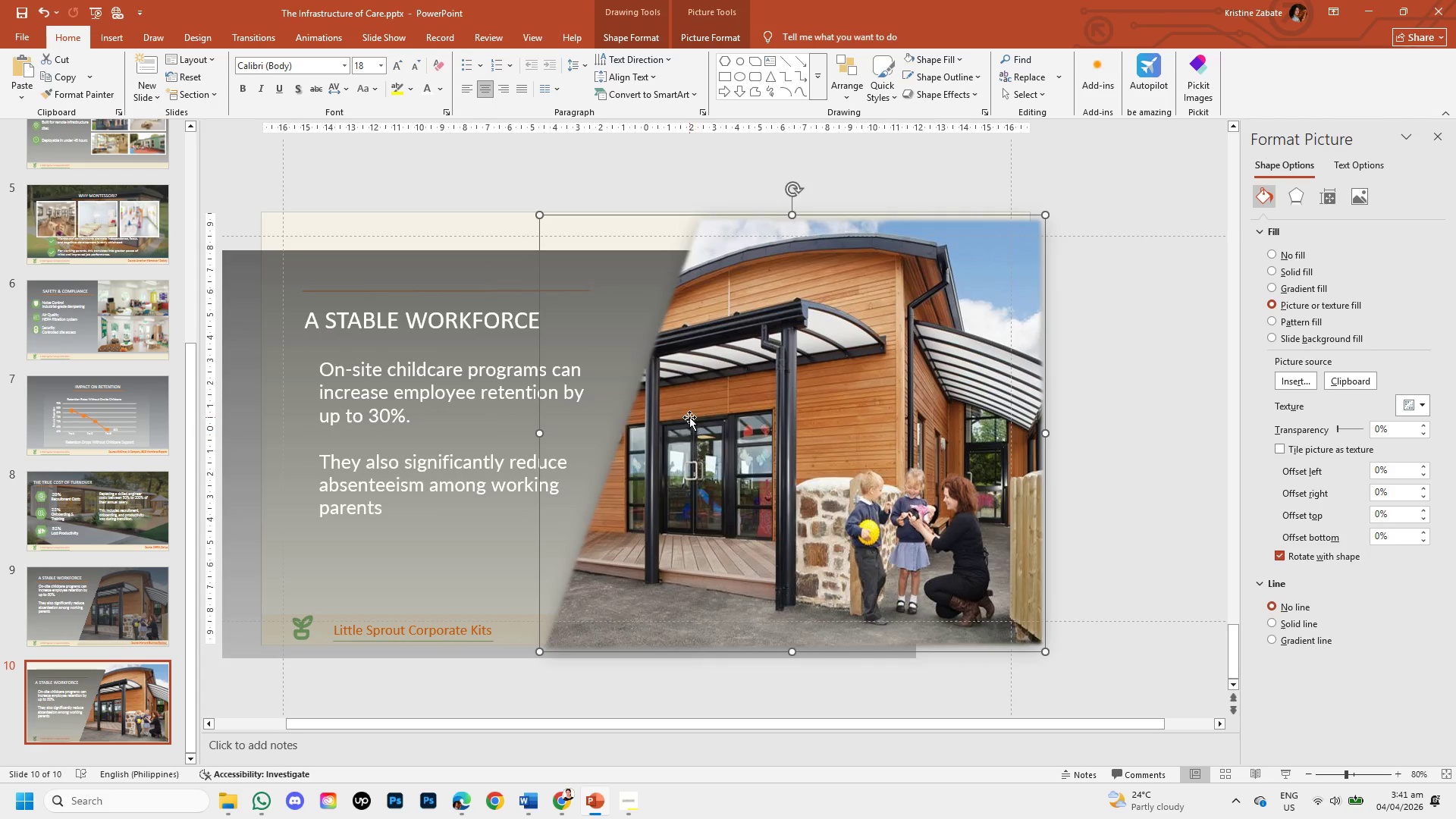 
right_click([689, 417])
 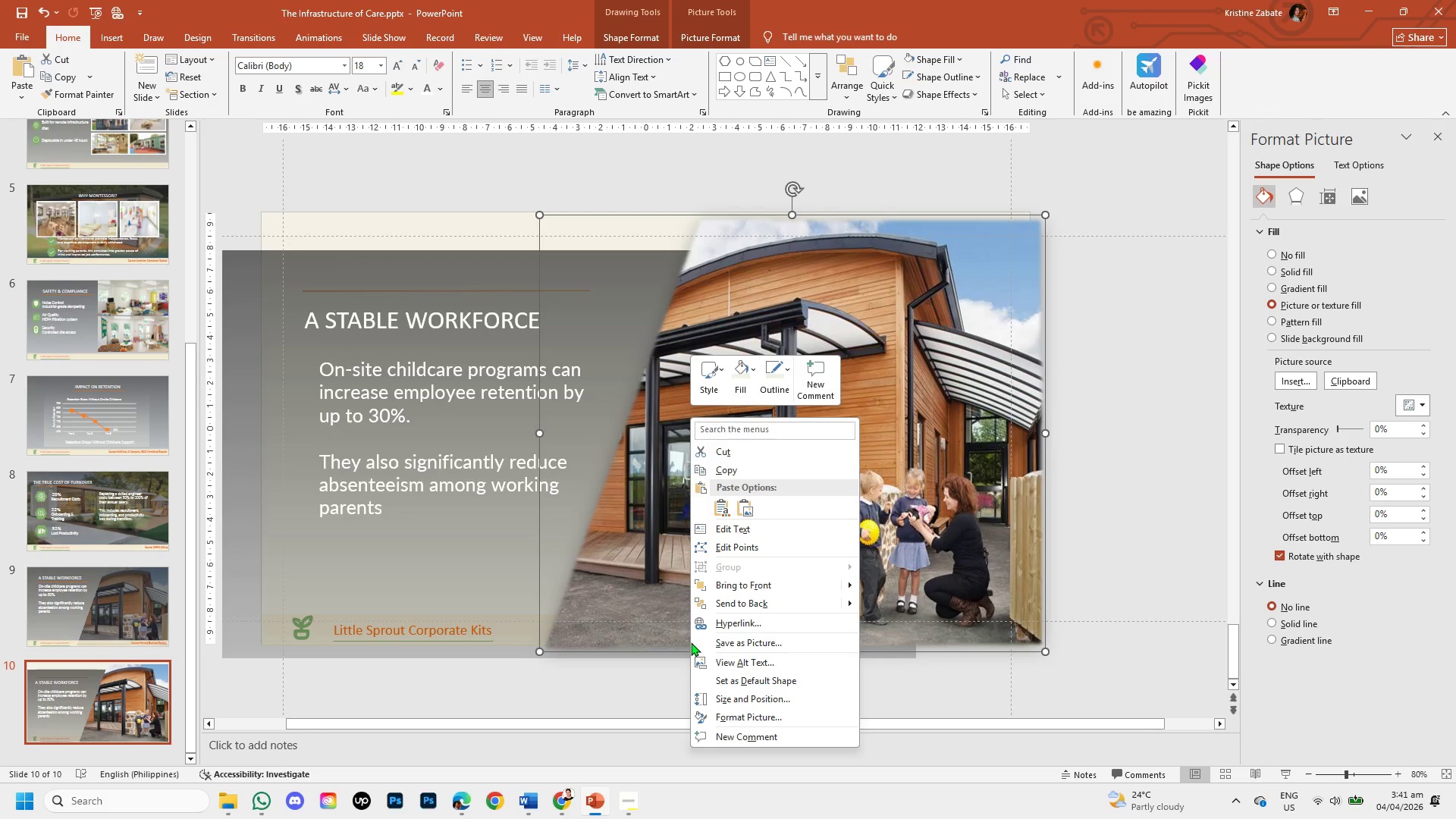 
wait(8.66)
 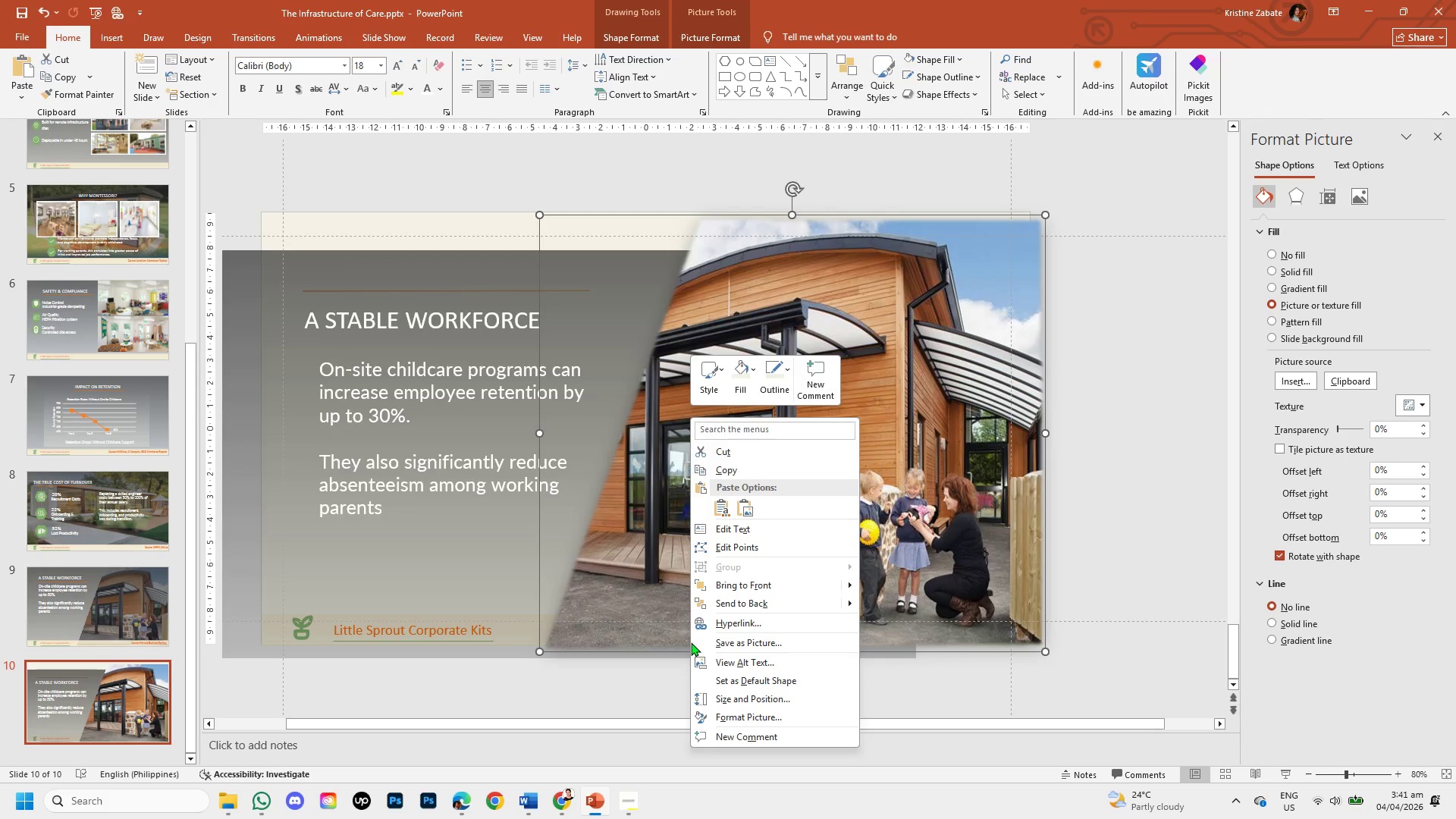 
left_click_drag(start_coordinate=[1007, 435], to_coordinate=[996, 413])
 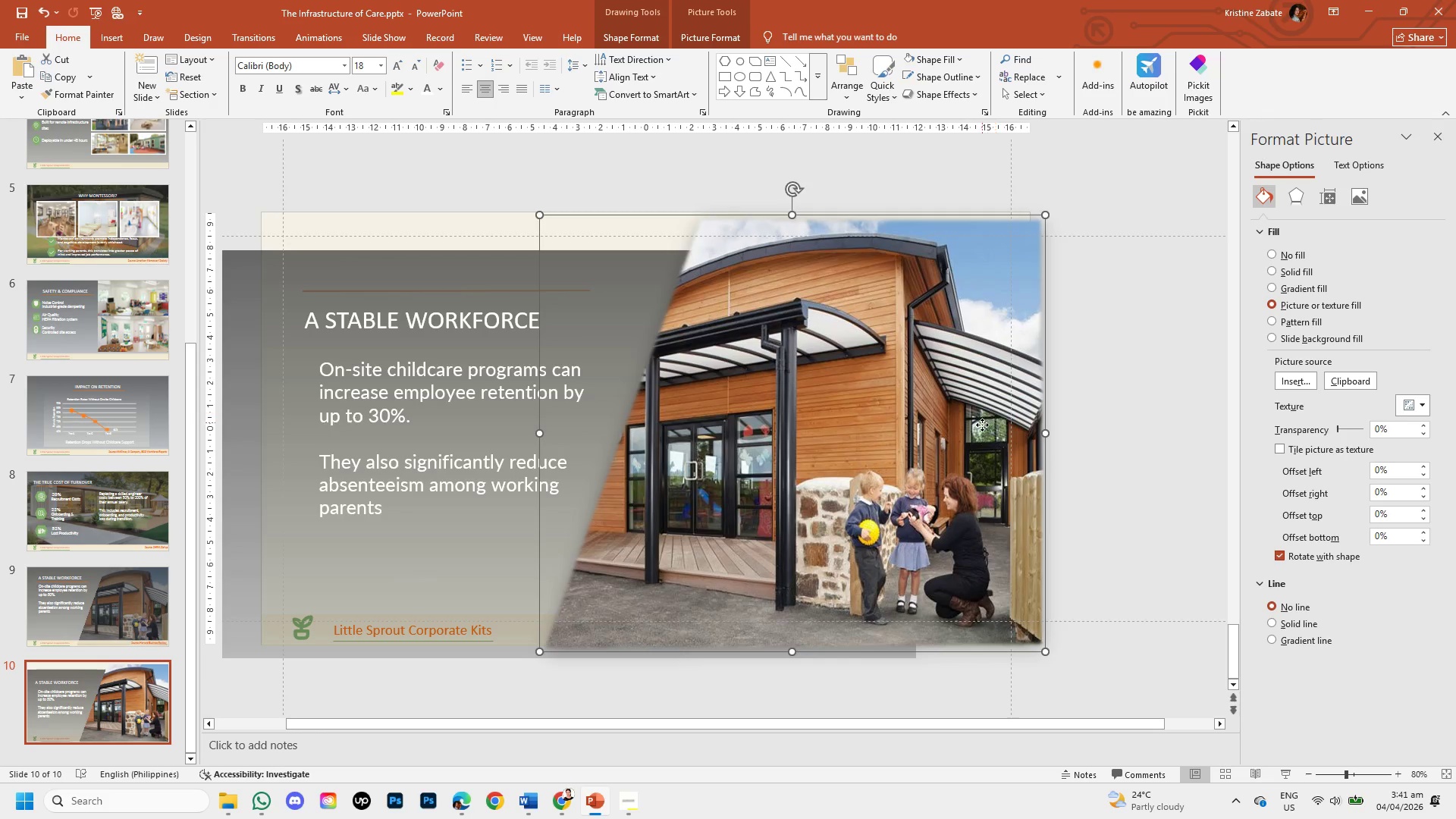 
left_click_drag(start_coordinate=[982, 422], to_coordinate=[1065, 427])
 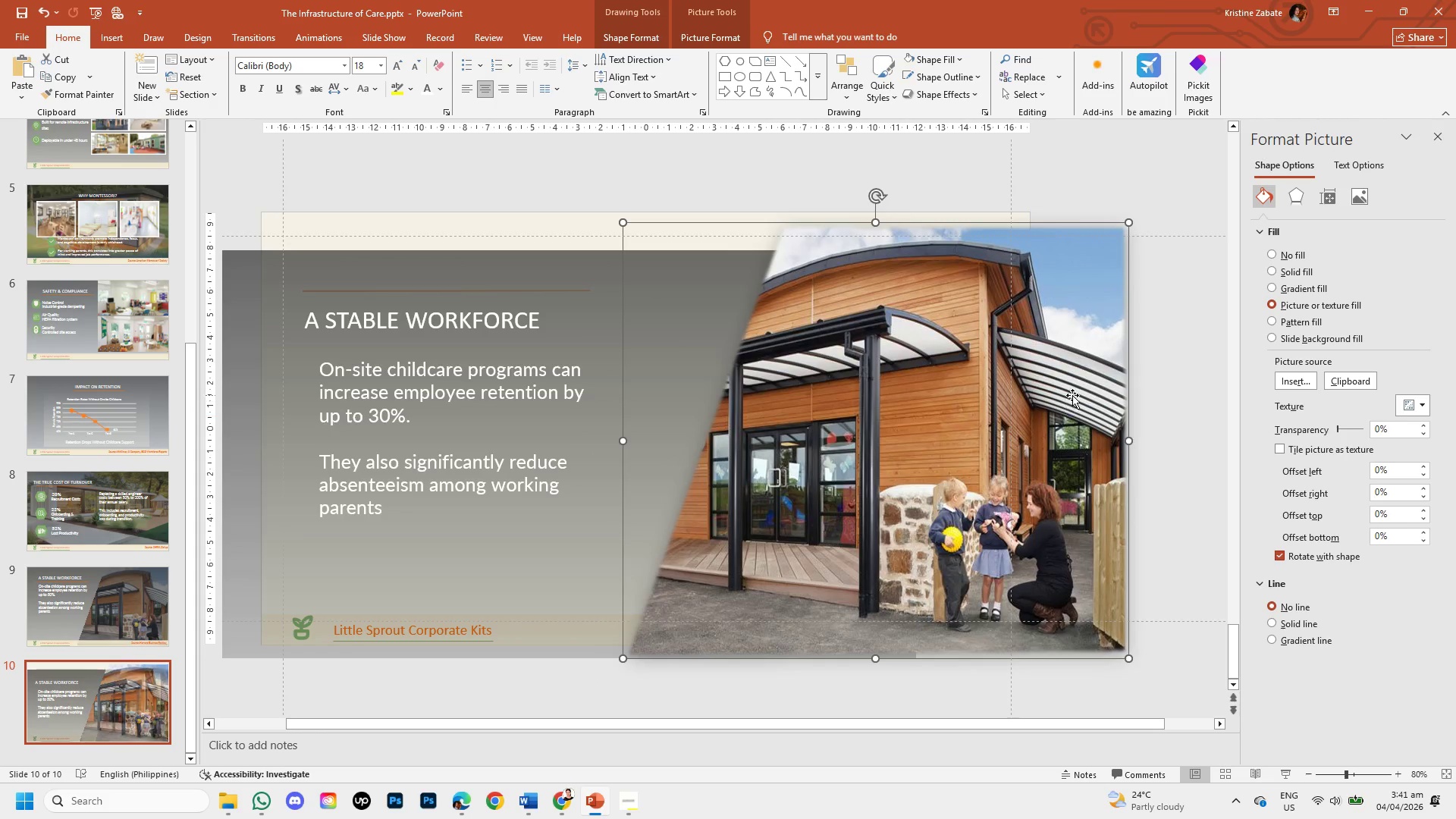 
right_click([1072, 395])
 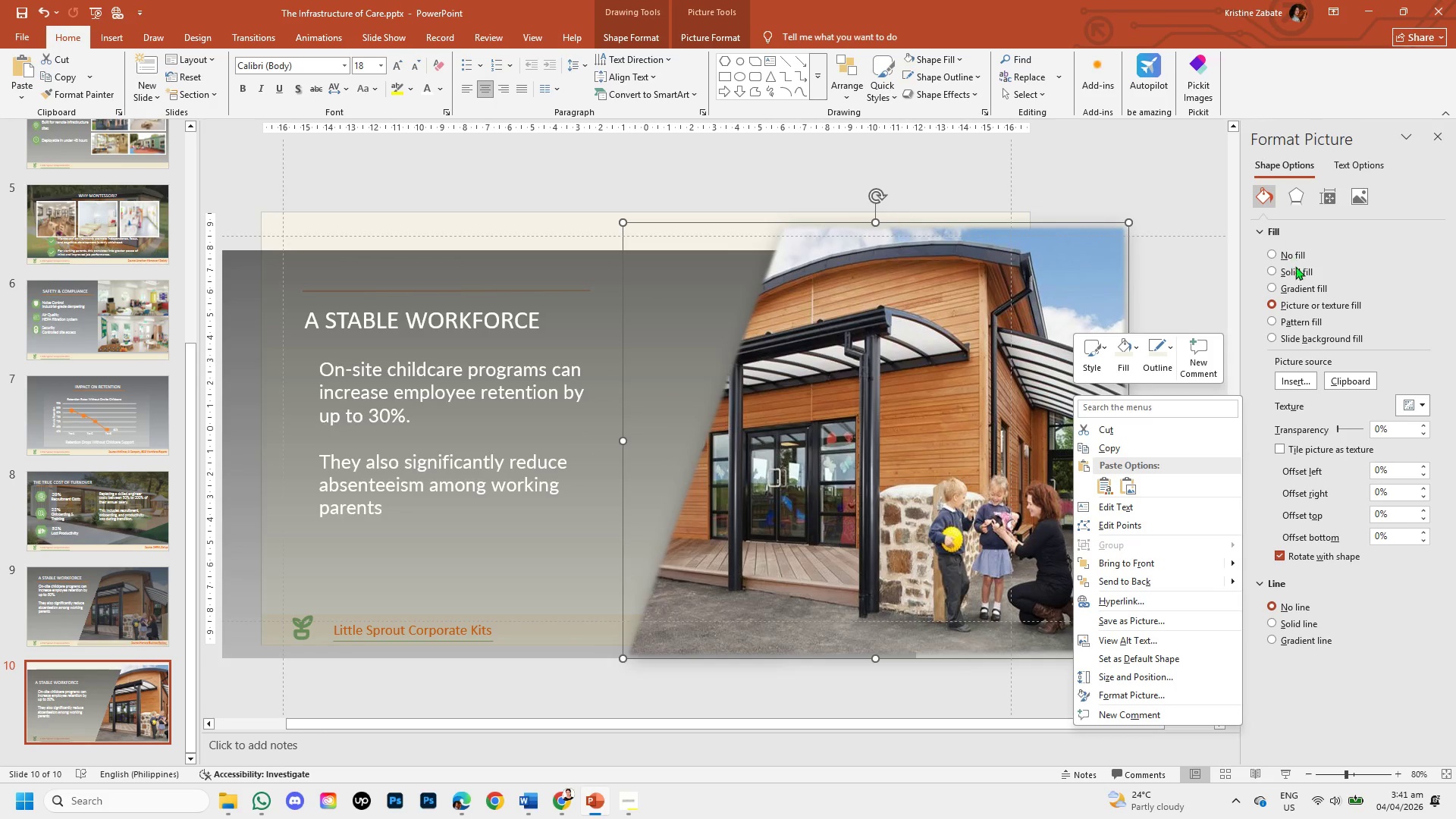 
left_click([1298, 289])
 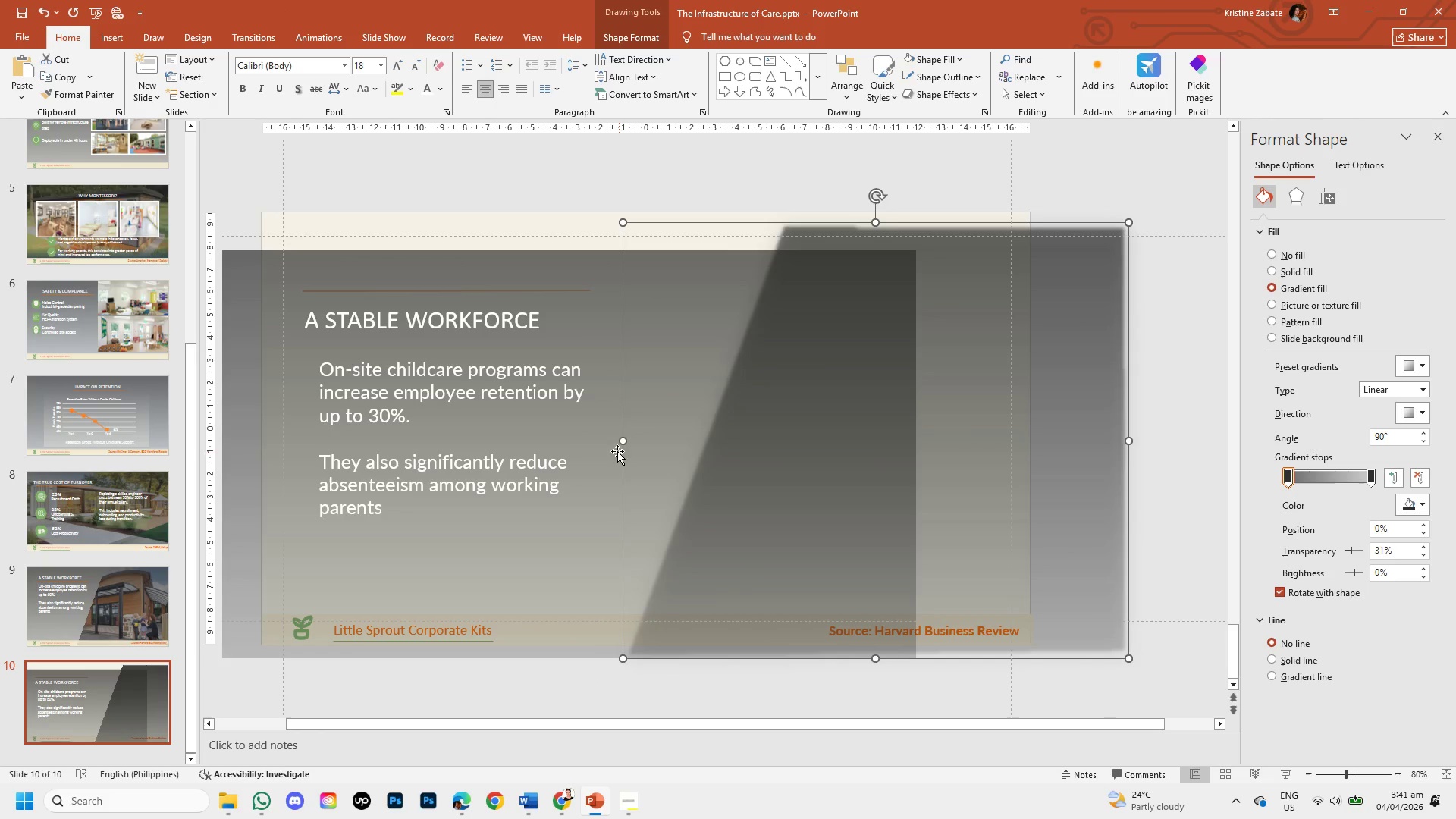 
left_click_drag(start_coordinate=[620, 441], to_coordinate=[573, 436])
 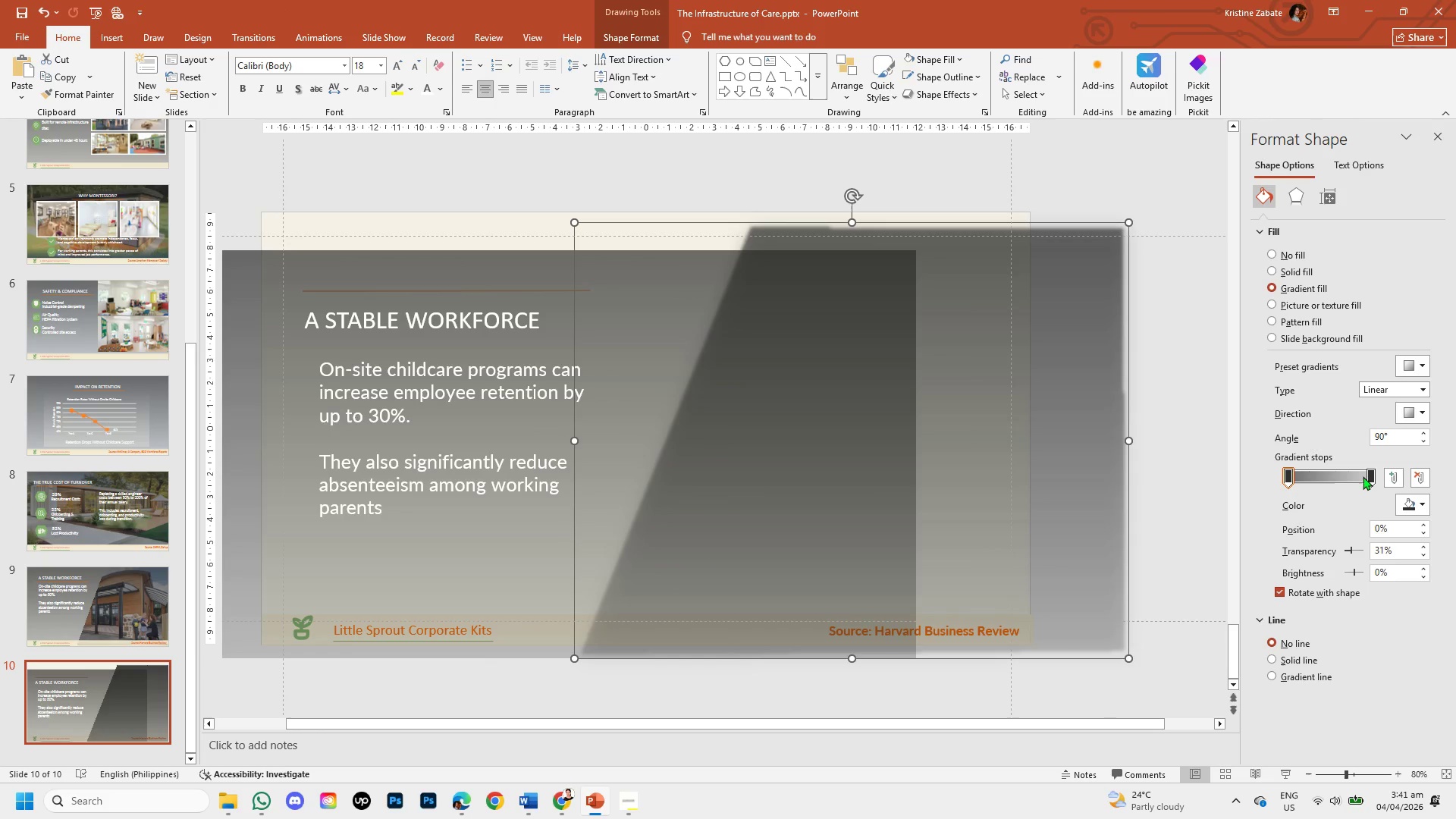 
left_click_drag(start_coordinate=[1369, 475], to_coordinate=[1367, 536])
 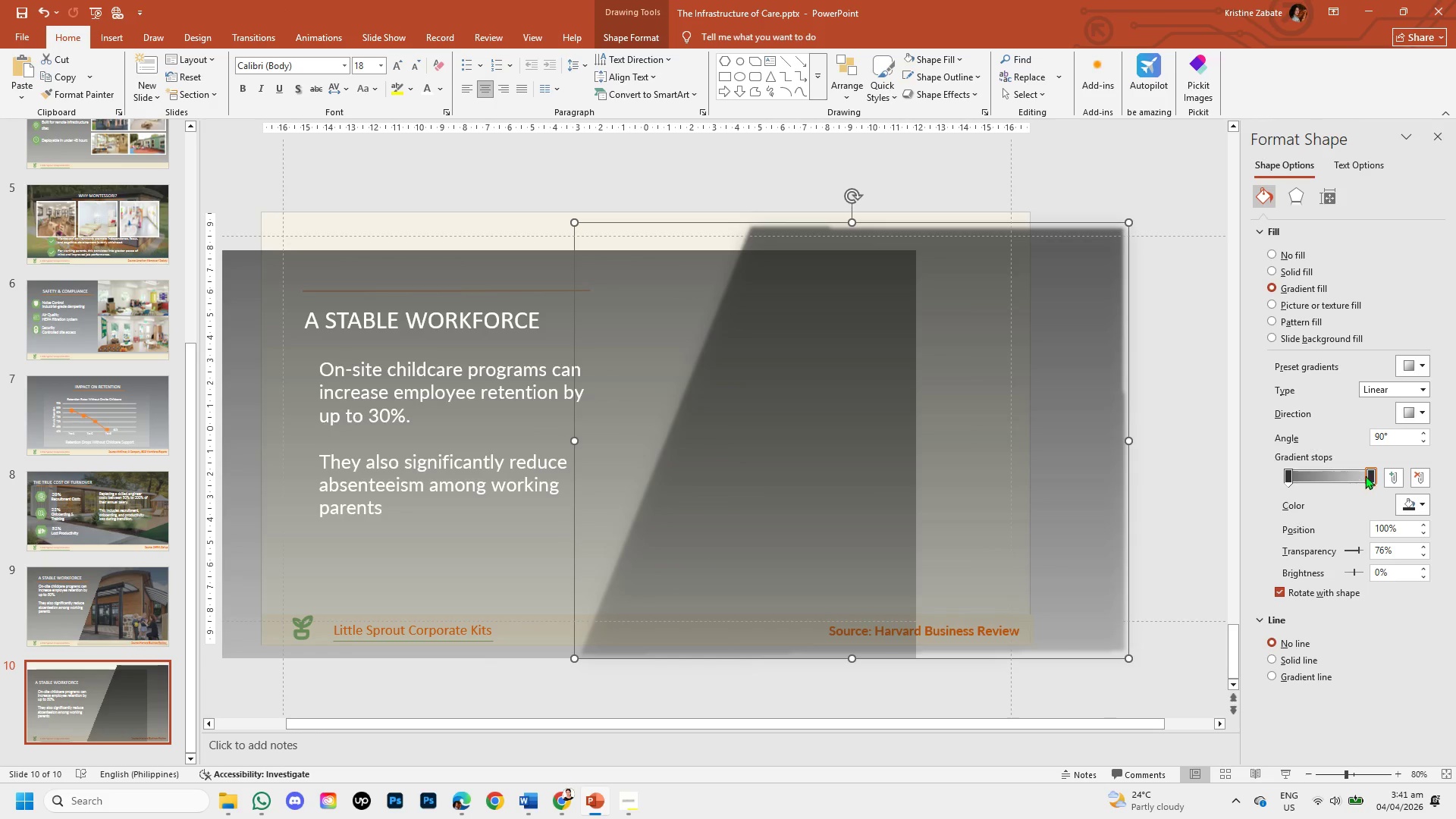 
left_click_drag(start_coordinate=[1370, 472], to_coordinate=[1355, 522])
 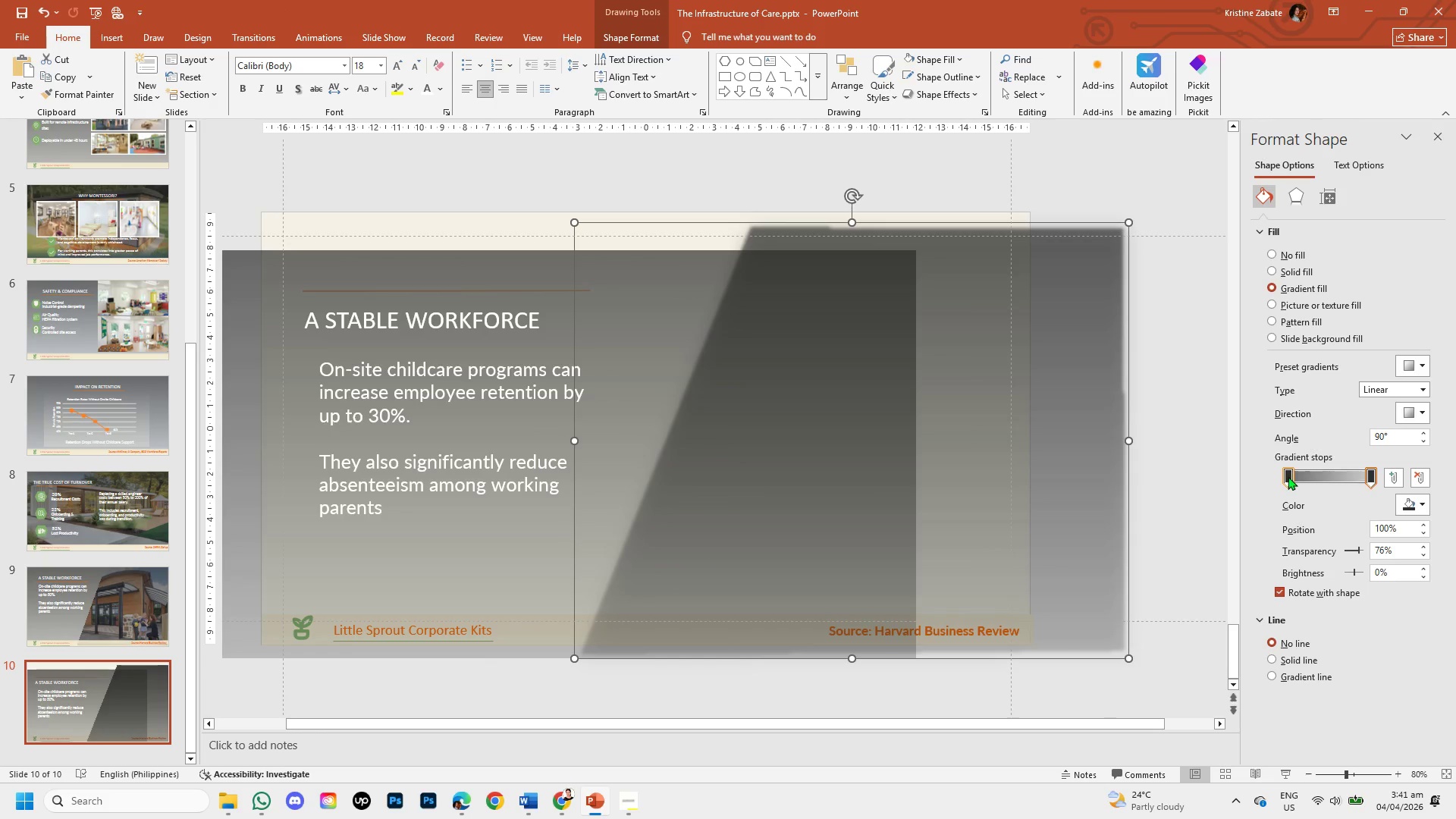 
left_click_drag(start_coordinate=[1287, 475], to_coordinate=[1298, 540])
 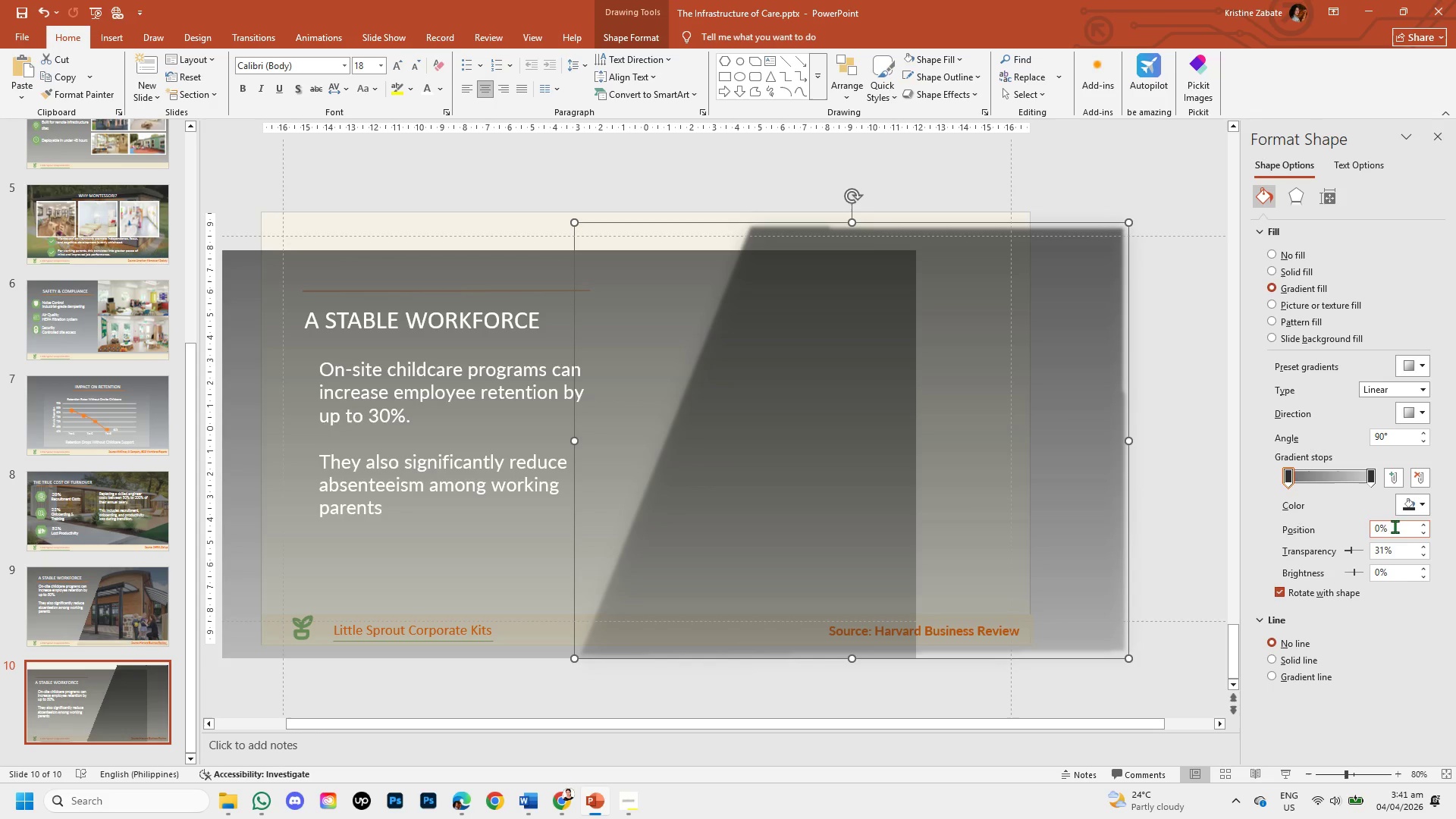 
left_click([1419, 503])
 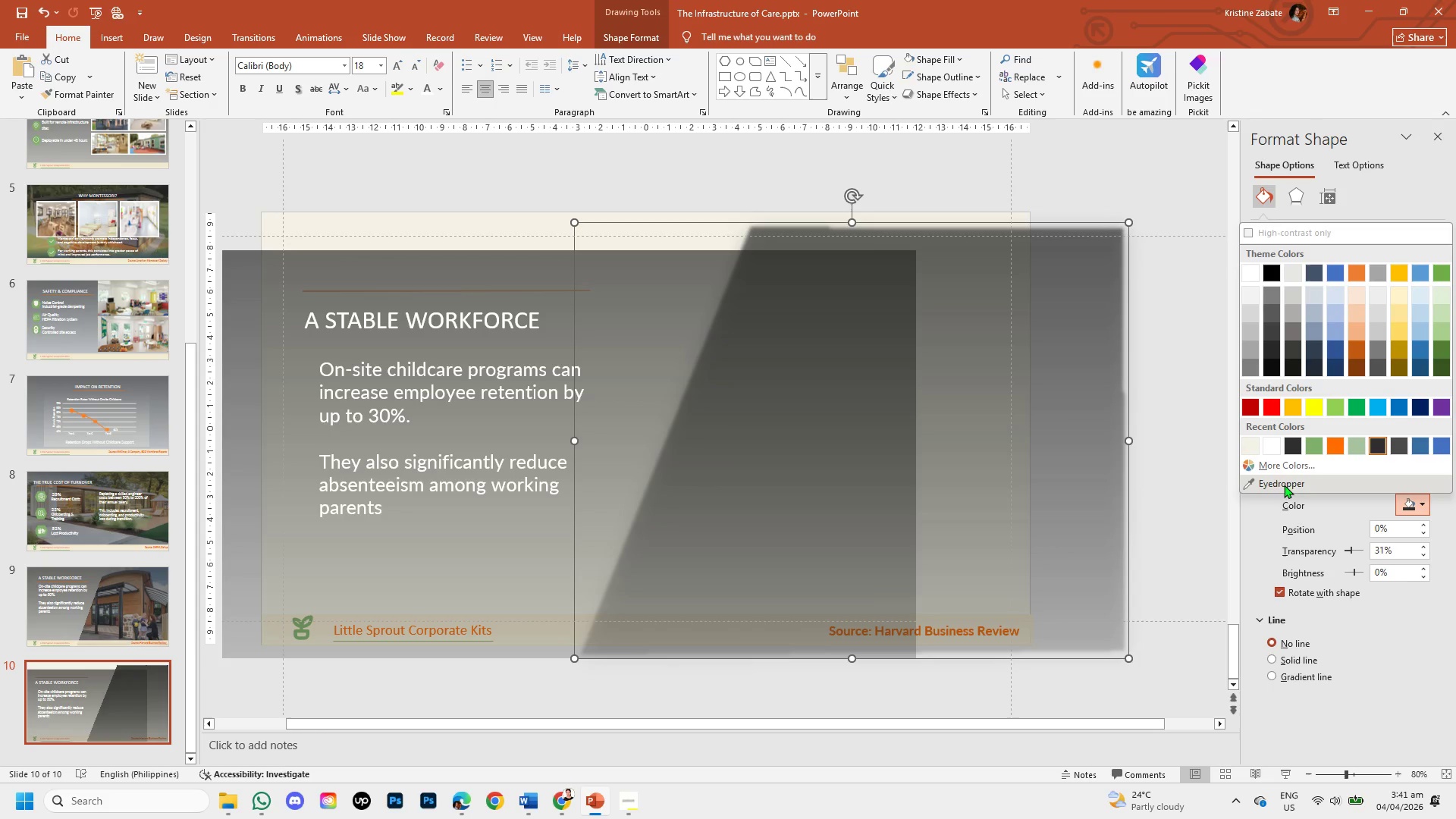 
left_click([1247, 271])
 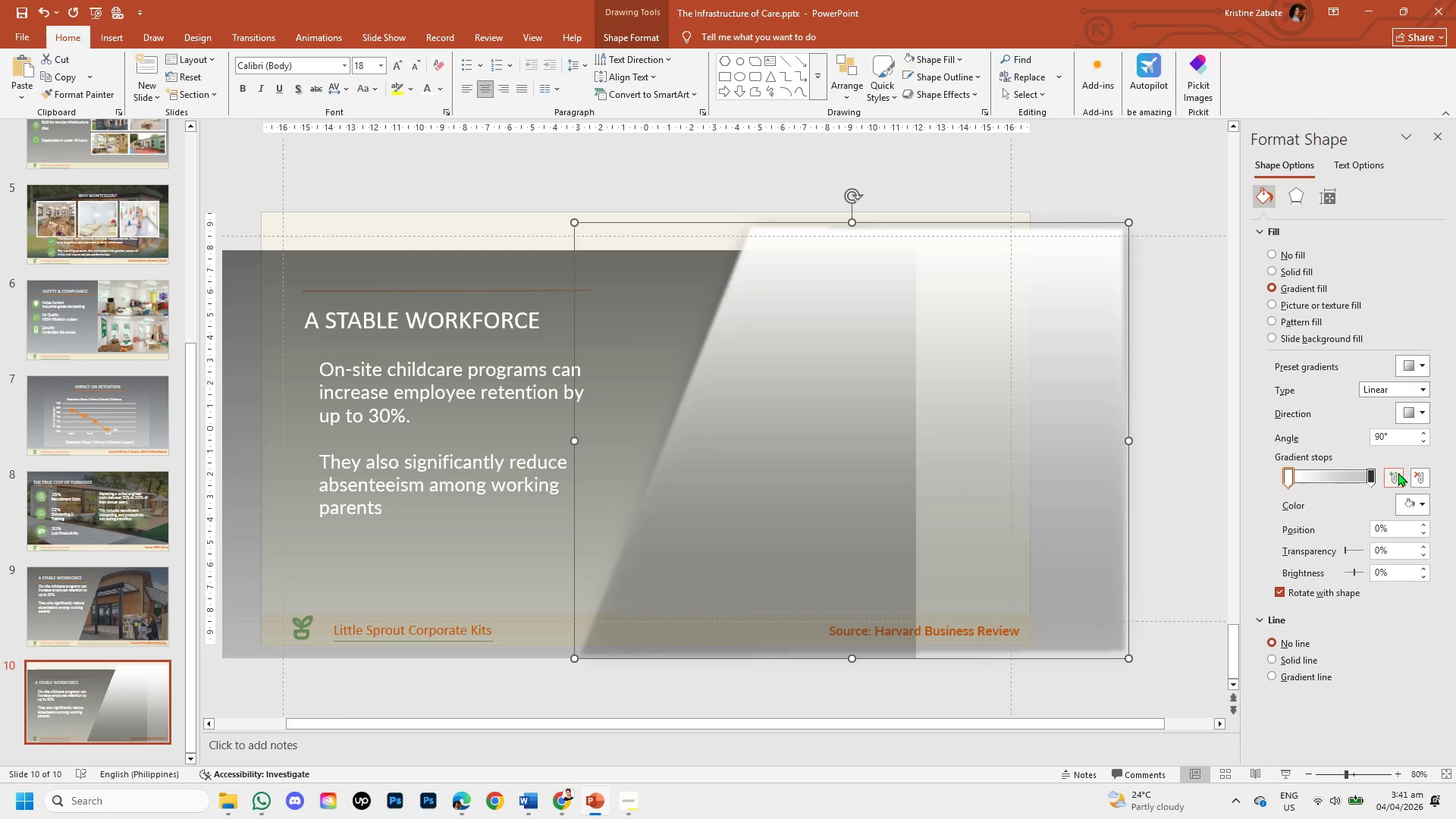 
key(Control+Z)
 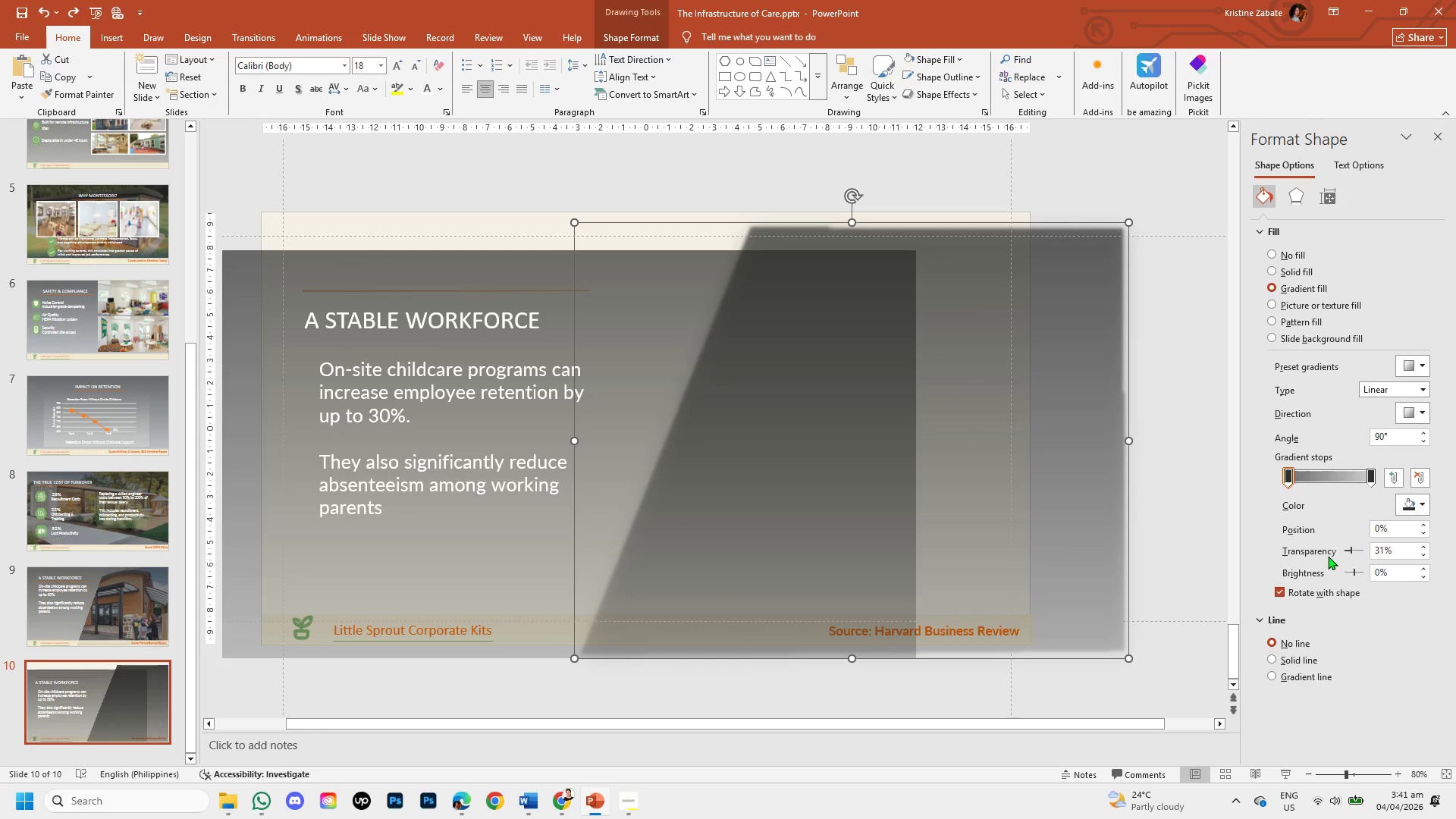 
left_click_drag(start_coordinate=[1347, 548], to_coordinate=[1322, 548])
 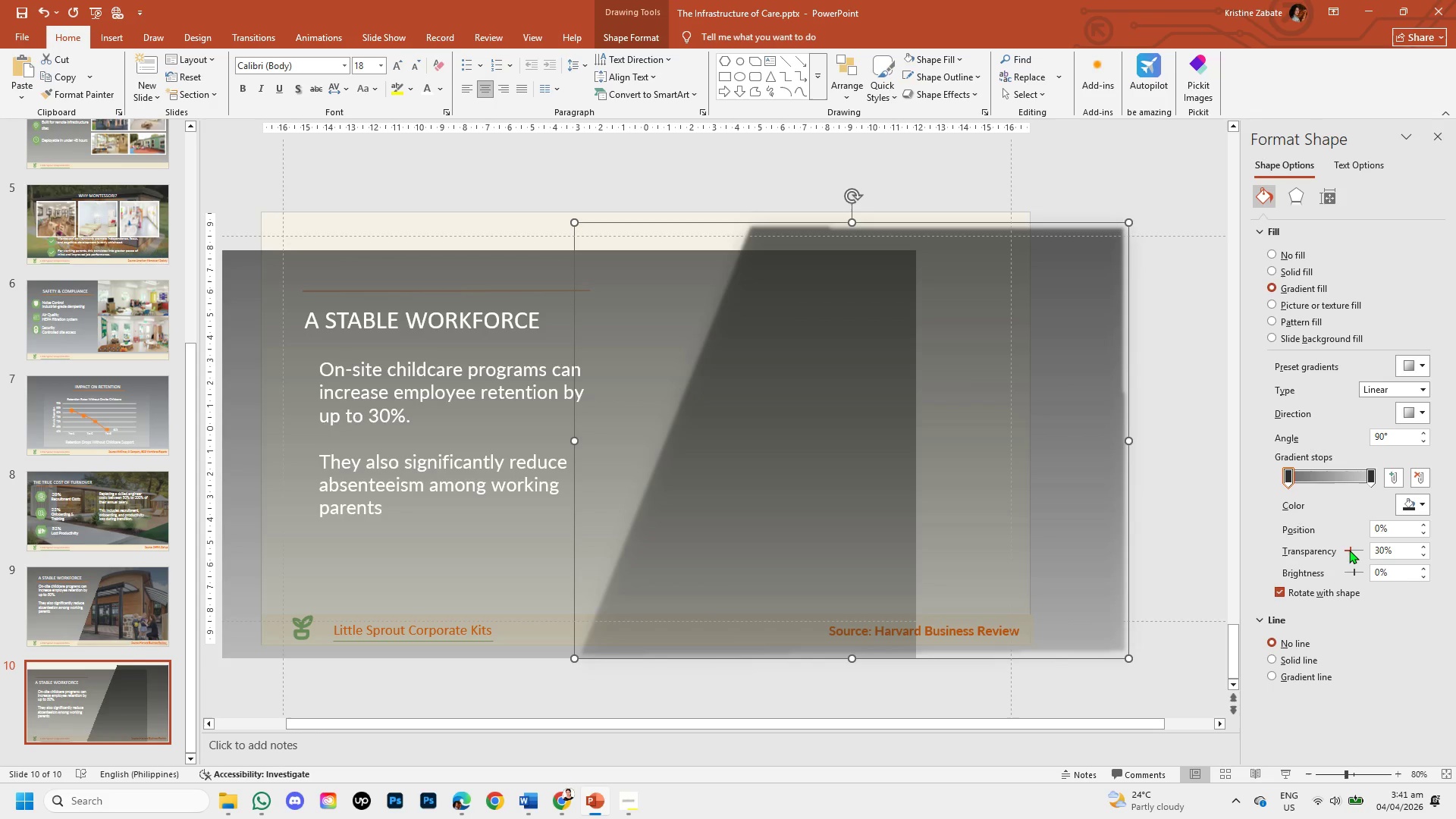 
left_click_drag(start_coordinate=[1349, 548], to_coordinate=[1330, 548])
 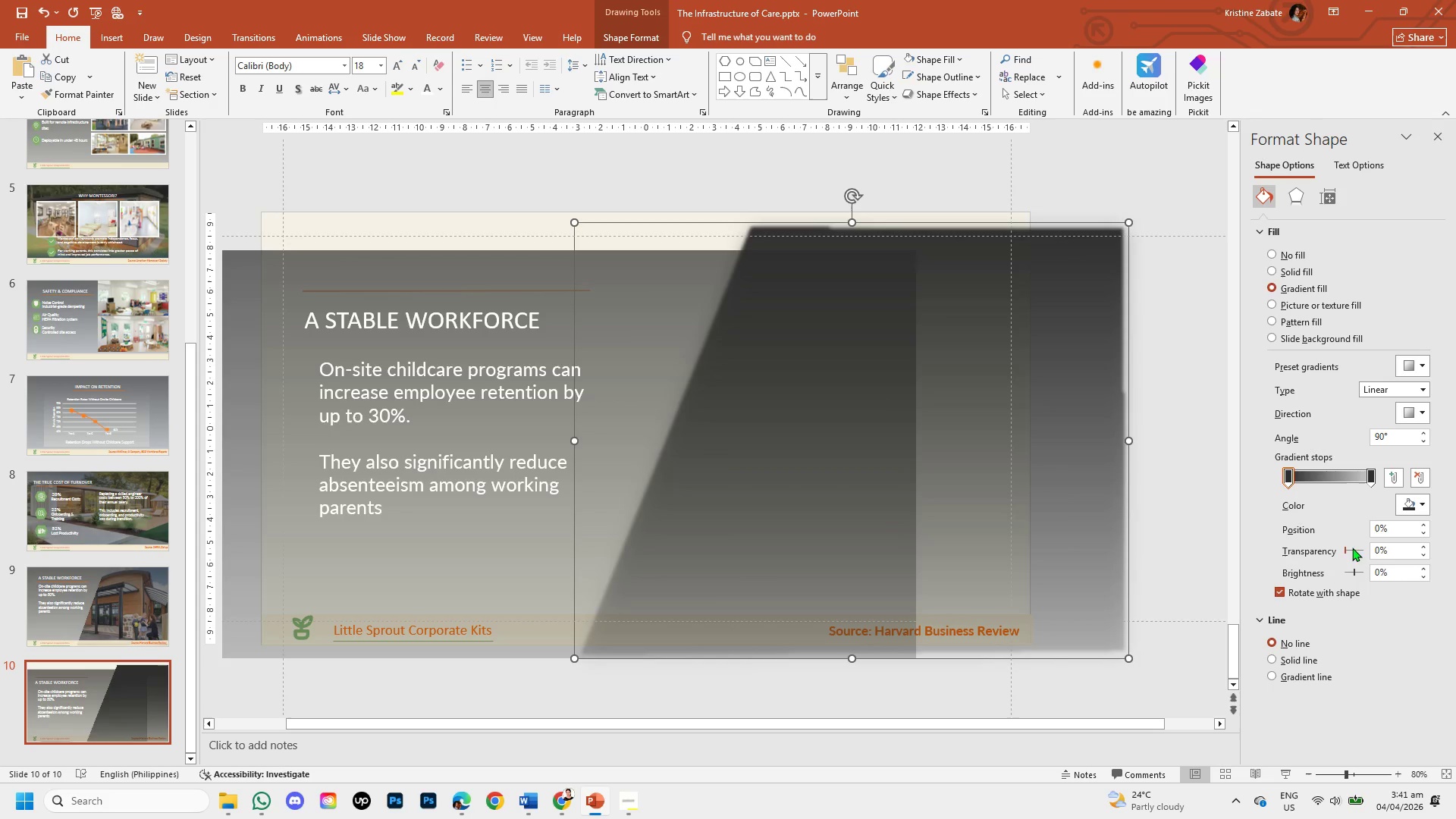 
left_click_drag(start_coordinate=[1352, 548], to_coordinate=[1370, 549])
 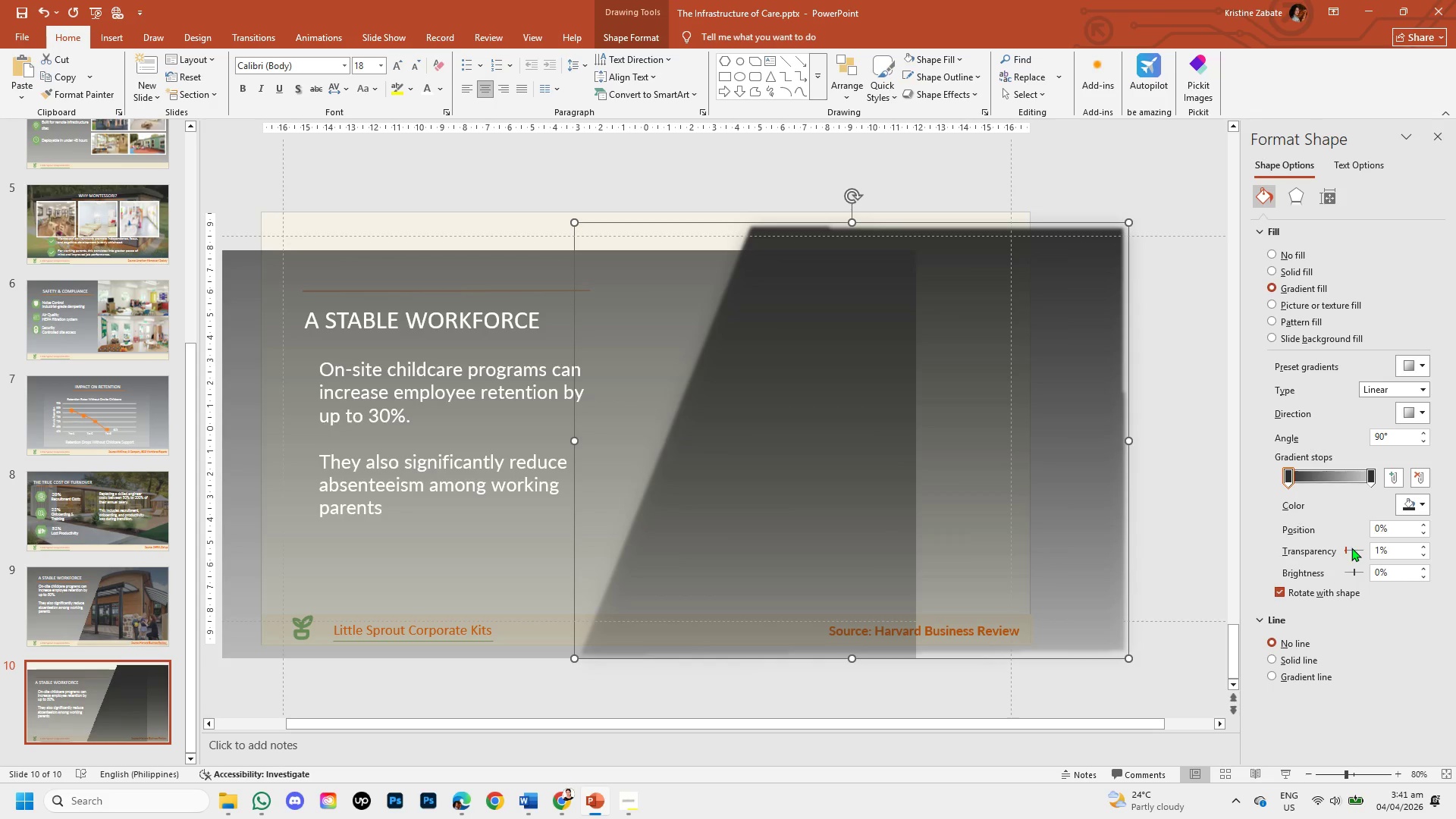 
left_click_drag(start_coordinate=[1351, 548], to_coordinate=[1367, 549])
 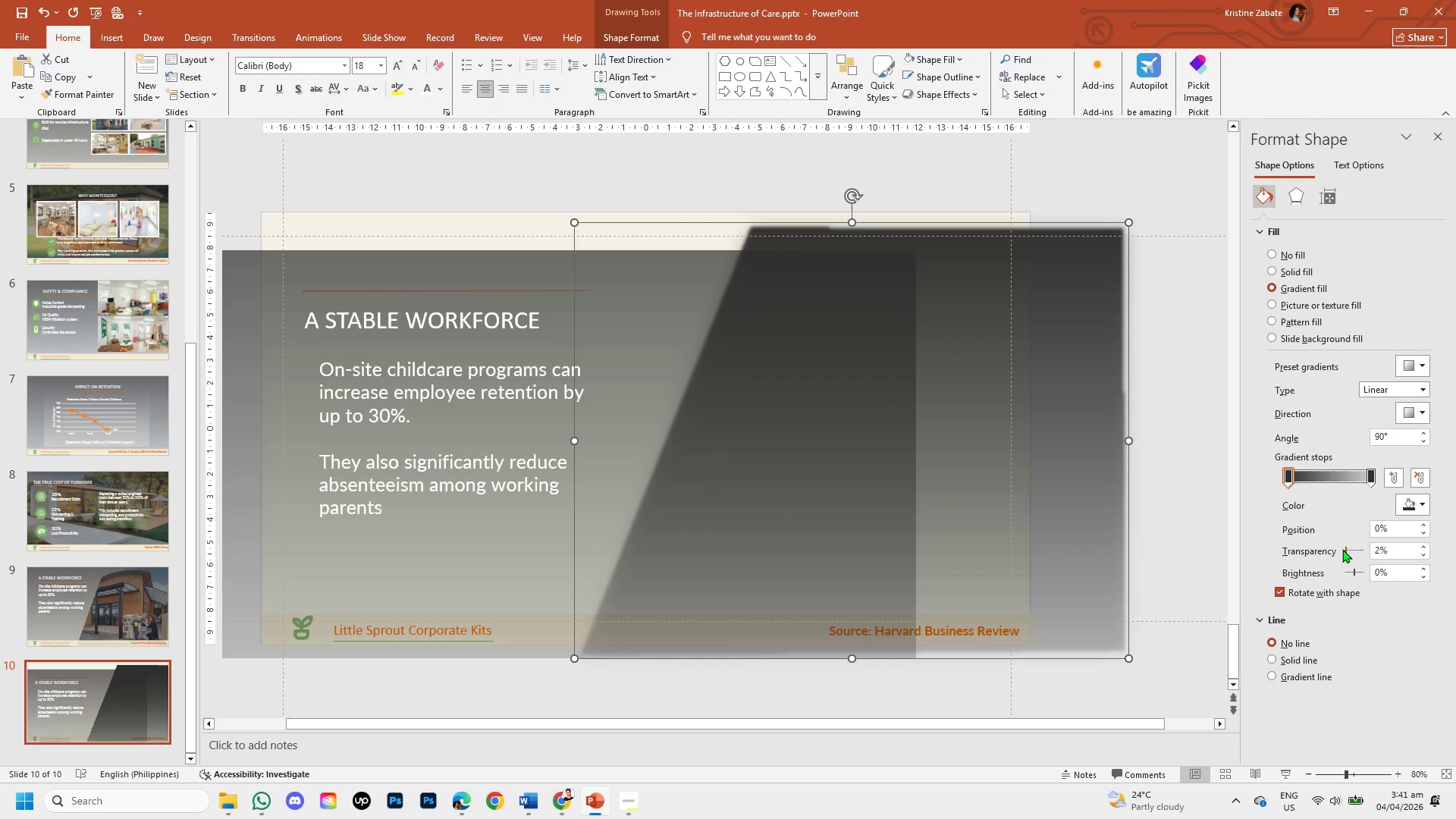 
left_click_drag(start_coordinate=[1342, 549], to_coordinate=[1354, 551])
 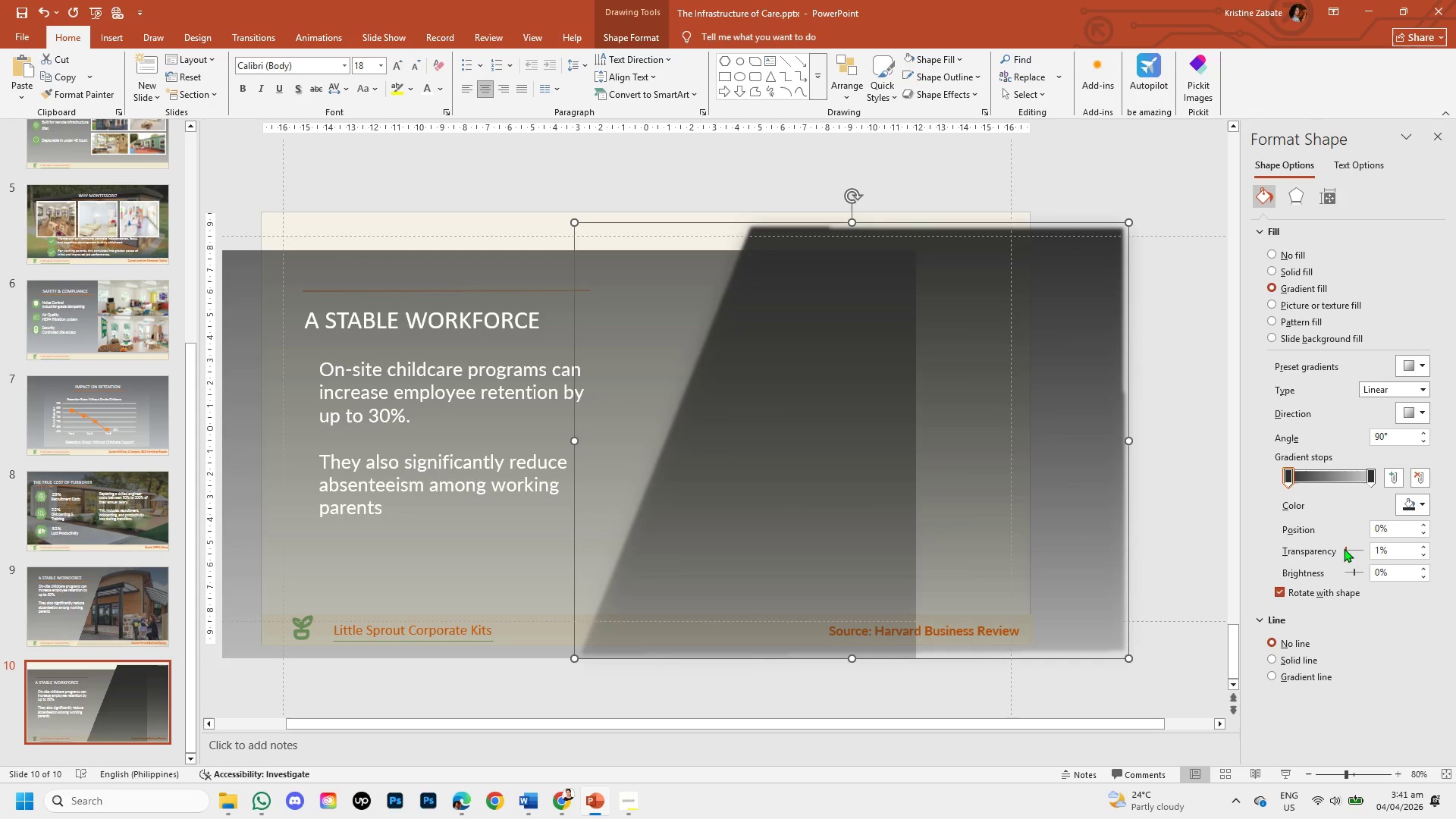 
left_click_drag(start_coordinate=[1344, 548], to_coordinate=[1354, 550])
 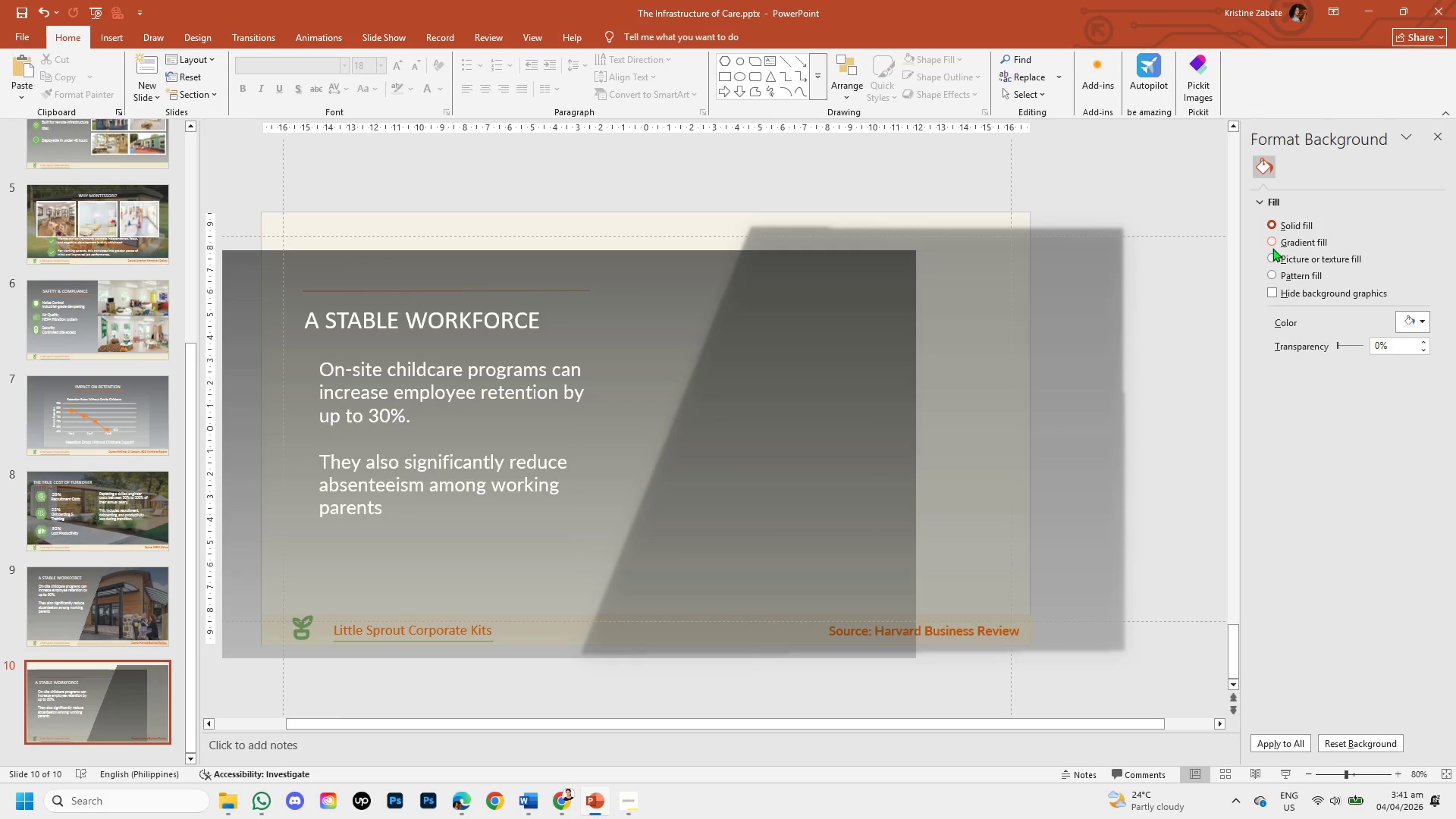 
left_click([1272, 257])
 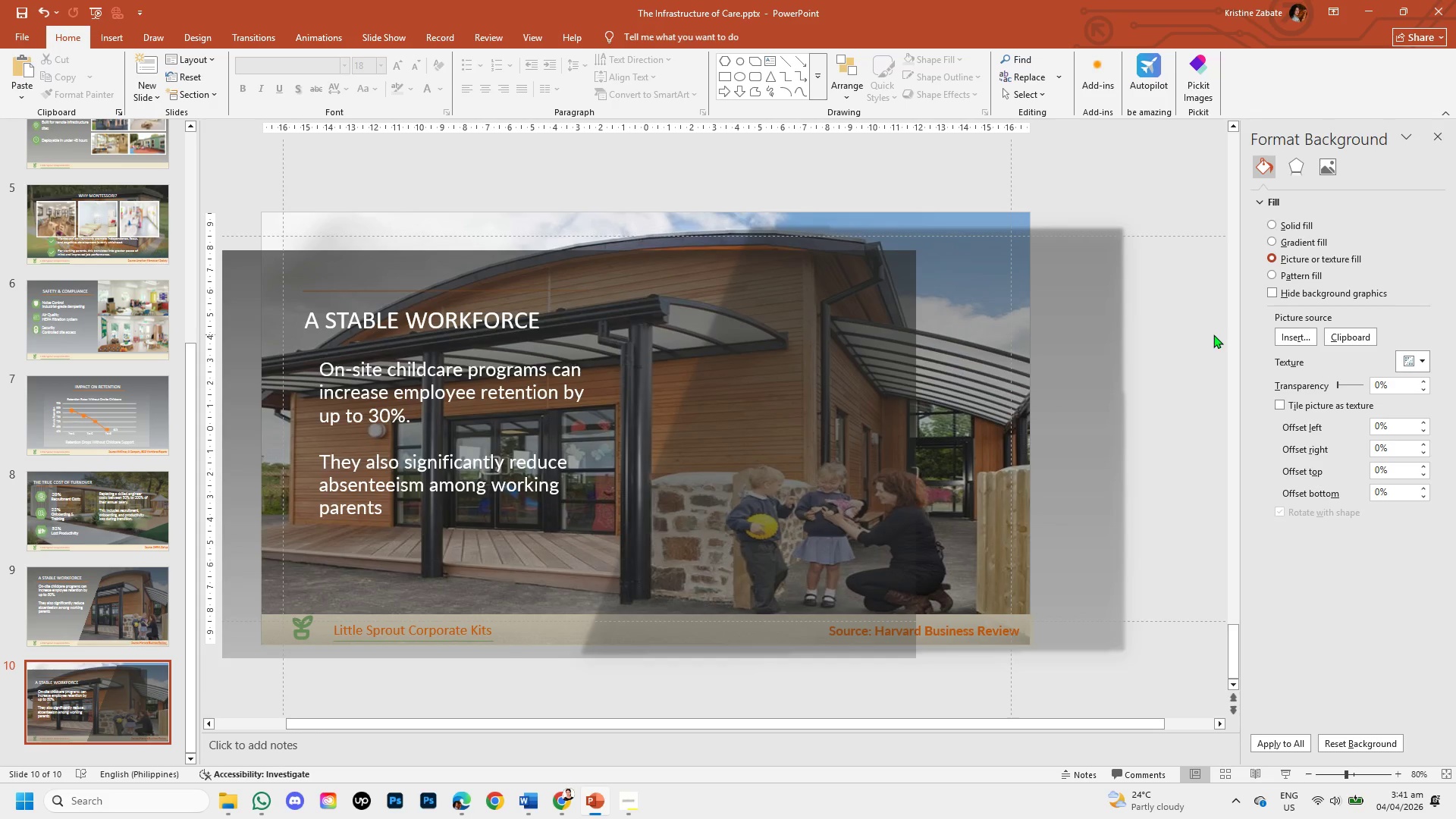 
wait(5.58)
 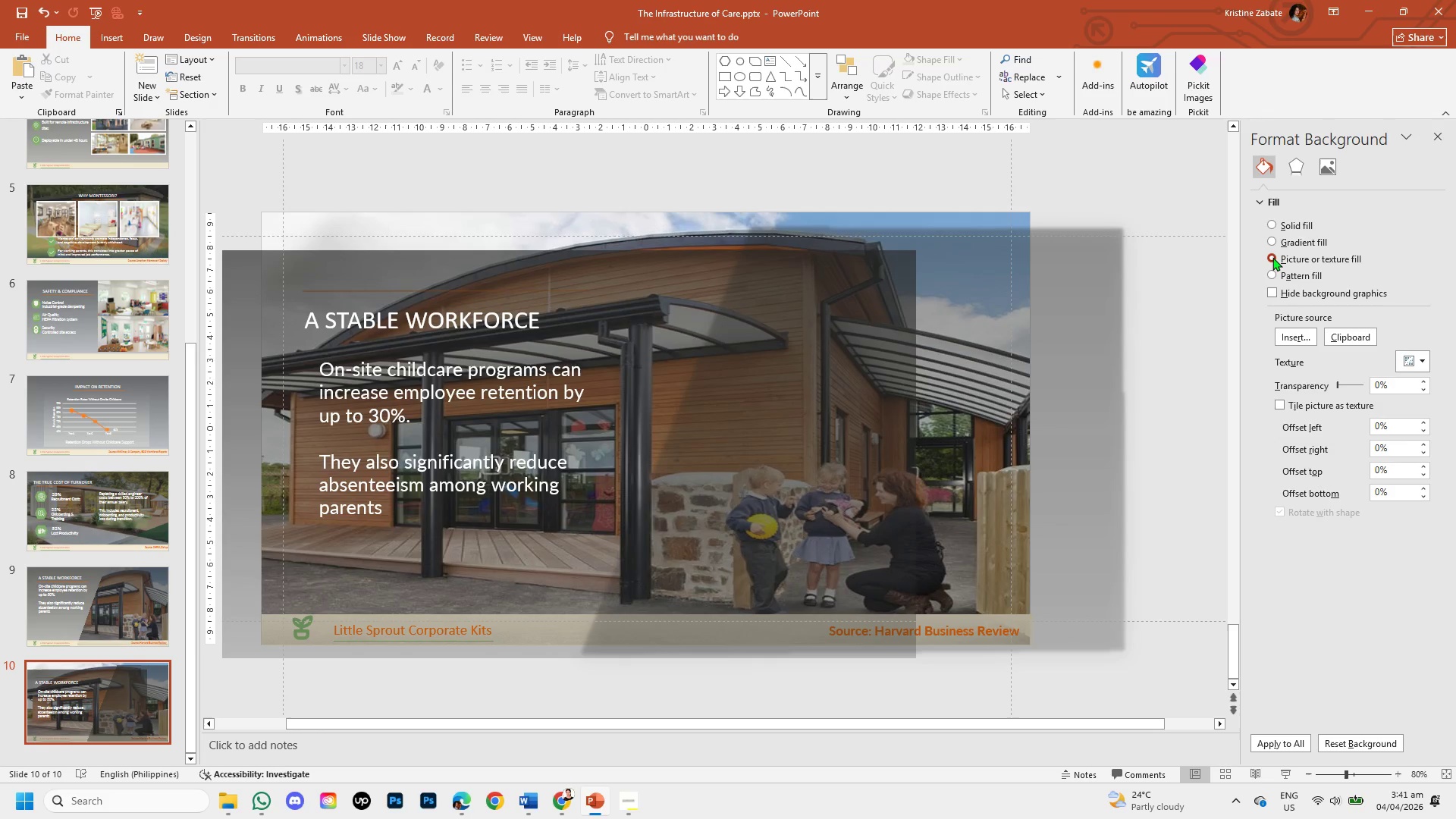 
key(Control+Z)
 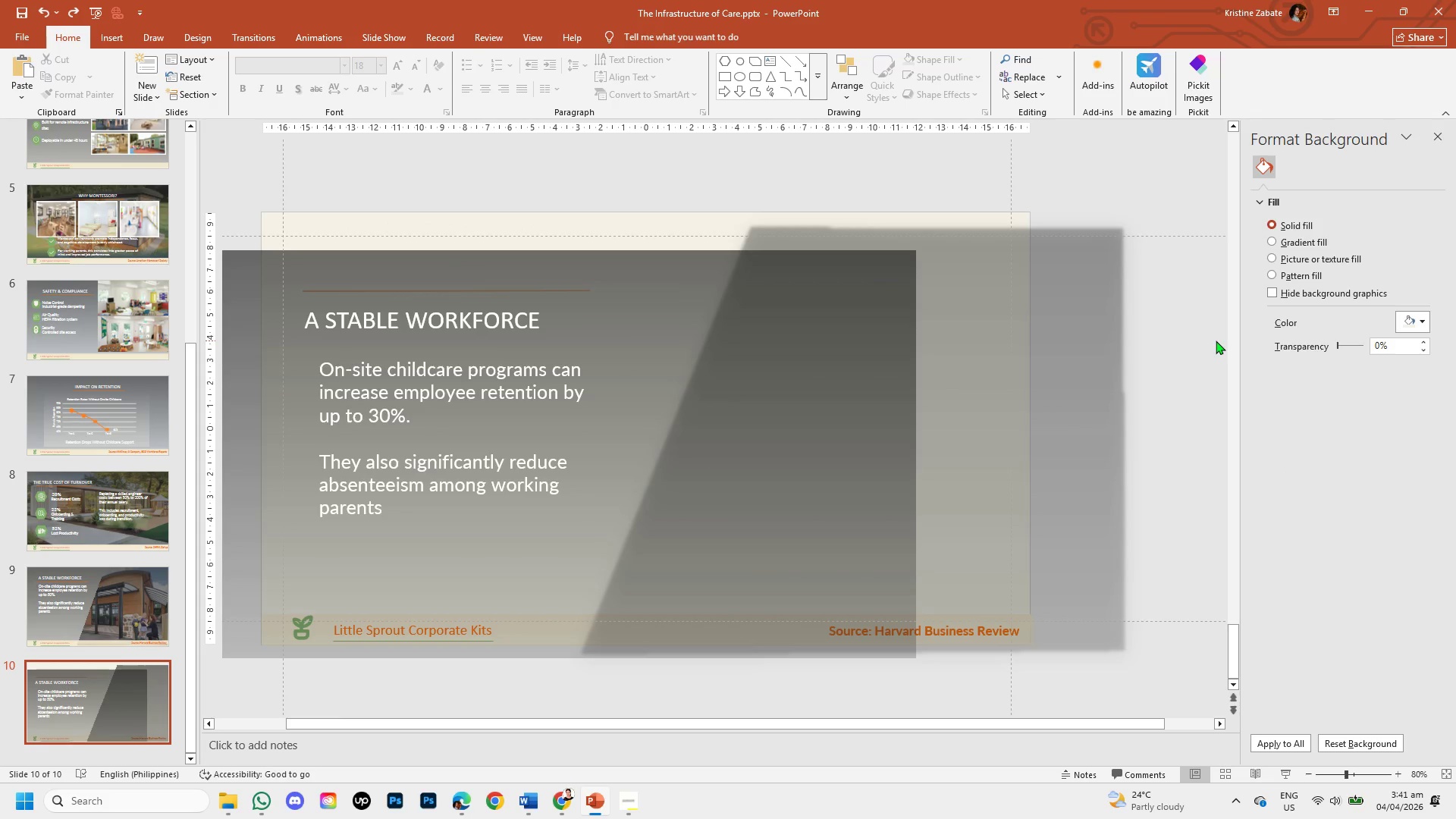 
key(Control+Z)
 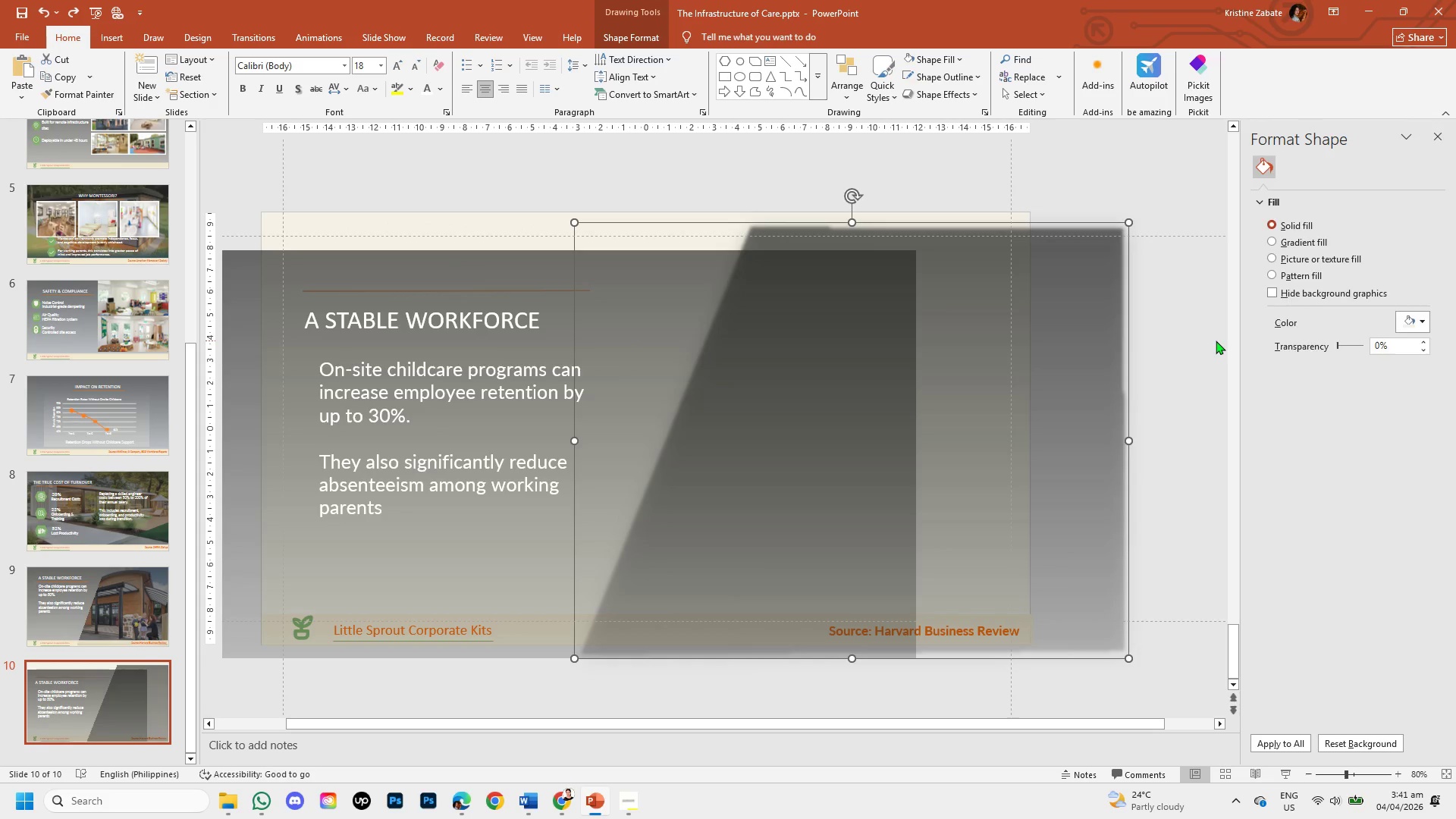 
key(Control+Z)
 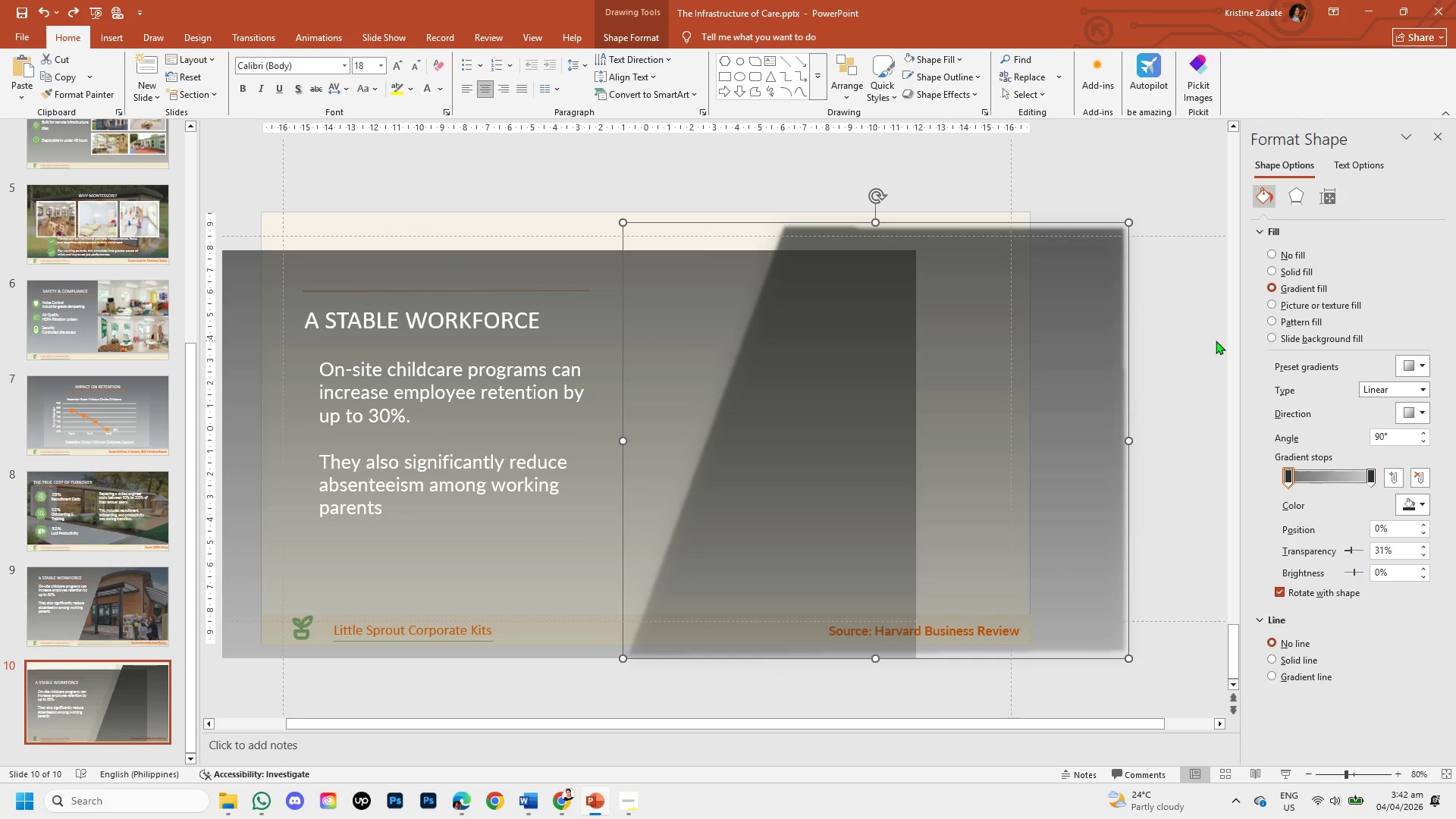 
key(Control+Z)
 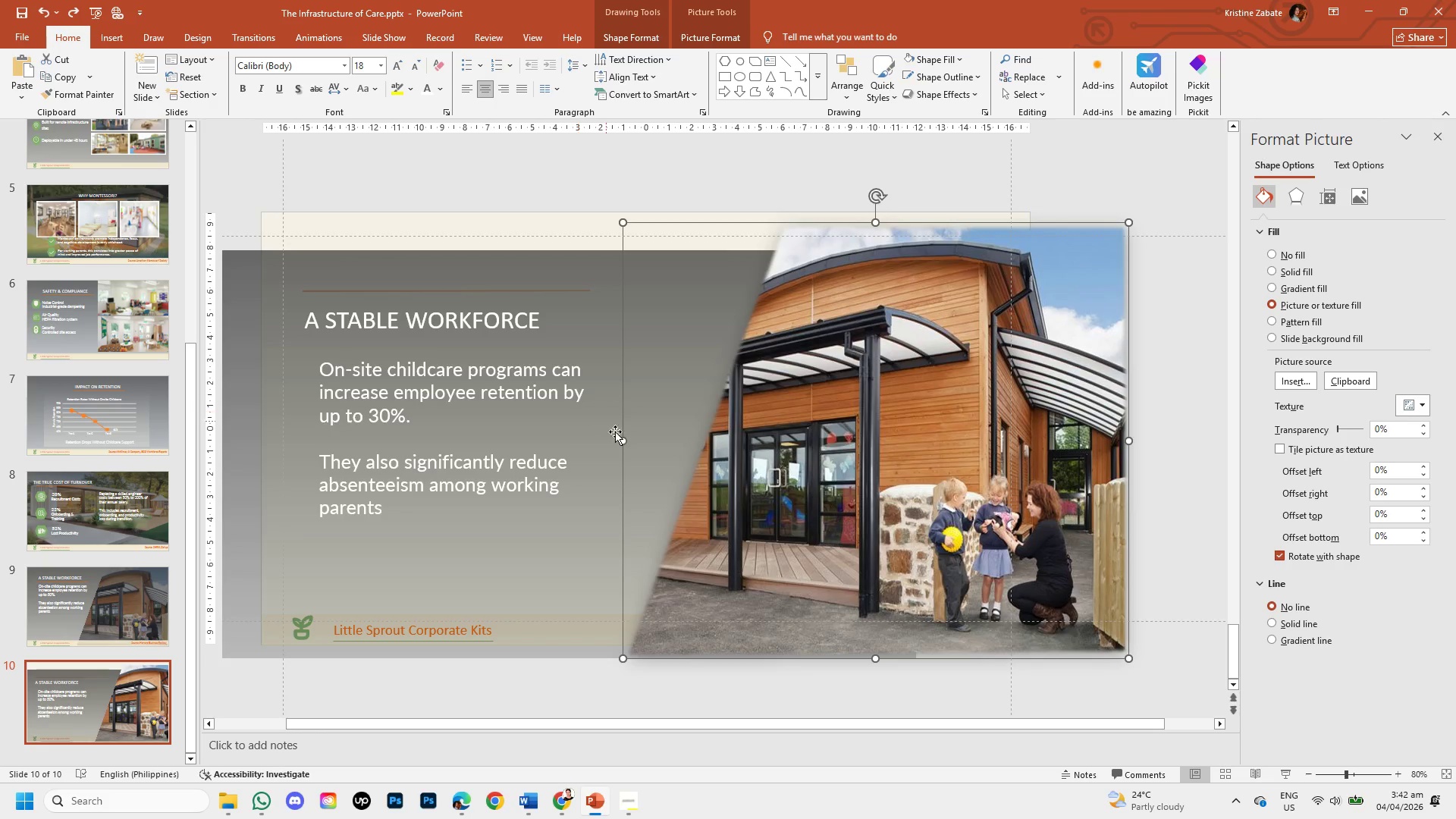 
left_click([615, 444])
 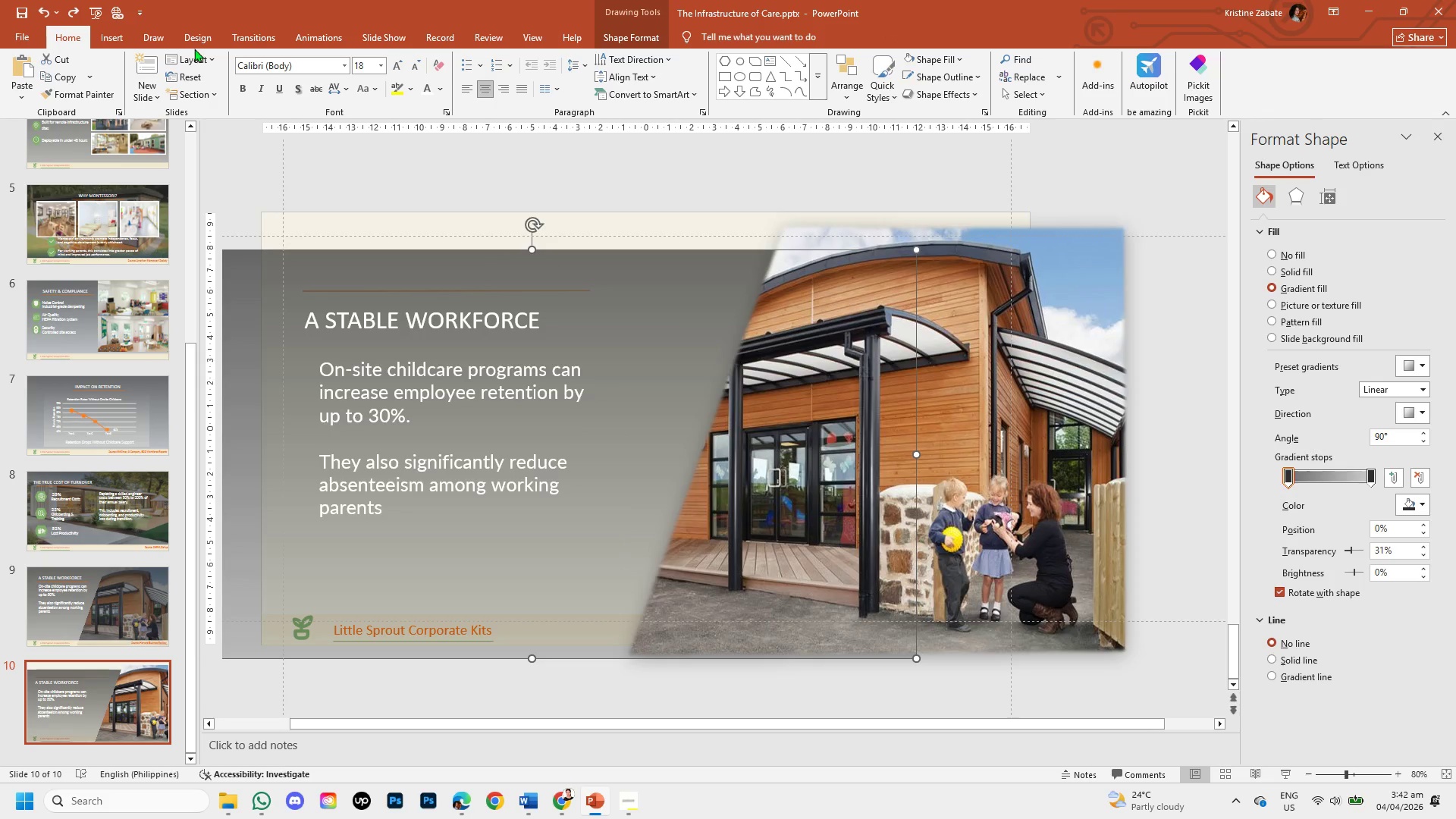 
wait(9.59)
 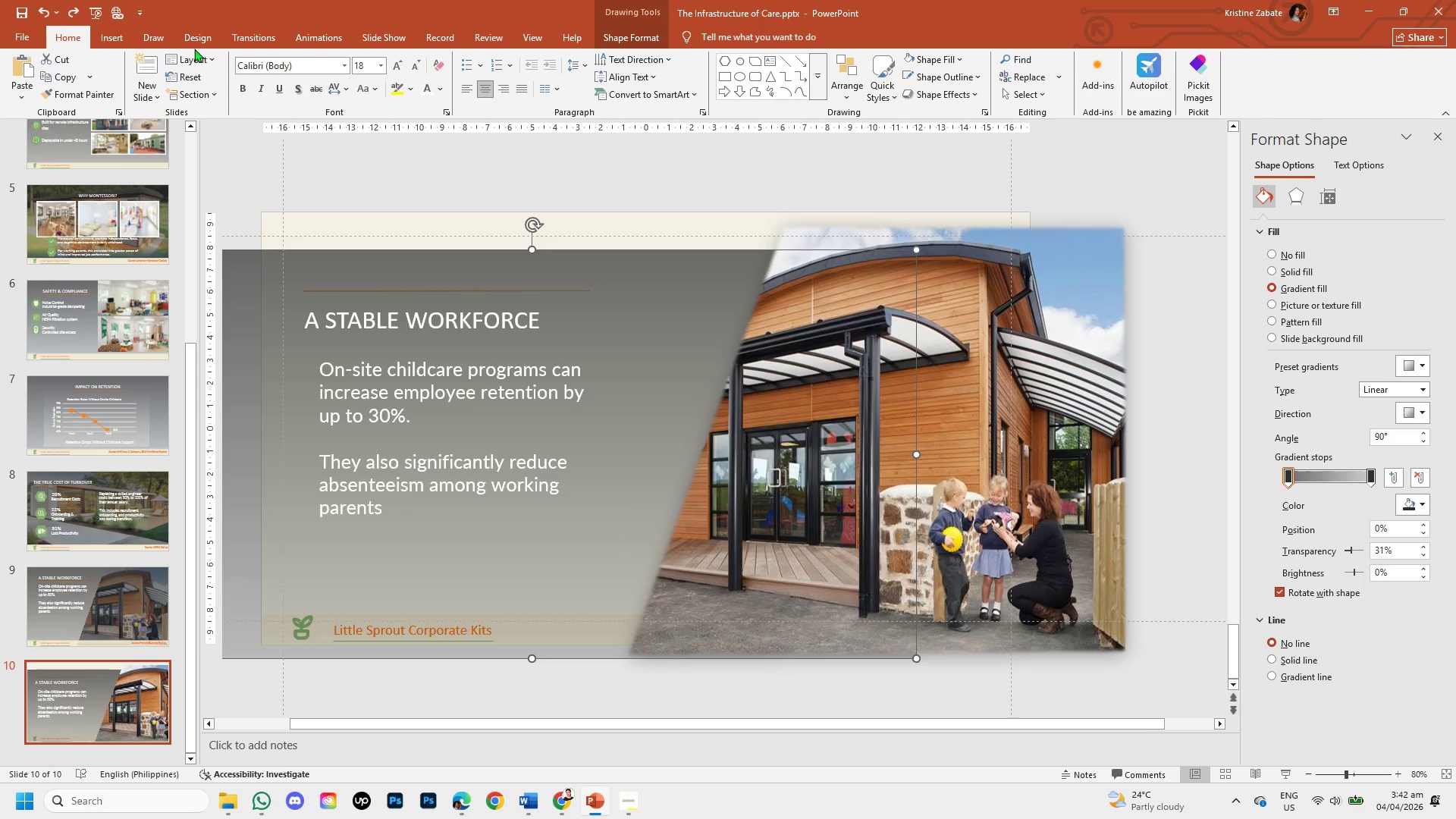 
left_click([1067, 444])
 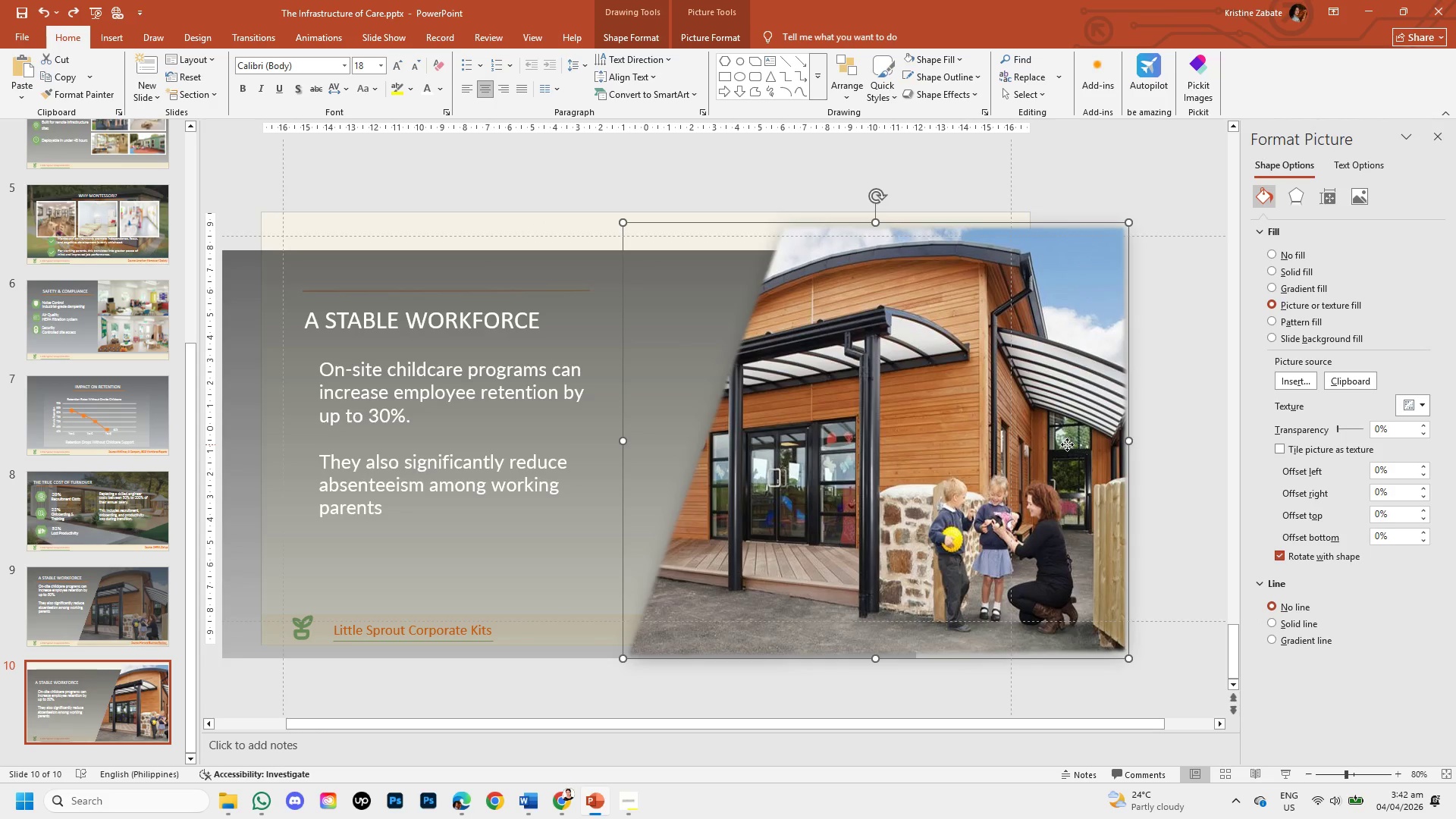 
left_click_drag(start_coordinate=[1067, 444], to_coordinate=[975, 428])
 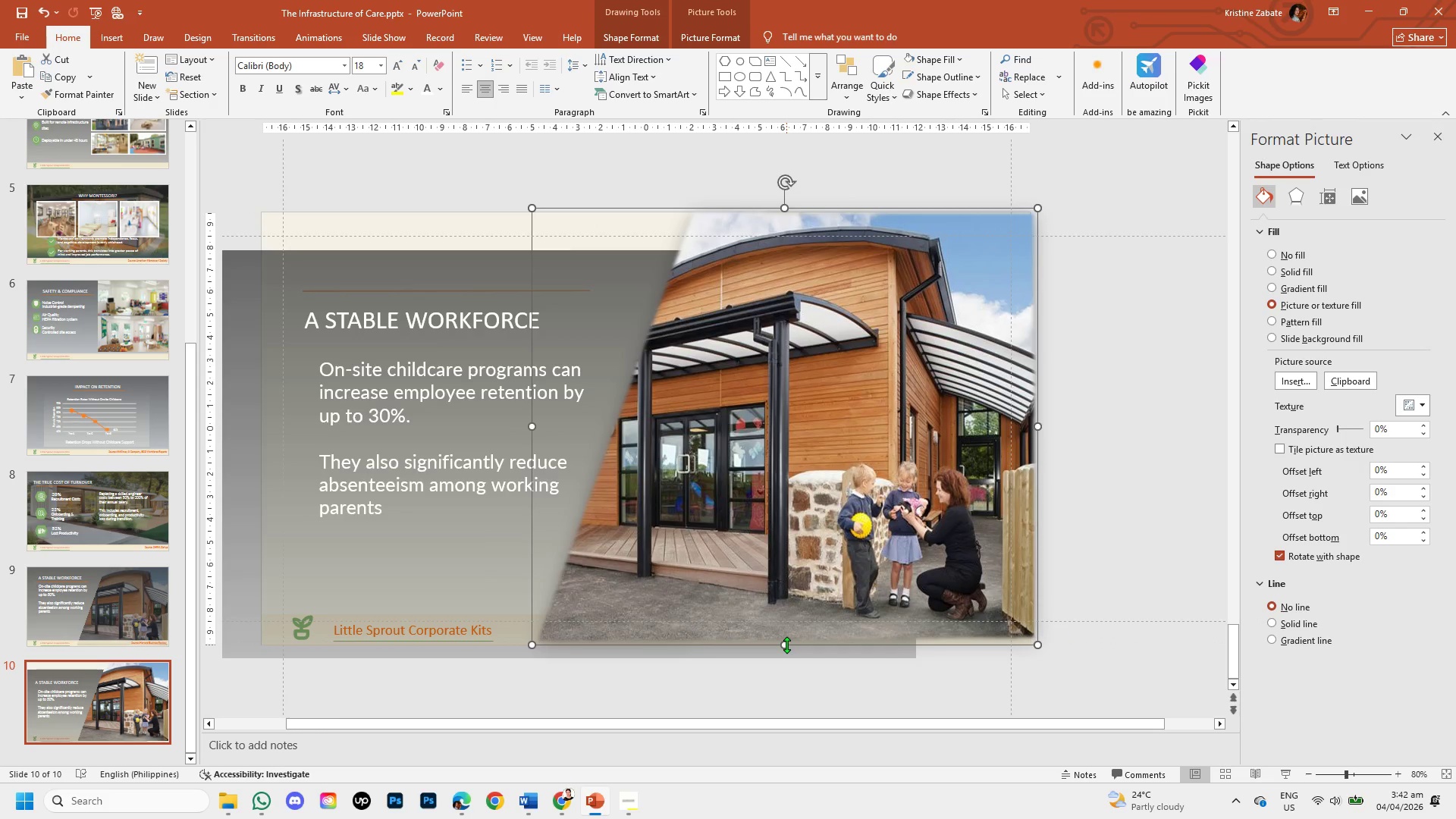 
left_click_drag(start_coordinate=[786, 643], to_coordinate=[784, 657])
 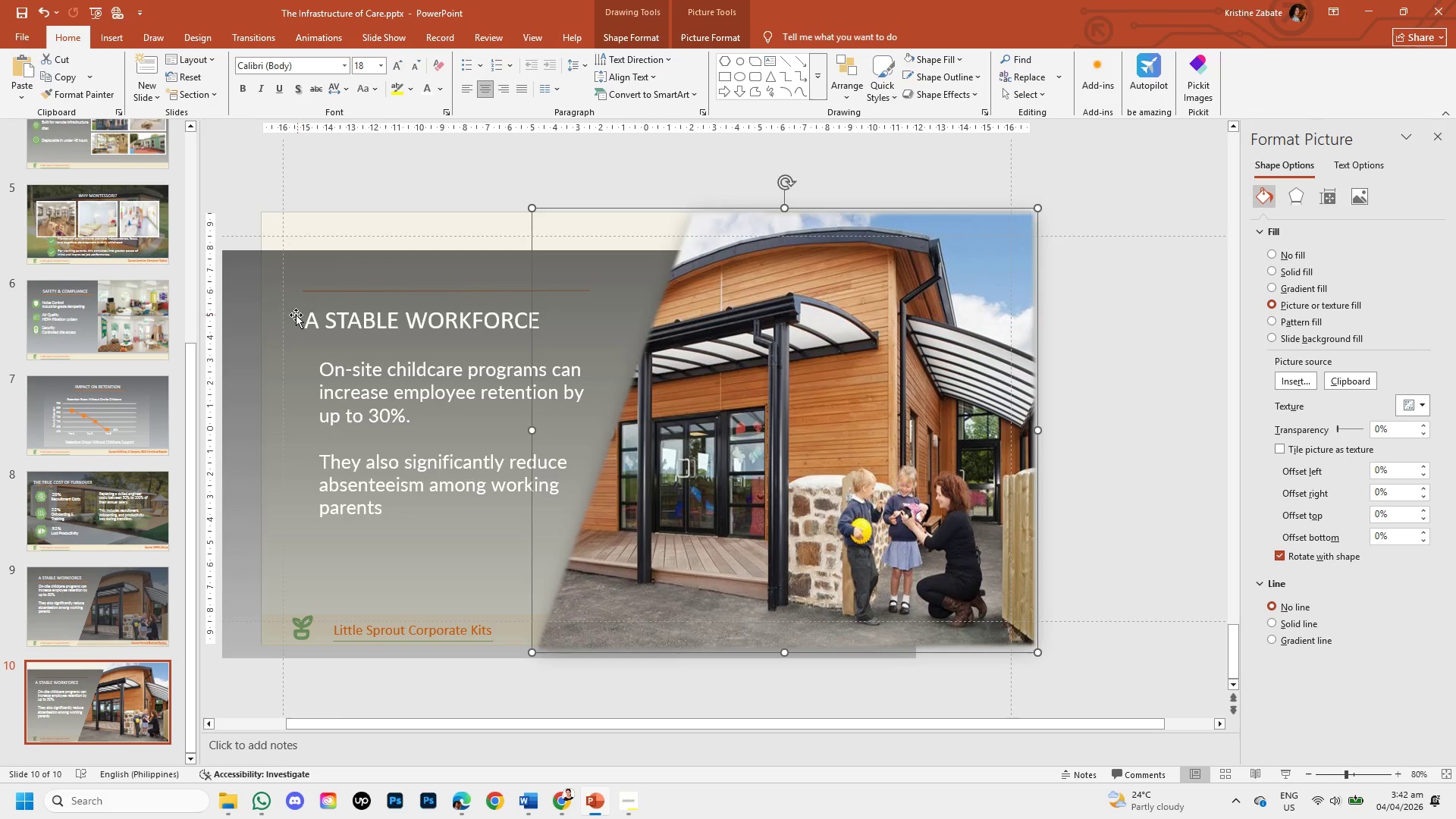 
left_click([263, 300])
 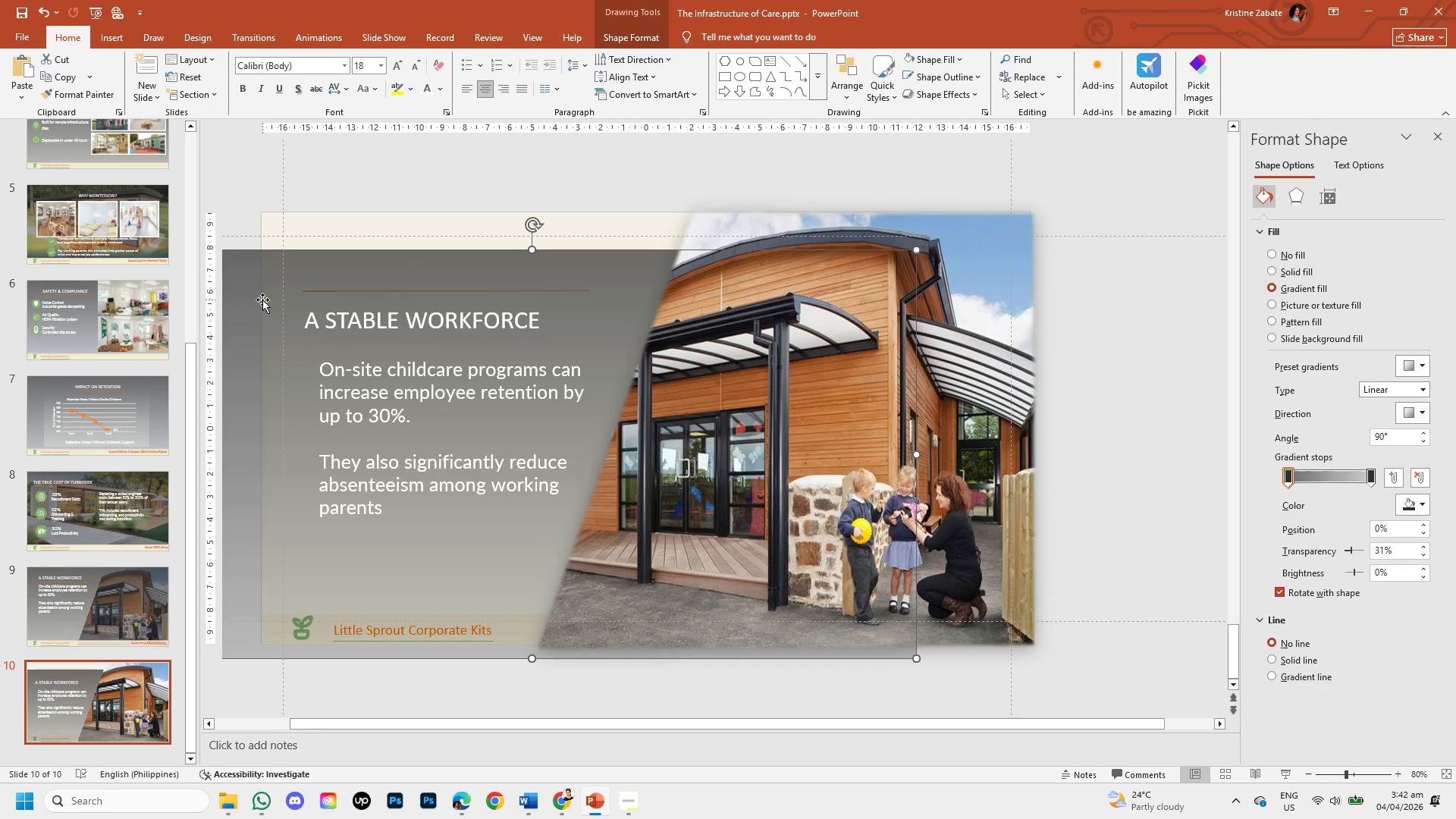 
left_click_drag(start_coordinate=[262, 300], to_coordinate=[376, 259])
 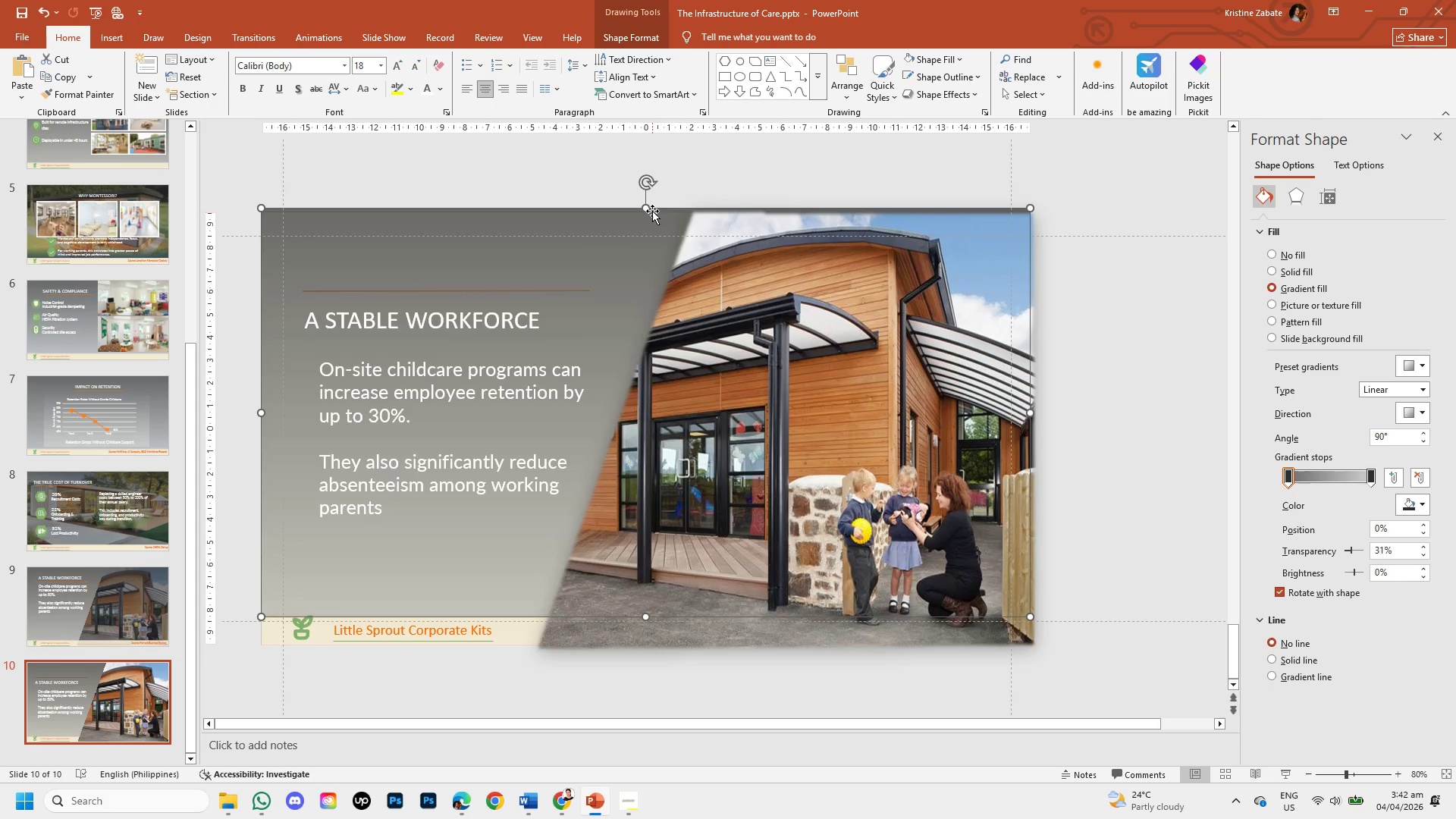 
left_click_drag(start_coordinate=[648, 207], to_coordinate=[654, 287])
 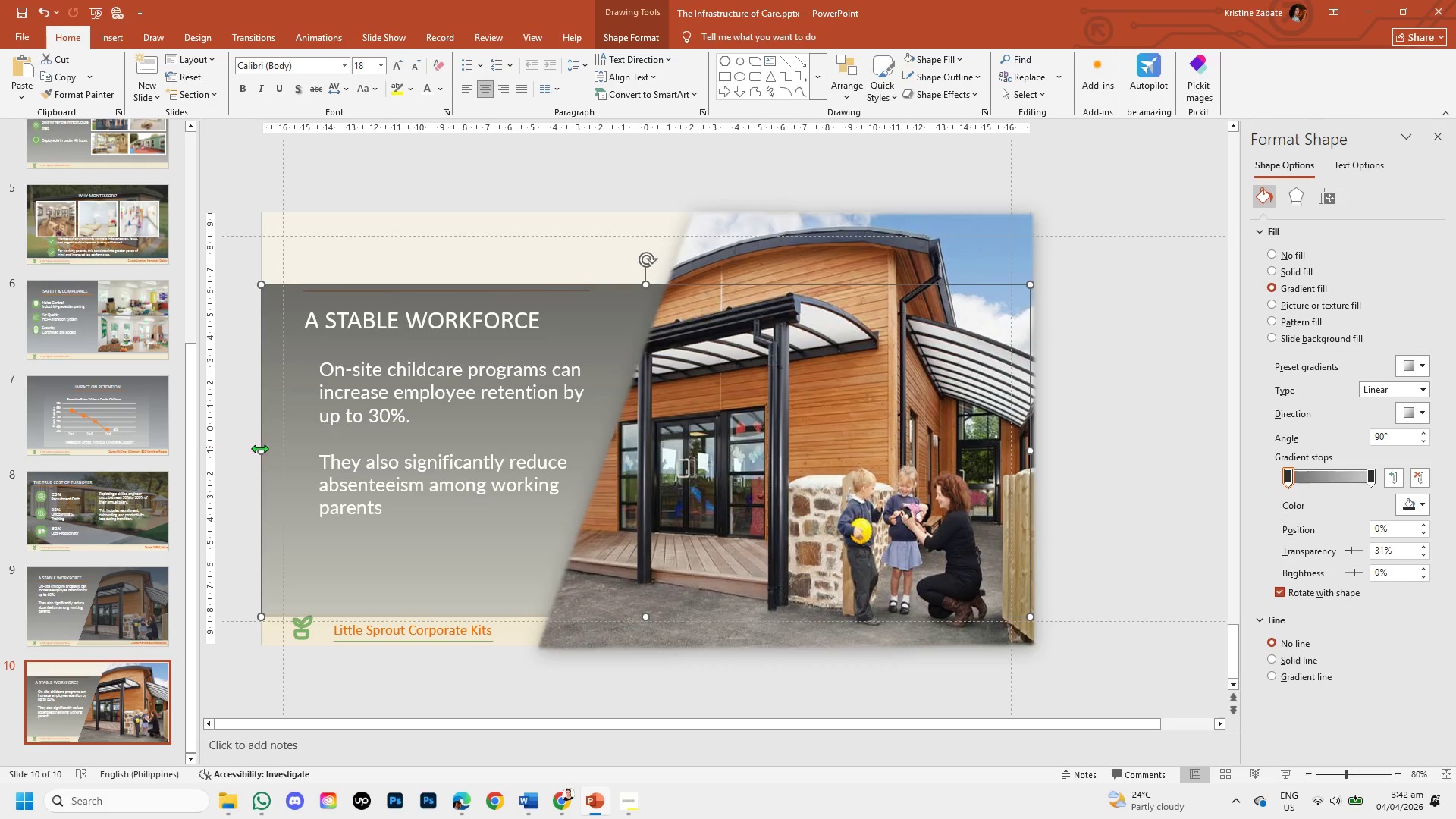 
left_click_drag(start_coordinate=[262, 453], to_coordinate=[267, 453])
 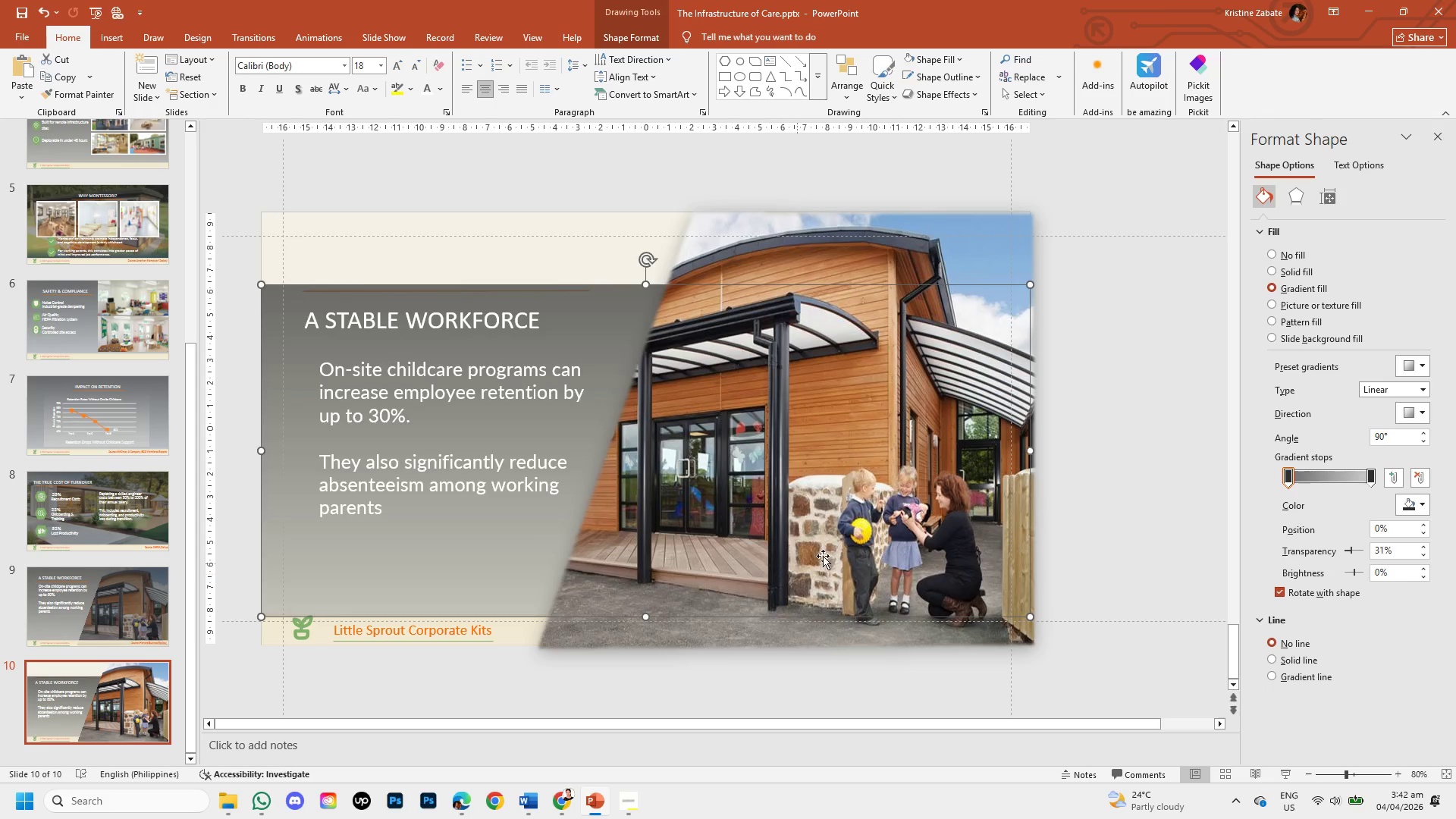 
left_click([1134, 437])
 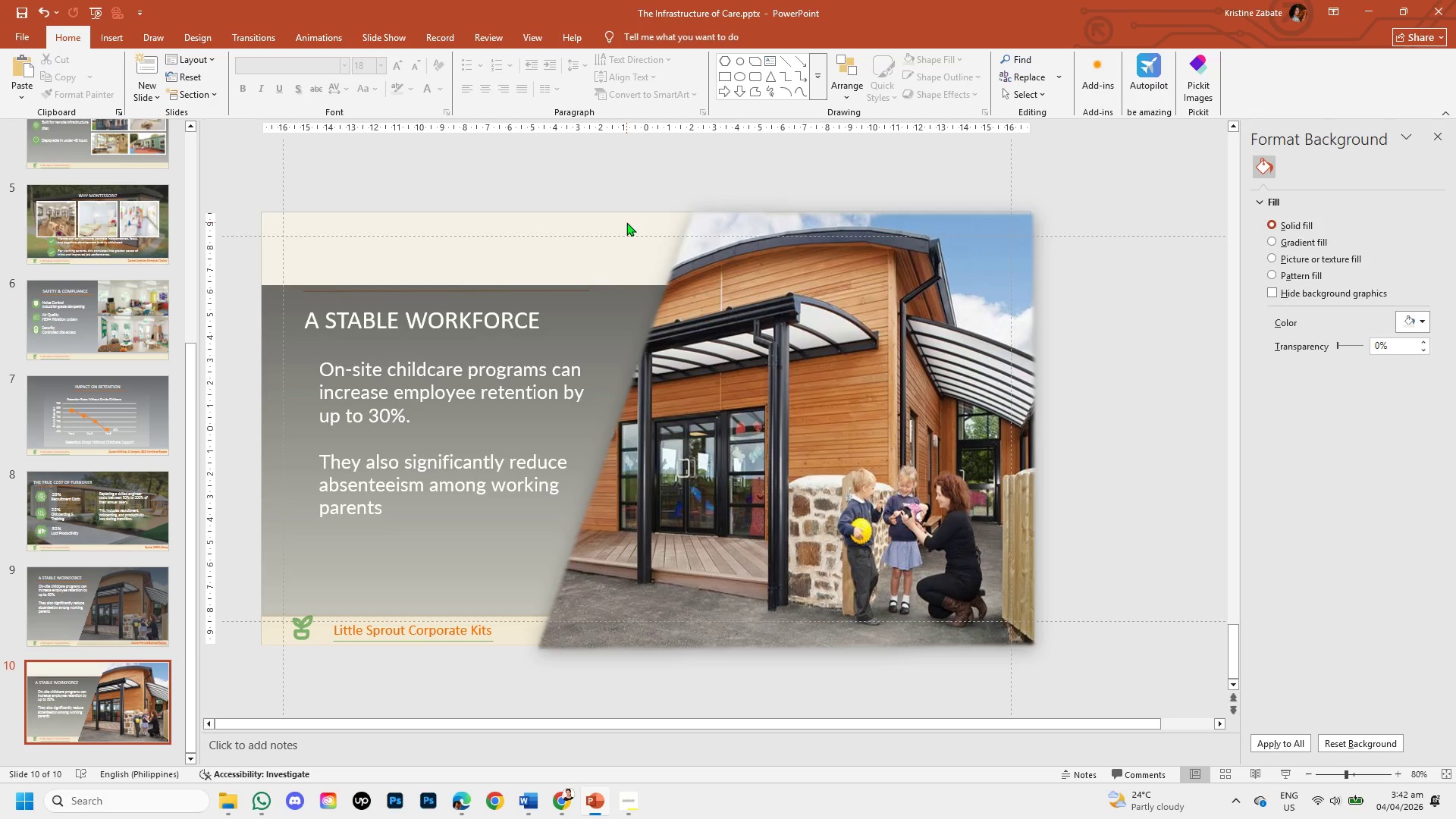 
wait(10.62)
 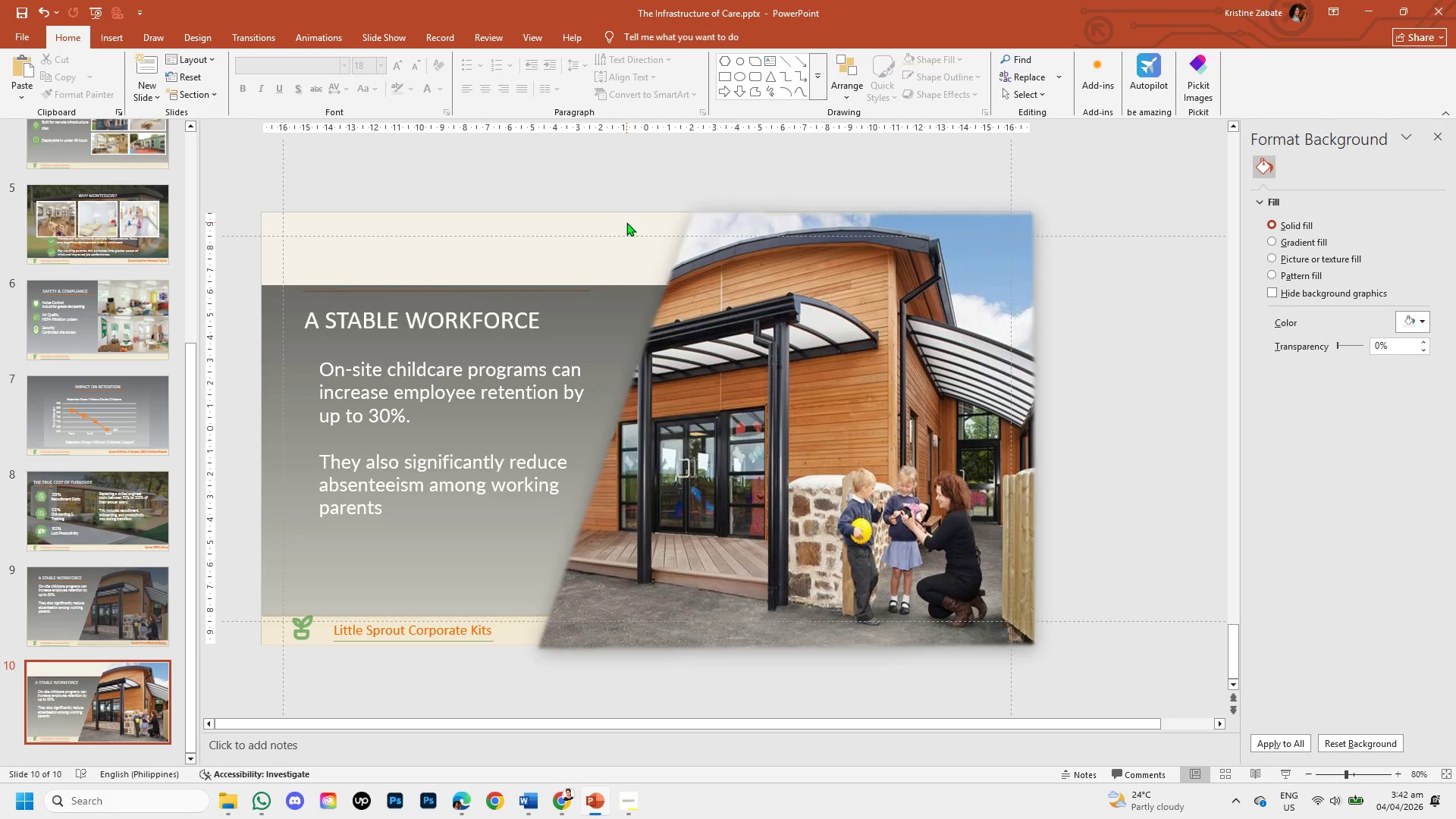 
left_click([360, 325])
 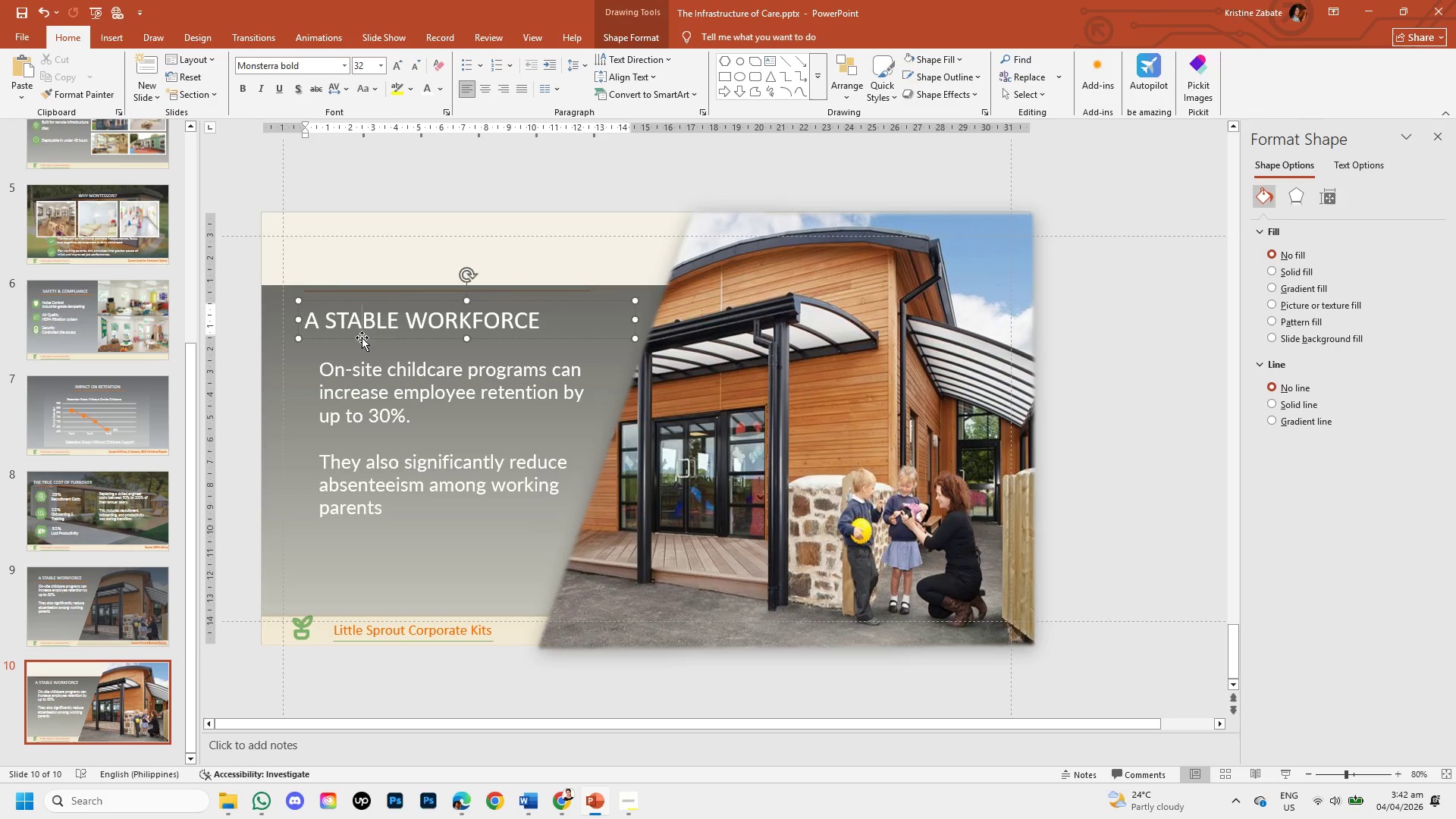 
left_click_drag(start_coordinate=[362, 337], to_coordinate=[365, 280])
 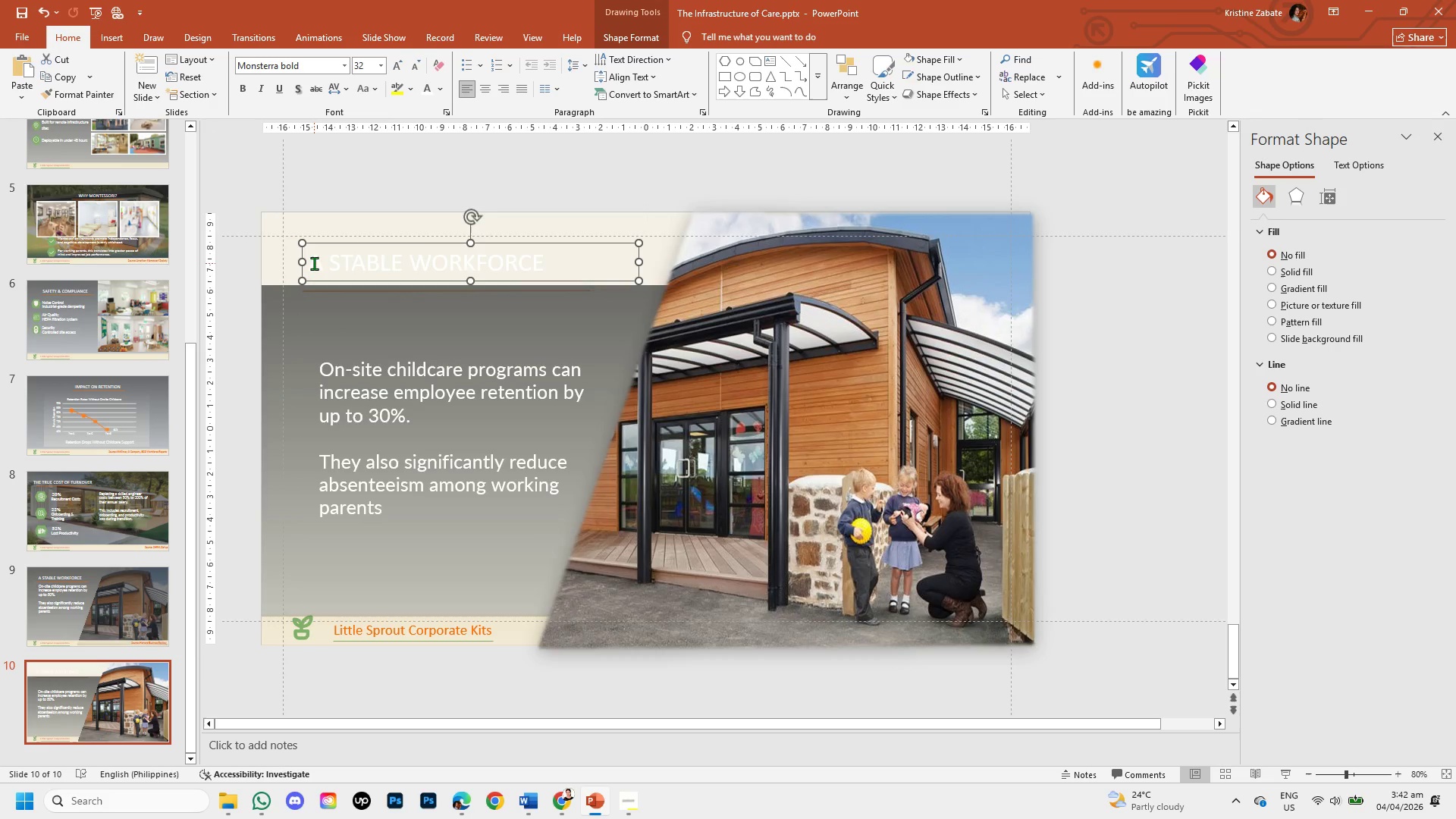 
left_click_drag(start_coordinate=[313, 263], to_coordinate=[543, 253])
 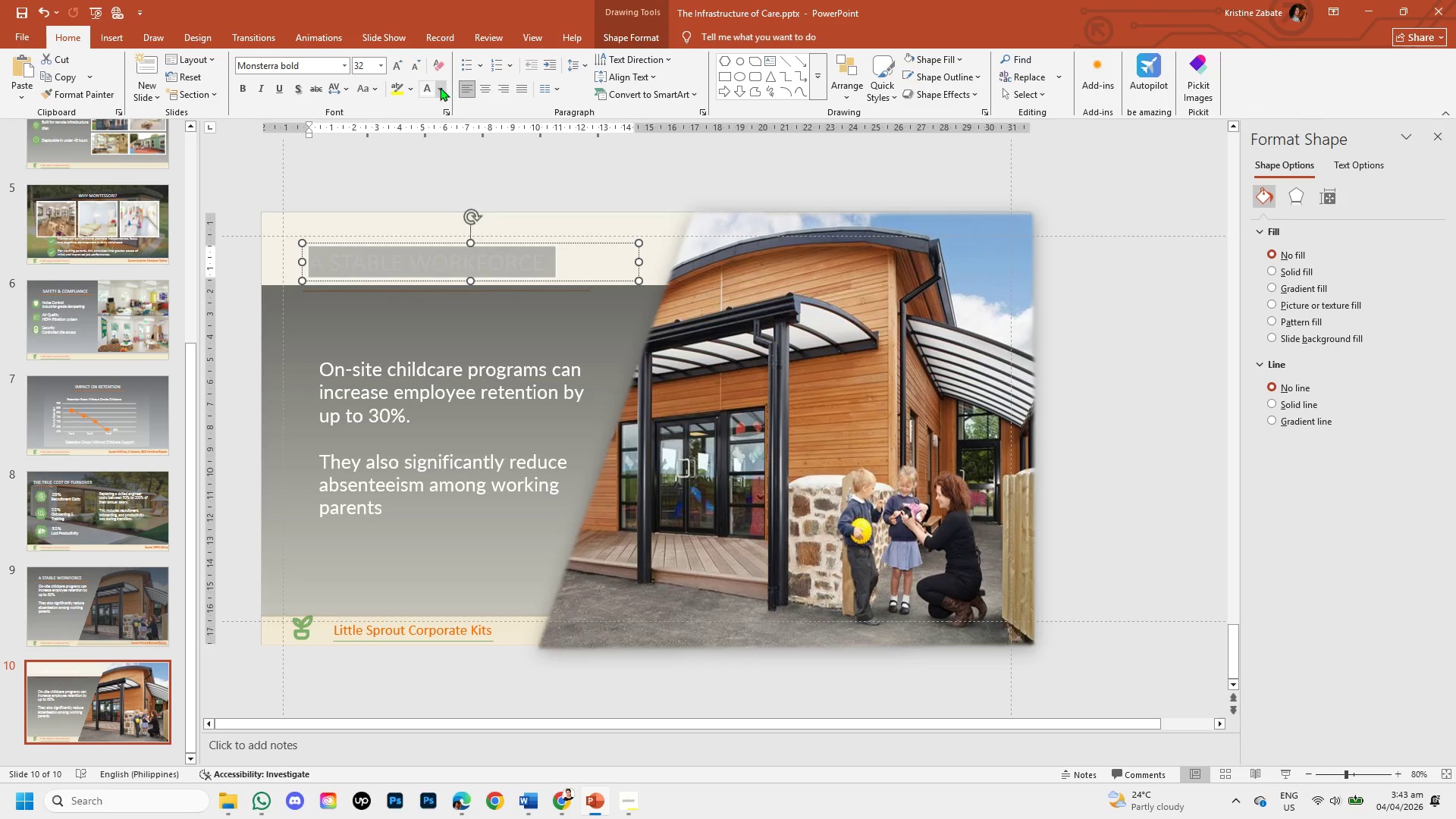 
left_click([440, 87])
 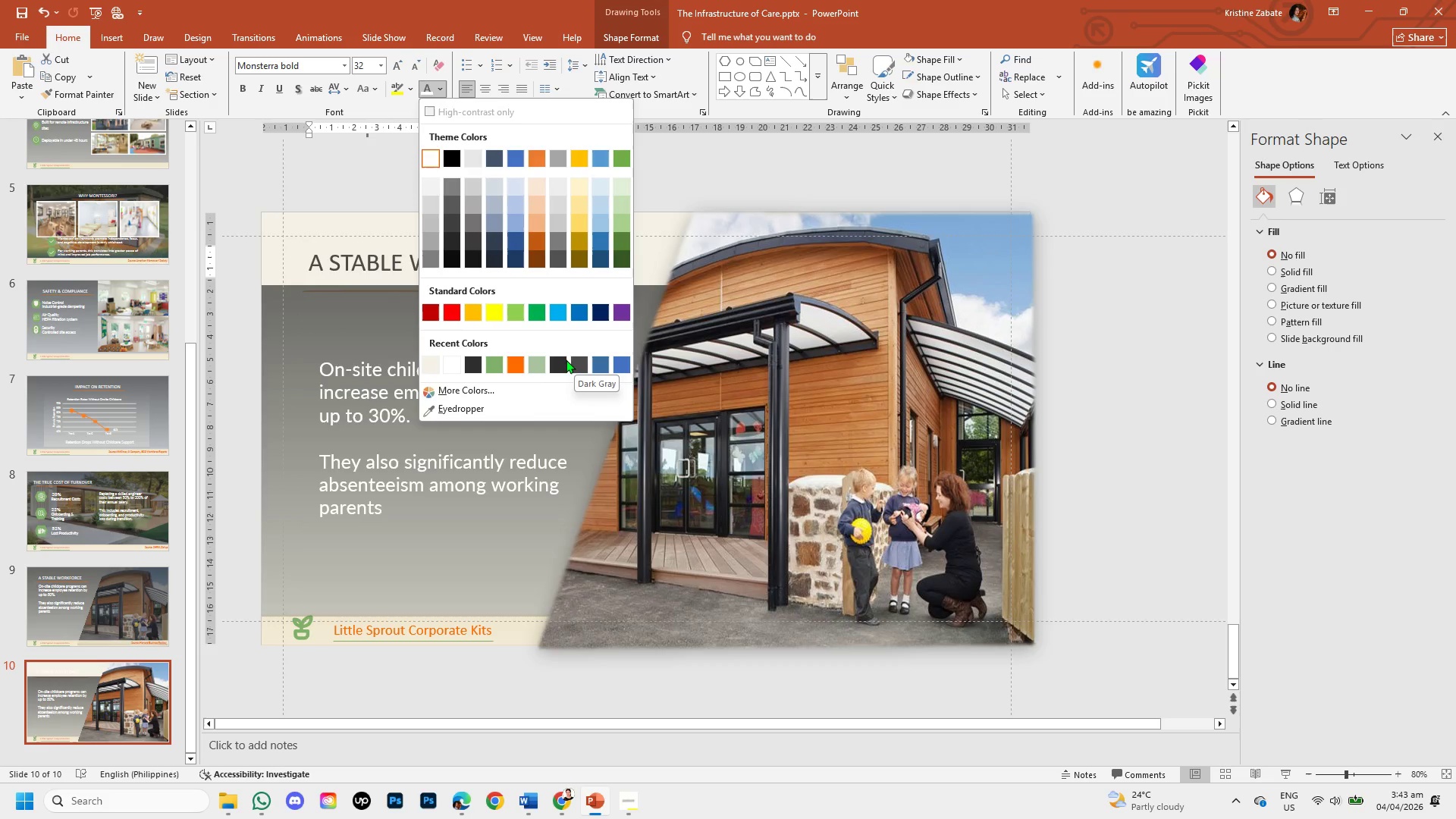 
left_click([561, 359])
 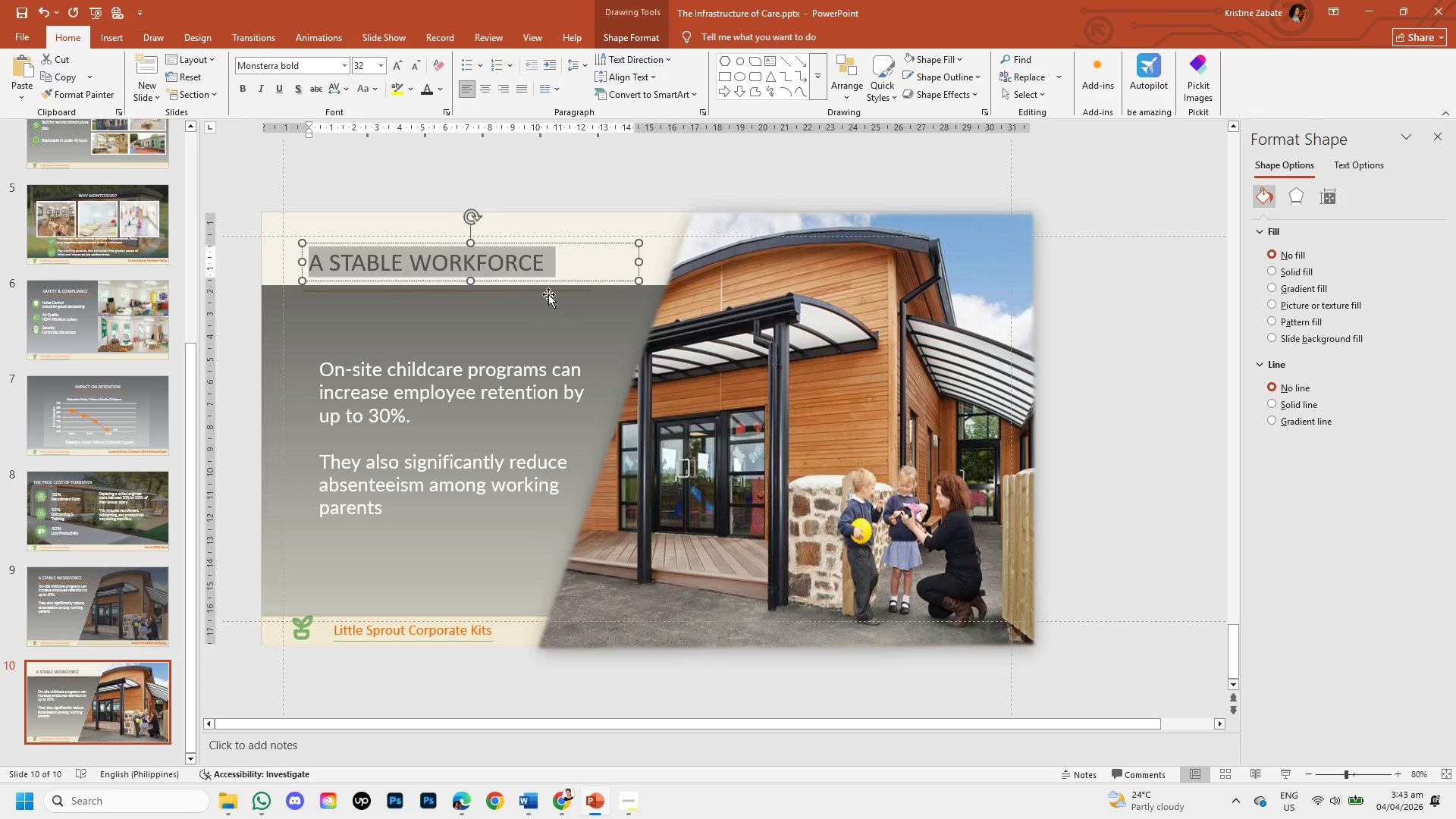 
left_click([548, 294])
 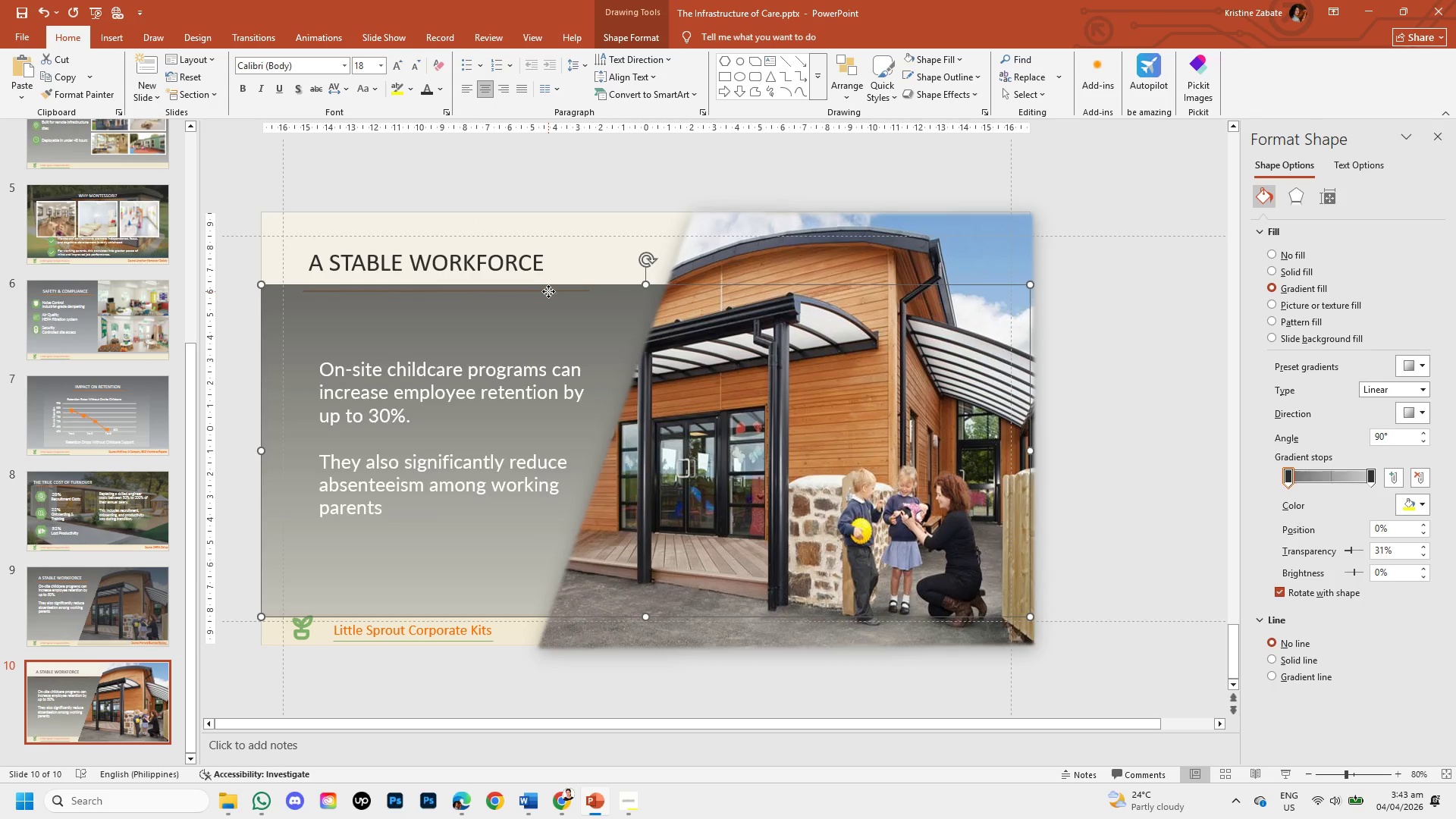 
double_click([548, 291])
 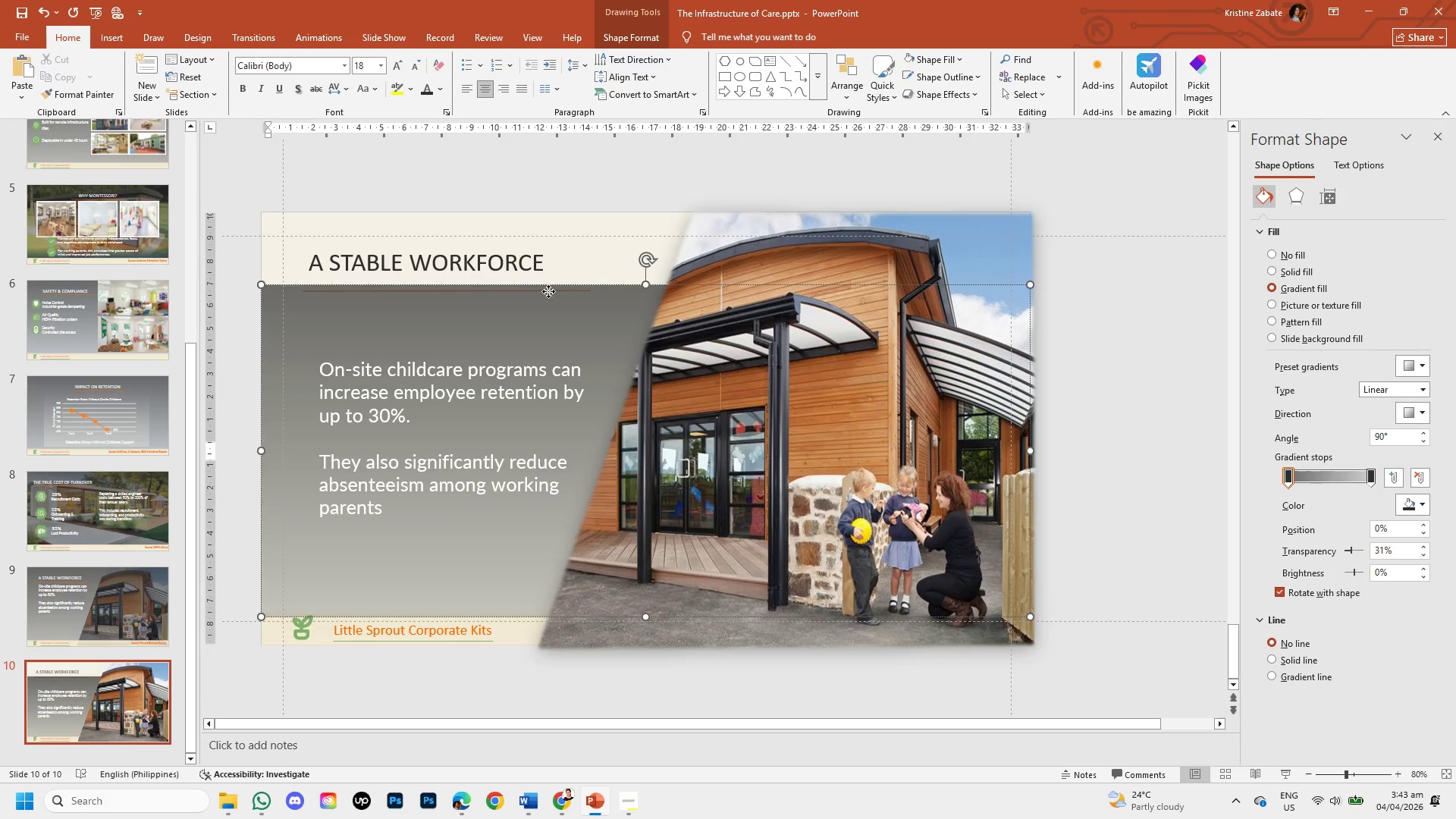 
left_click([548, 291])
 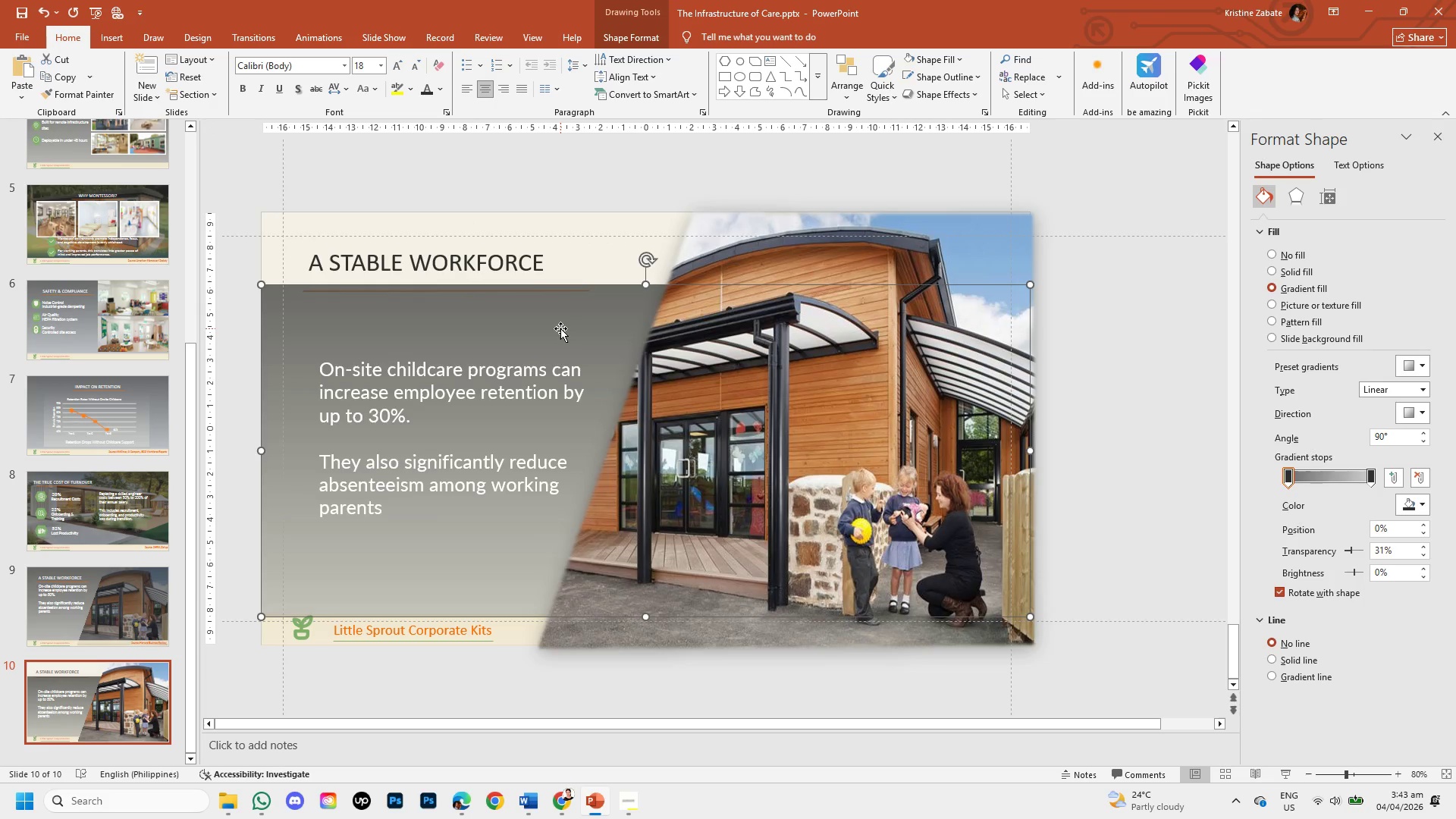 
left_click_drag(start_coordinate=[560, 328], to_coordinate=[567, 346])
 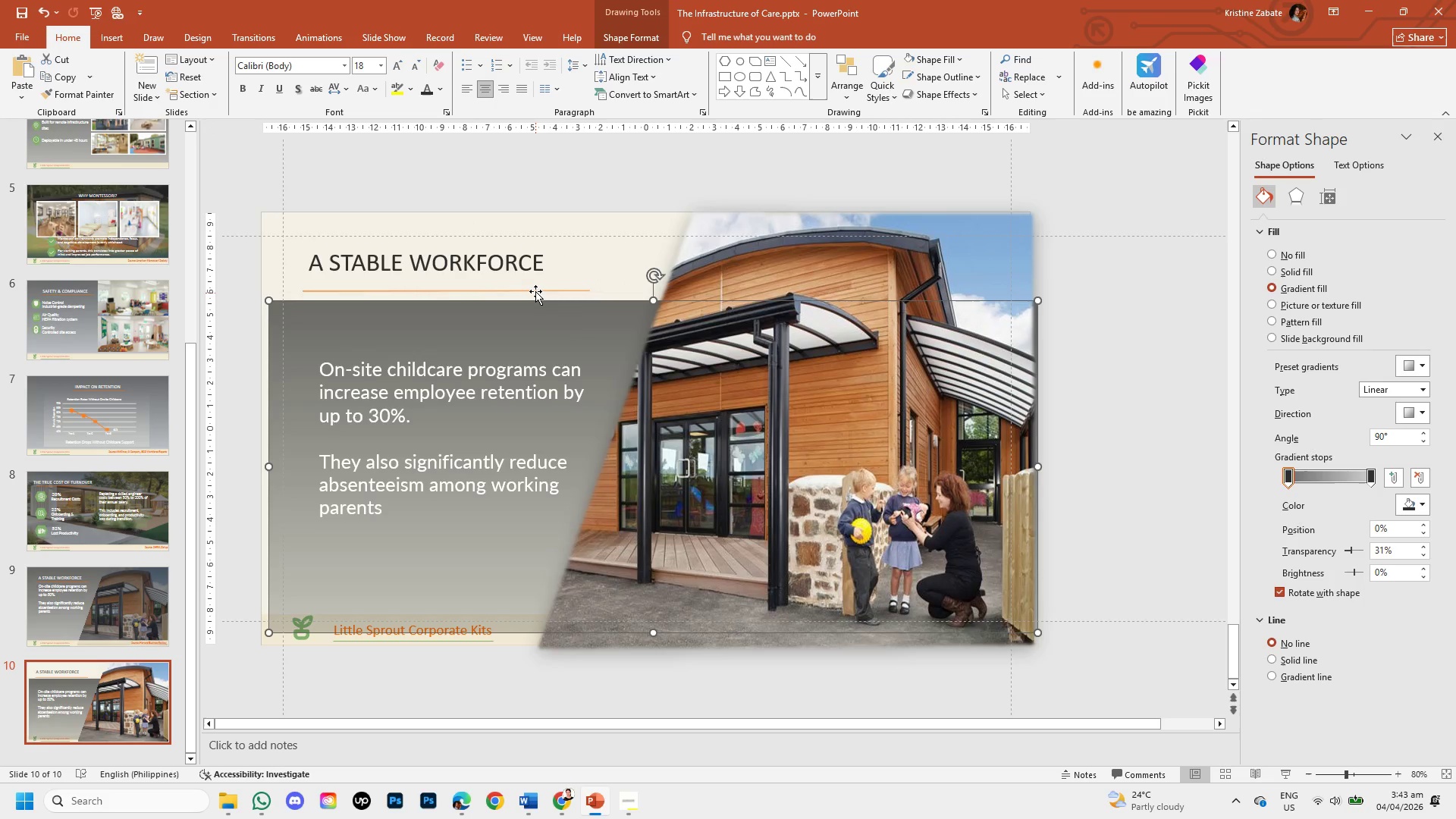 
left_click_drag(start_coordinate=[535, 291], to_coordinate=[525, 281])
 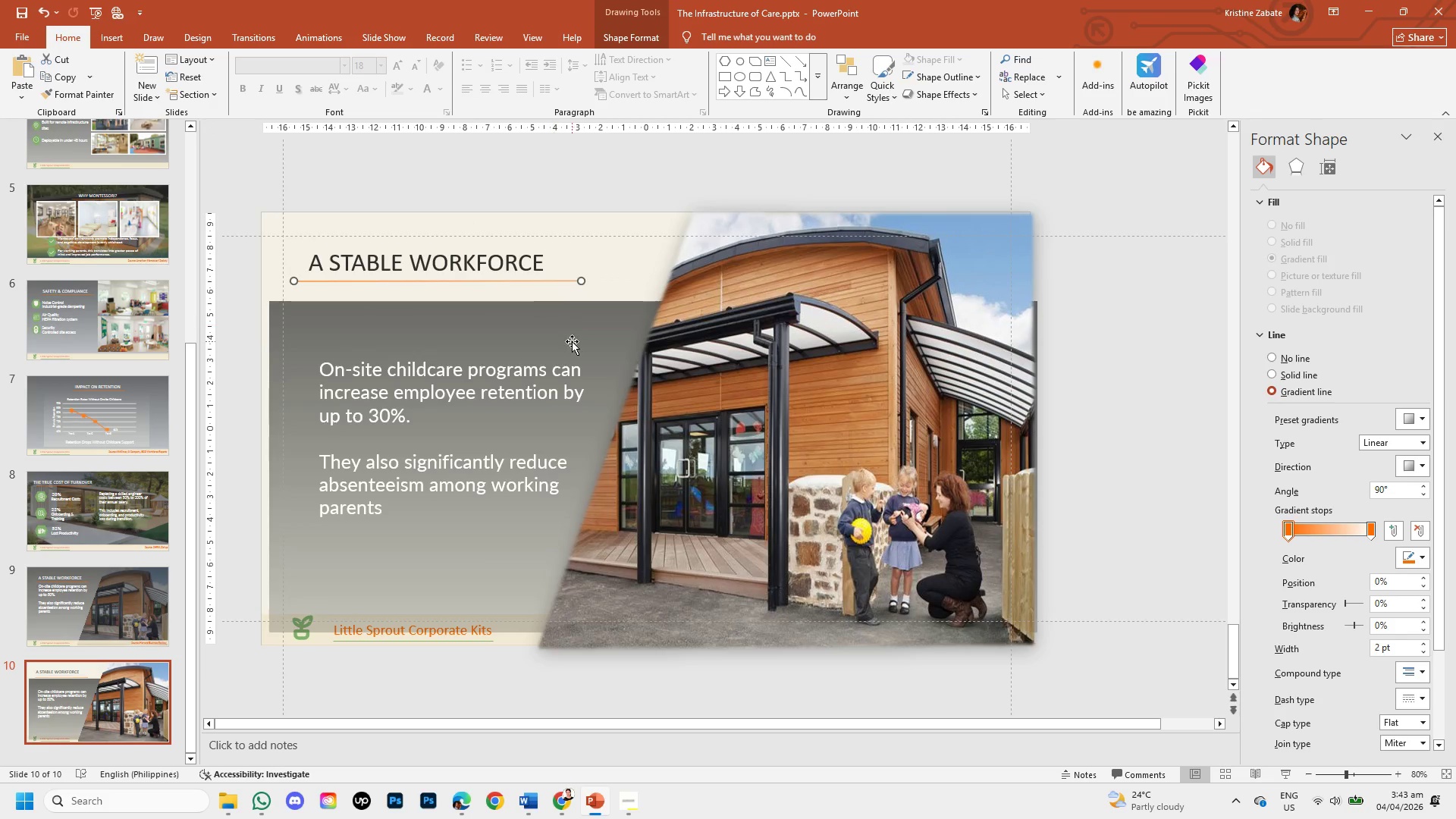 
left_click_drag(start_coordinate=[572, 341], to_coordinate=[565, 329])
 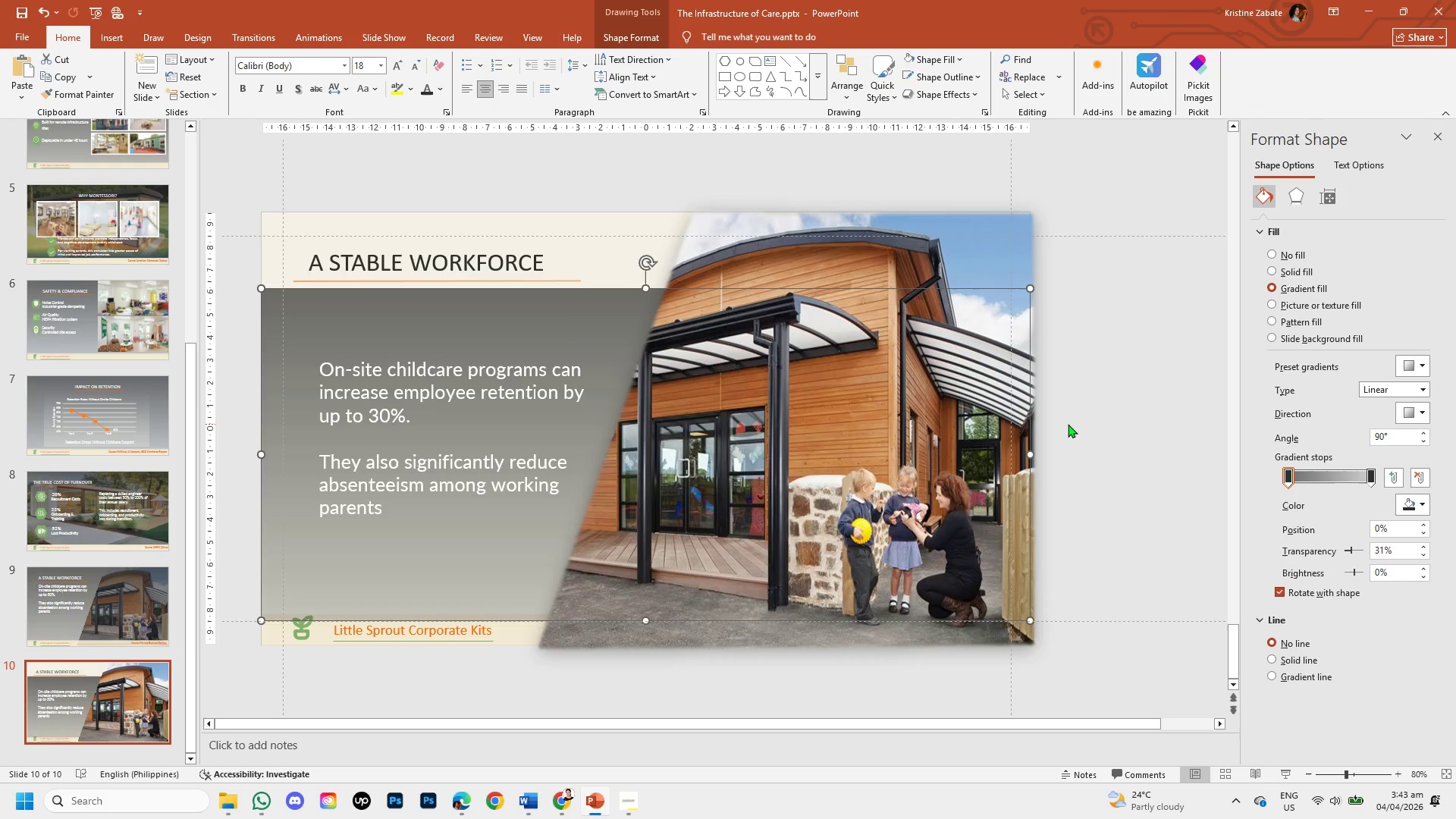 
left_click([1068, 424])
 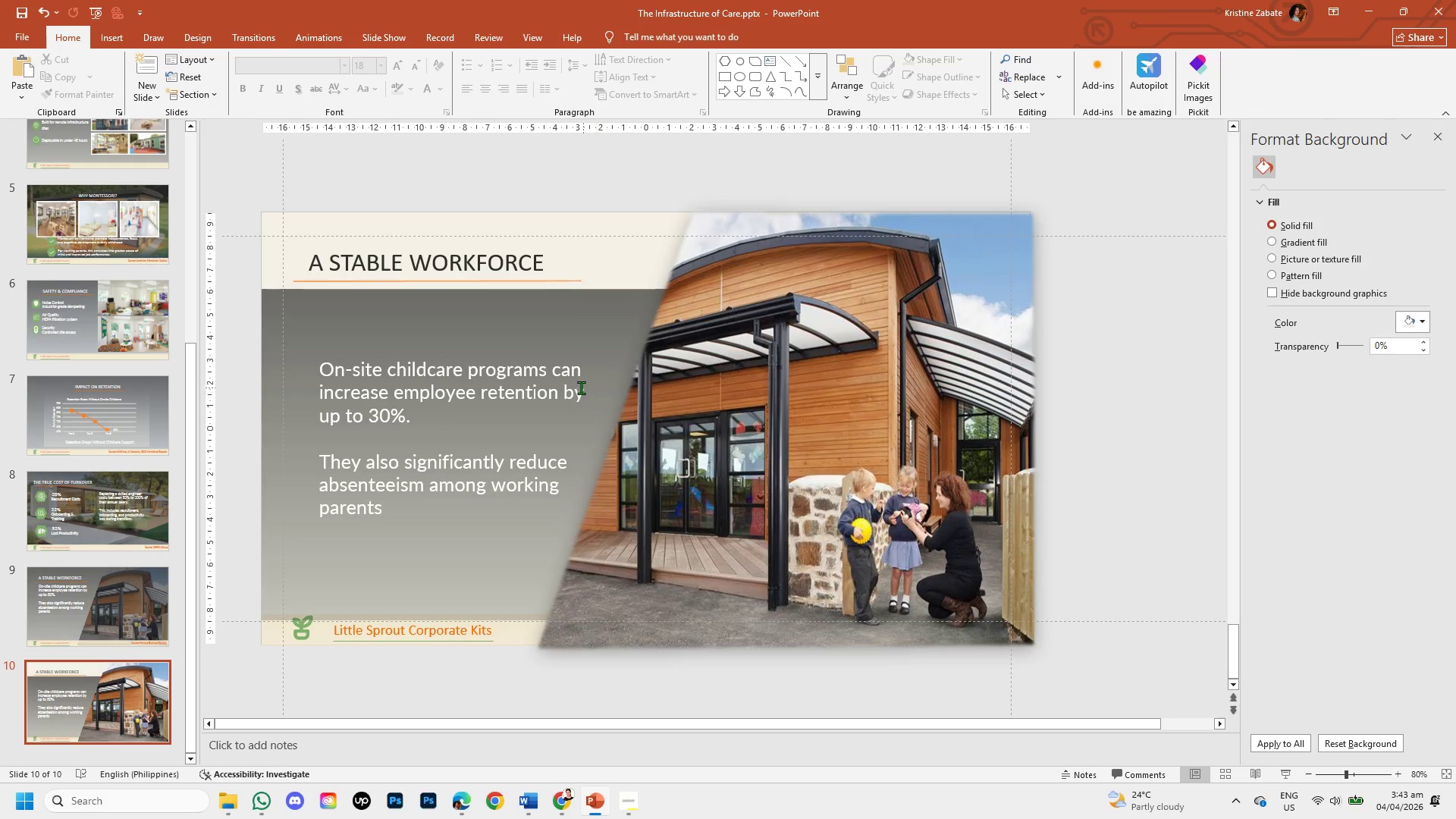 
left_click([544, 369])
 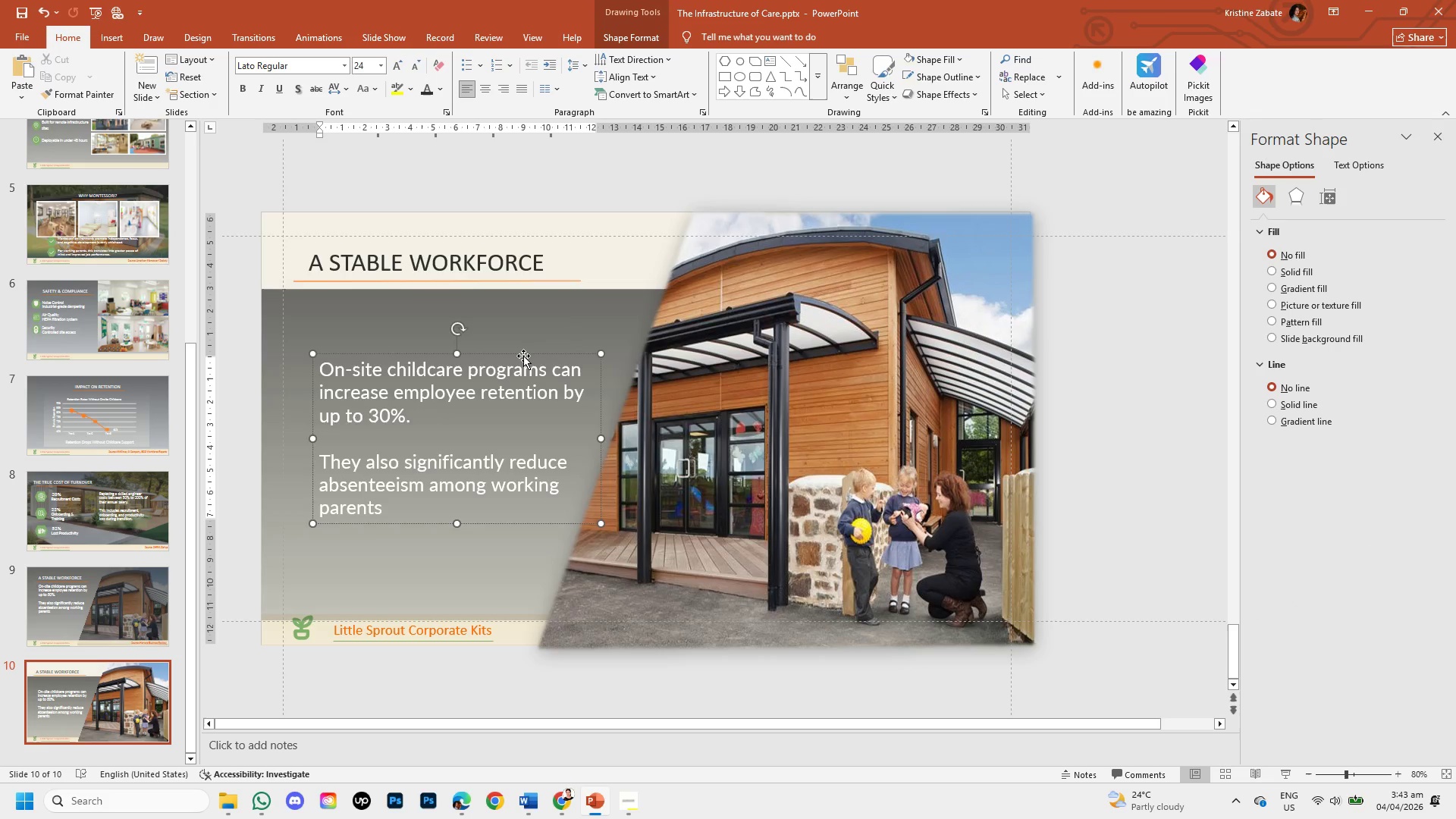 
left_click_drag(start_coordinate=[523, 356], to_coordinate=[513, 312])
 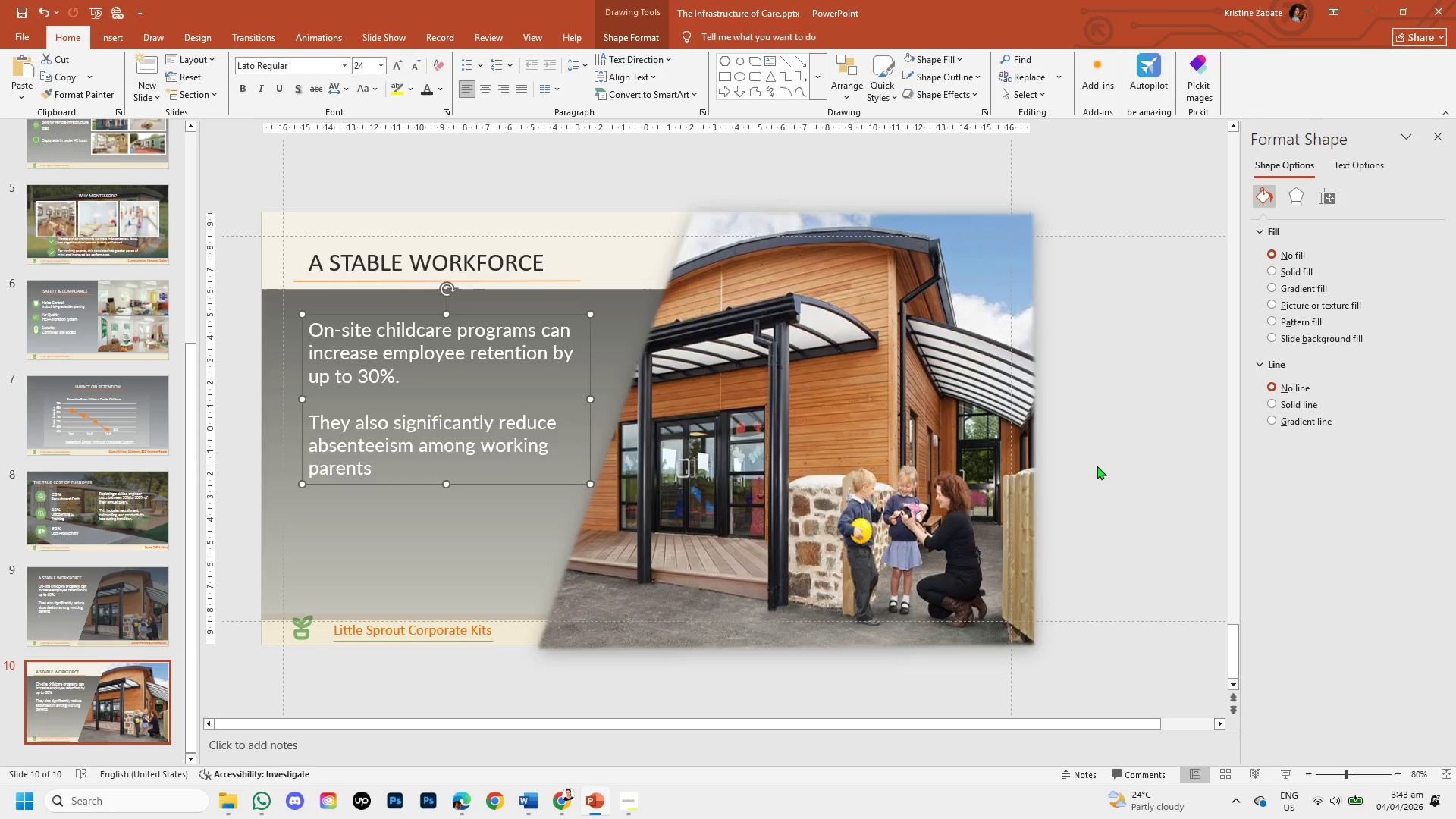 
left_click([1097, 465])
 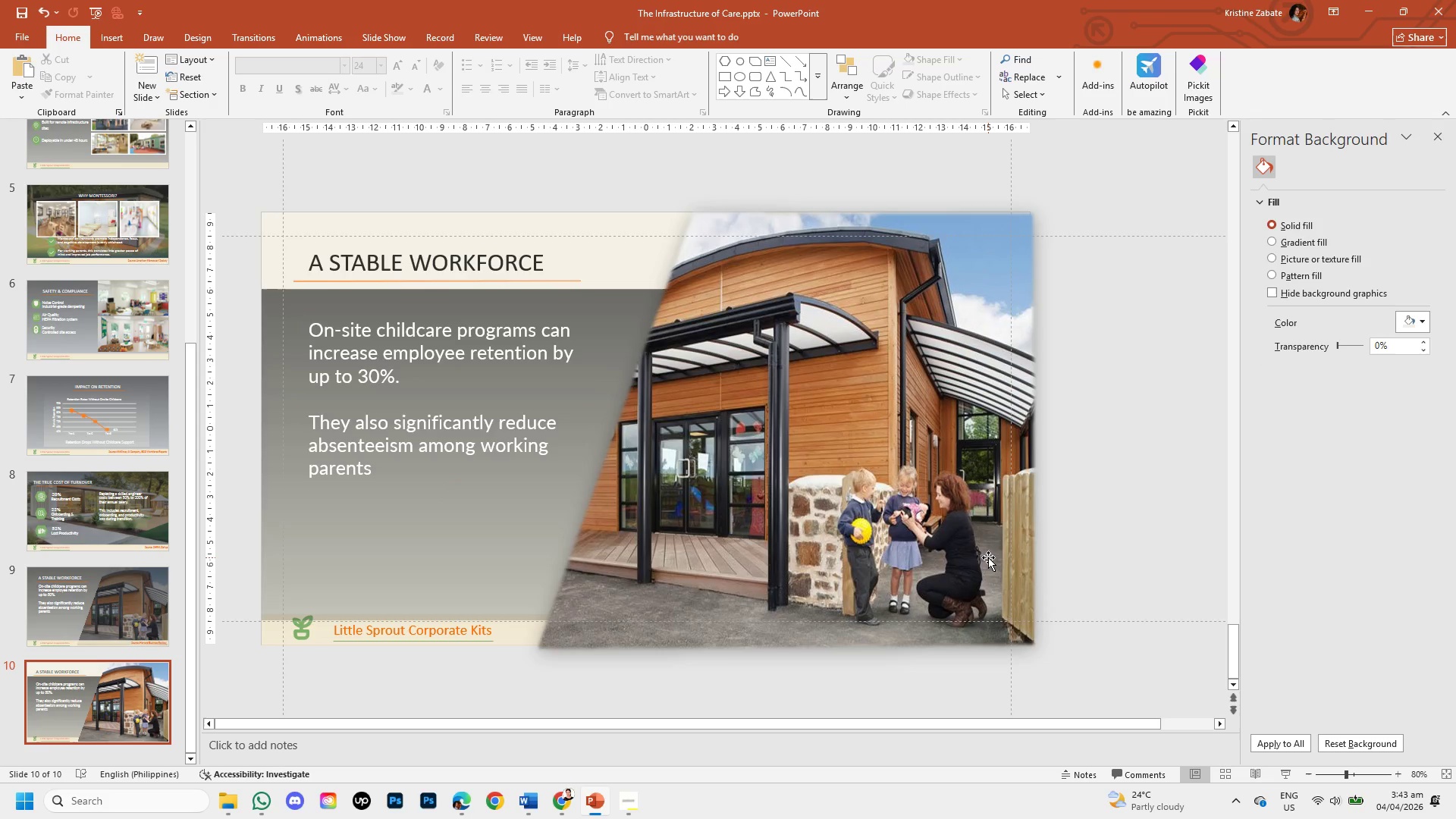 
wait(5.53)
 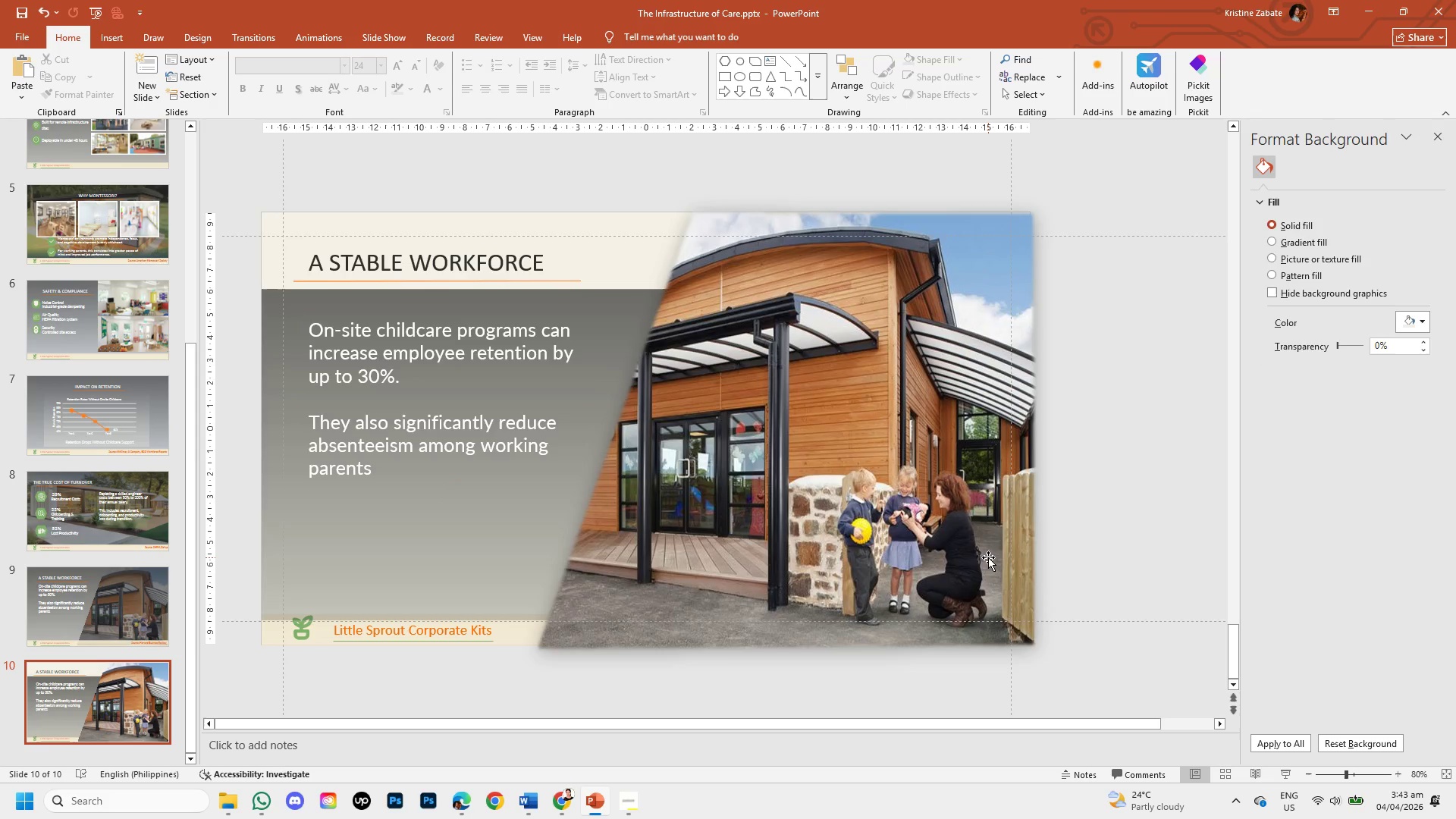 
left_click([908, 639])
 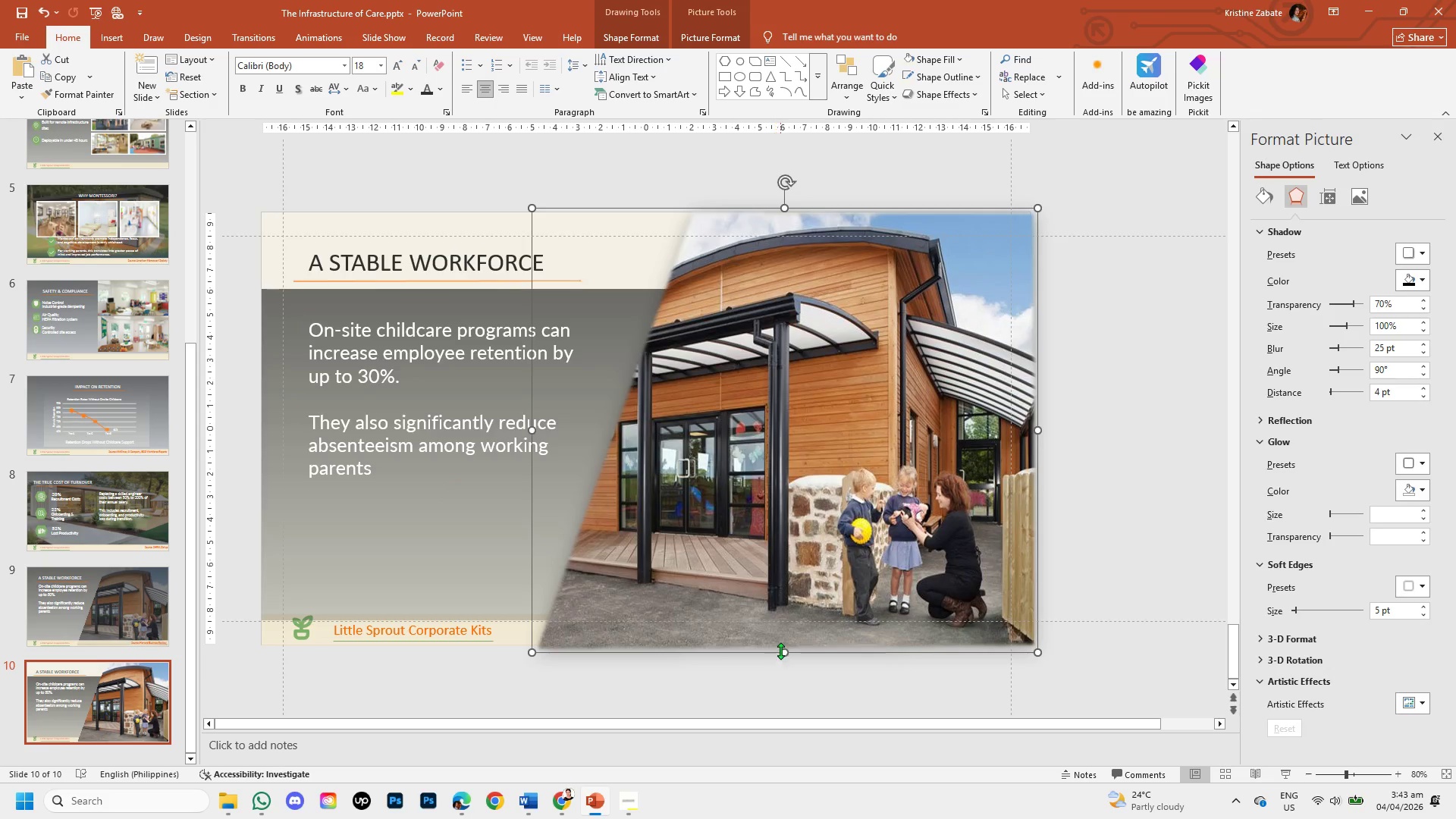 
left_click_drag(start_coordinate=[786, 651], to_coordinate=[786, 620])
 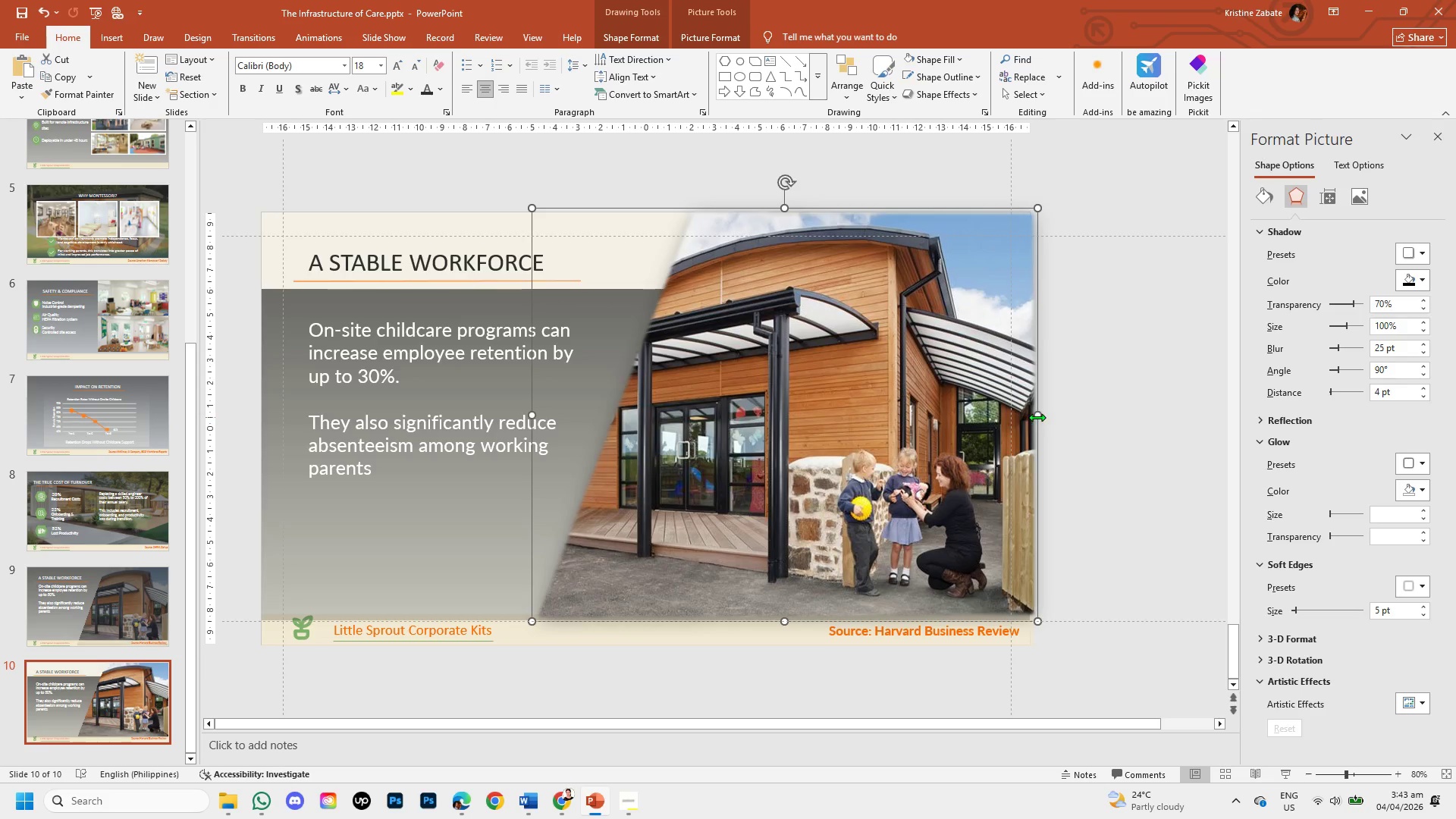 
left_click_drag(start_coordinate=[1037, 416], to_coordinate=[1030, 416])
 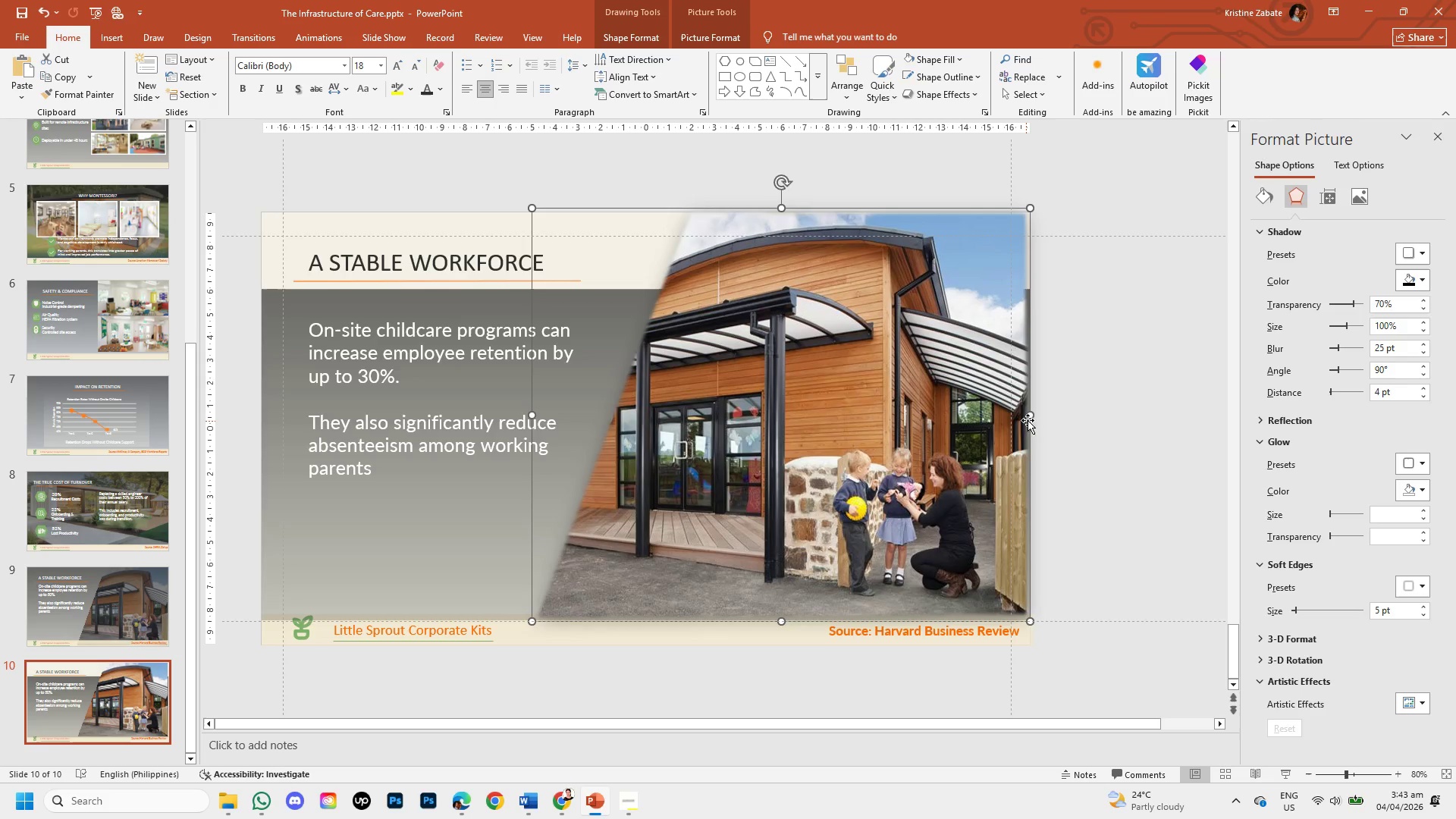 
left_click_drag(start_coordinate=[1032, 417], to_coordinate=[1036, 417])
 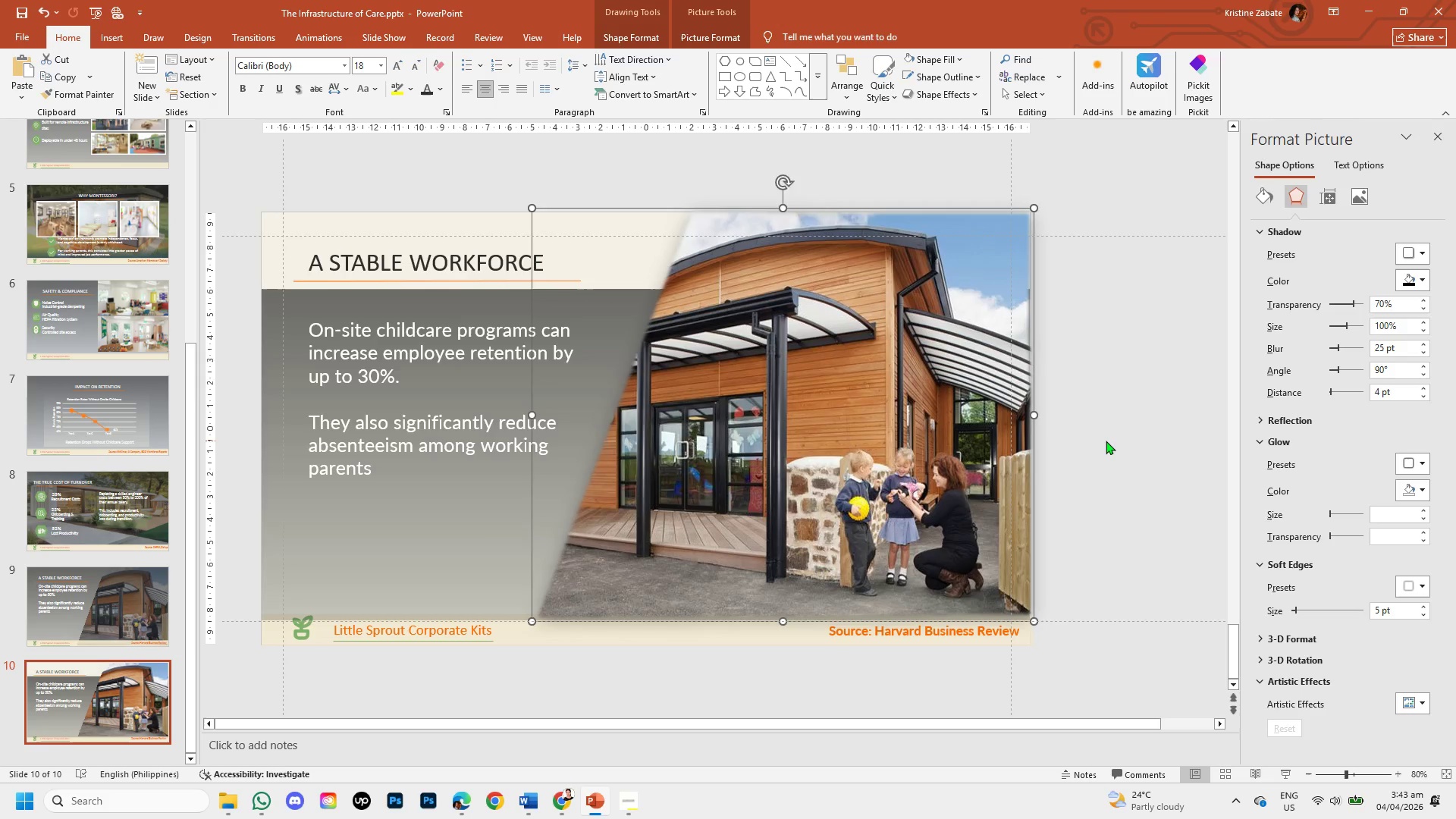 
left_click([1106, 441])
 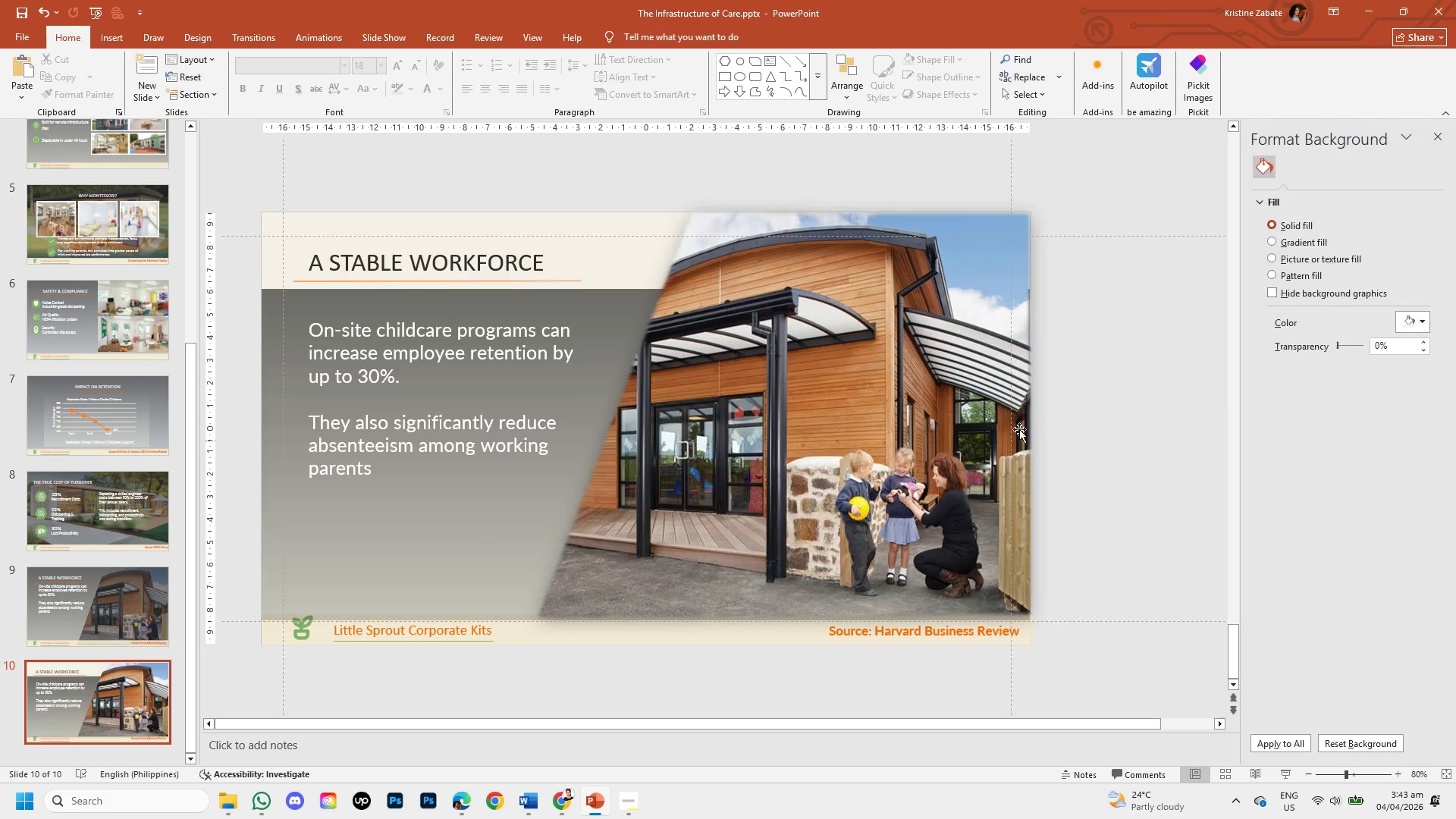 
left_click([976, 409])
 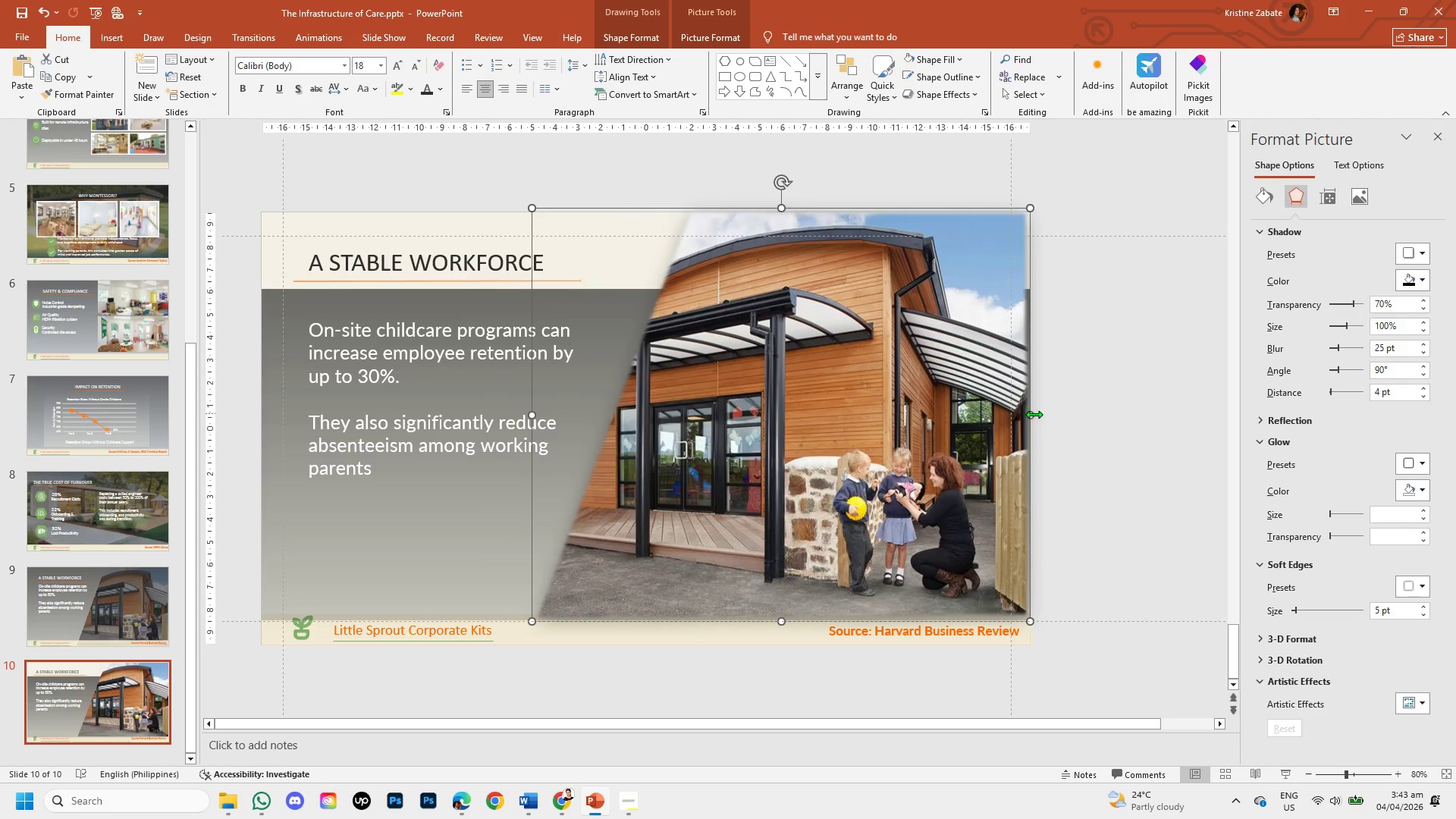 
left_click([1067, 411])
 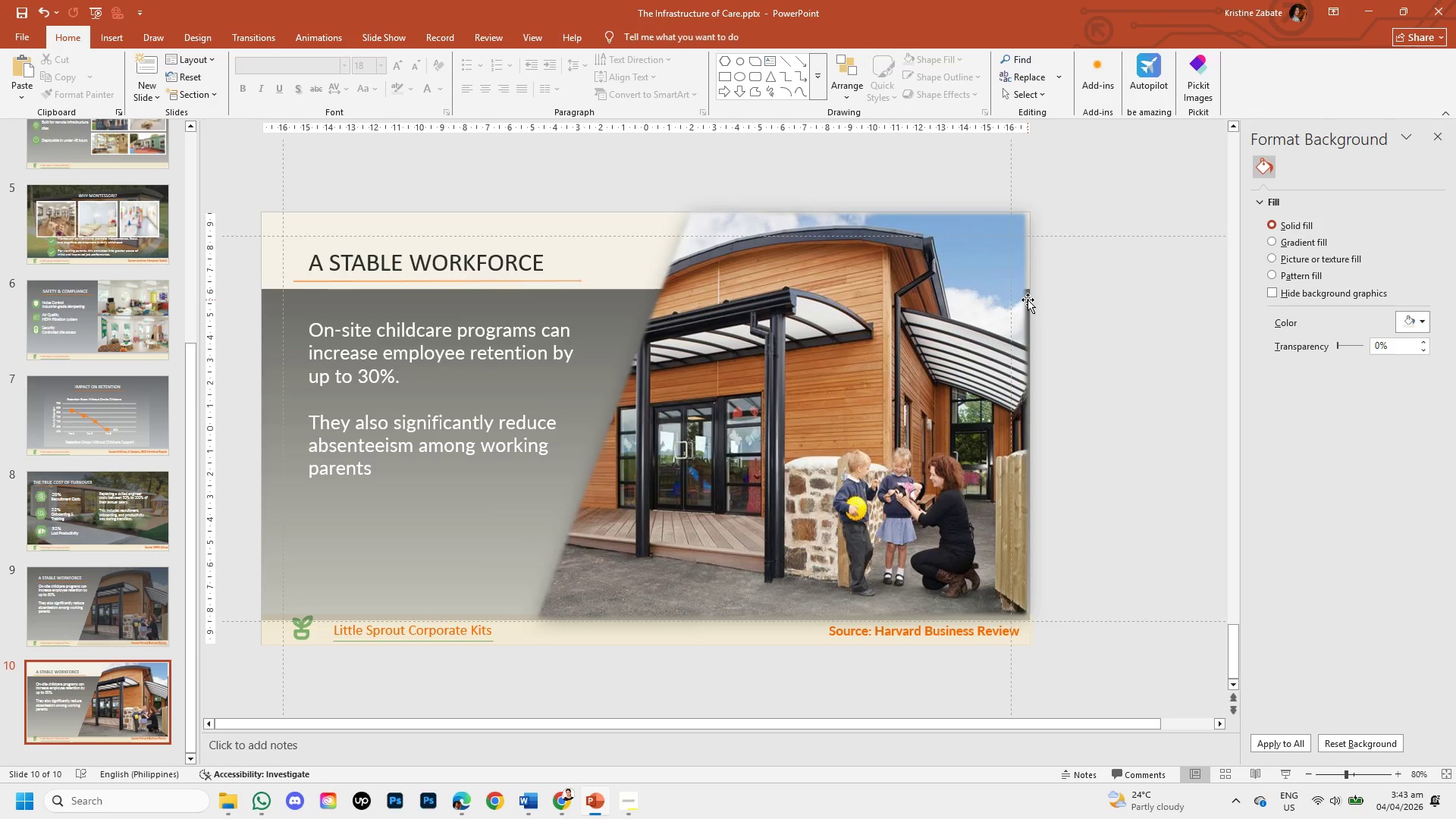 
left_click([1000, 299])
 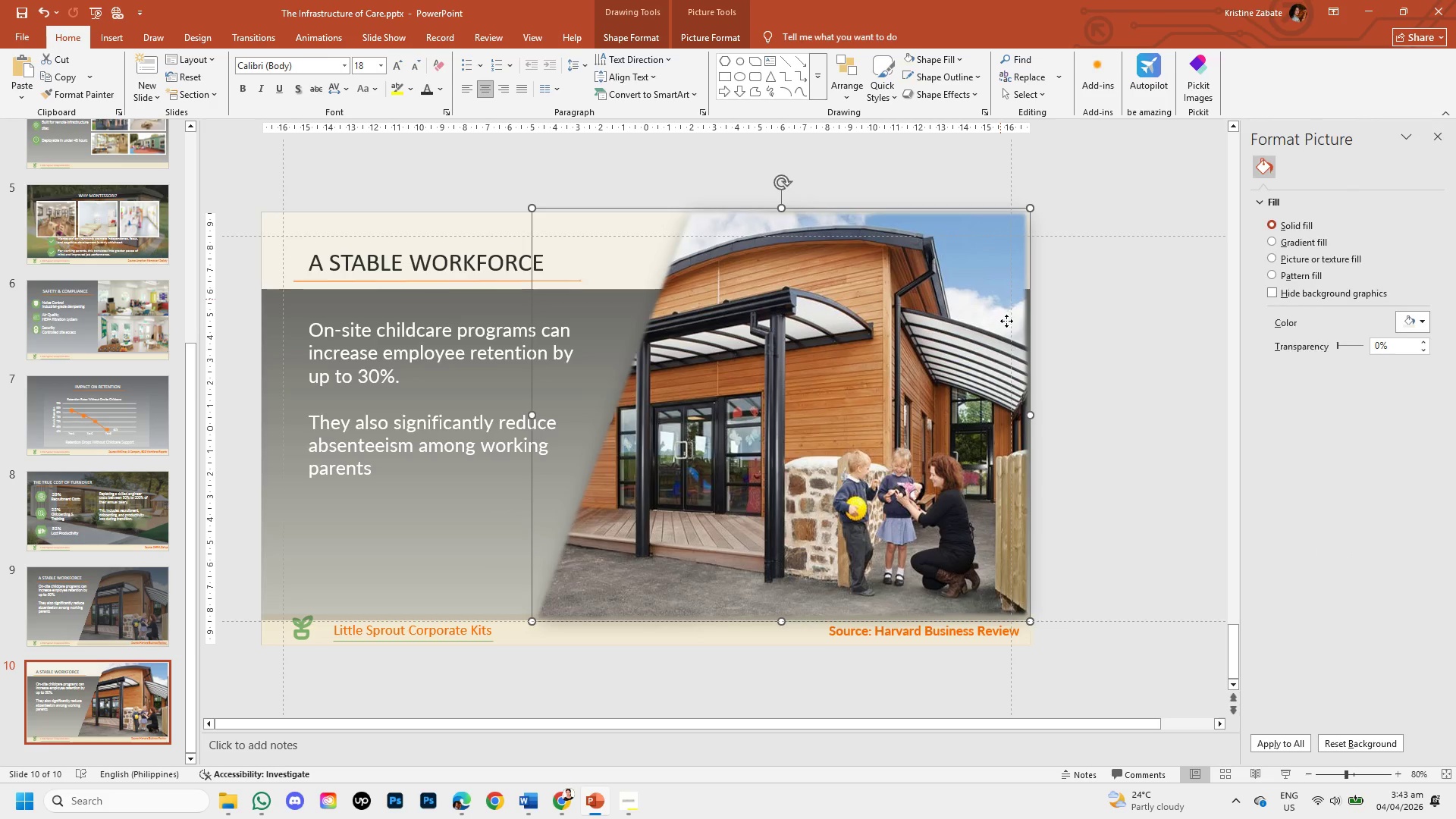 
left_click_drag(start_coordinate=[1006, 326], to_coordinate=[1012, 334])
 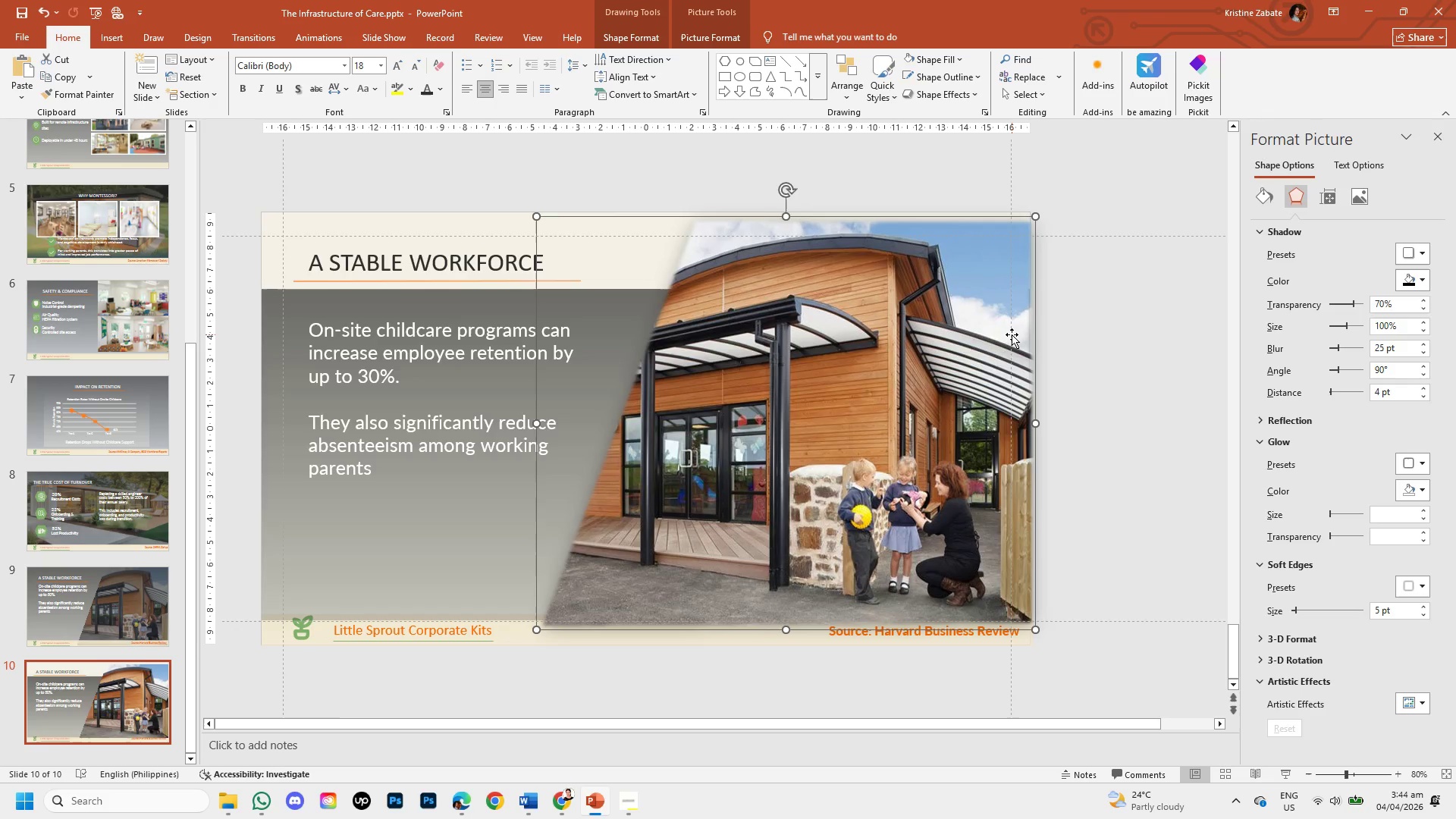 
key(ArrowRight)
 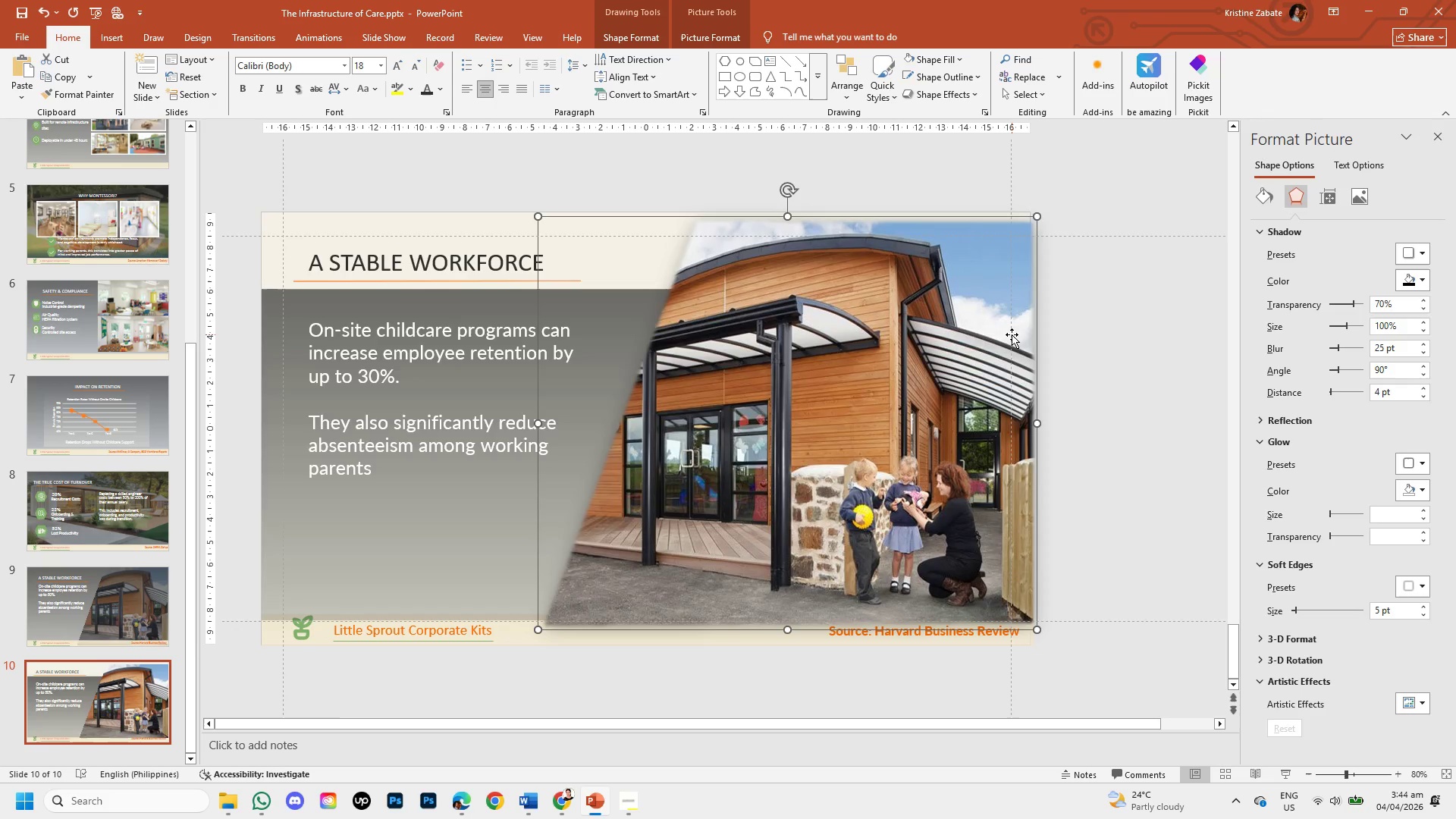 
key(ArrowRight)
 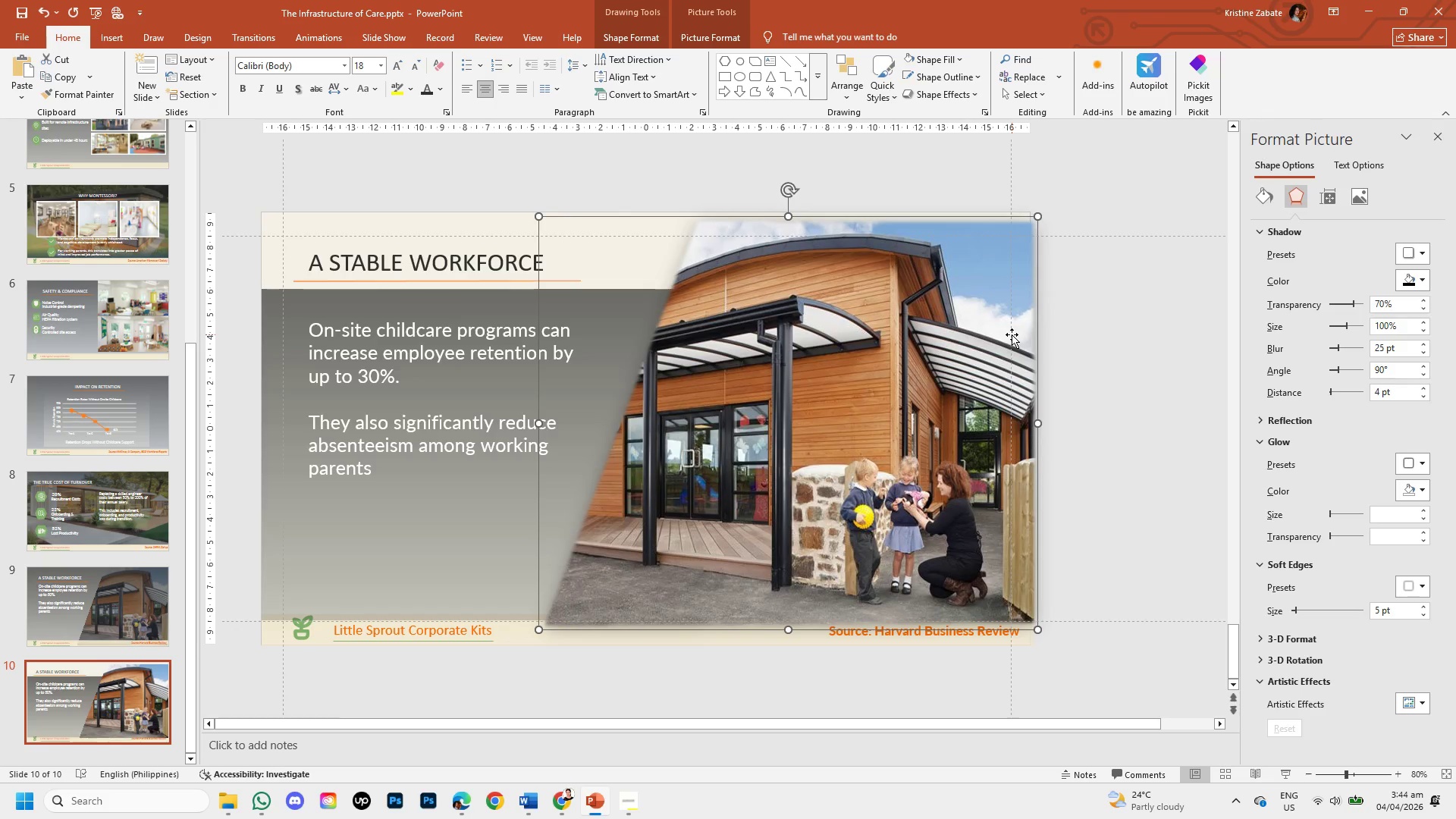 
key(ArrowRight)
 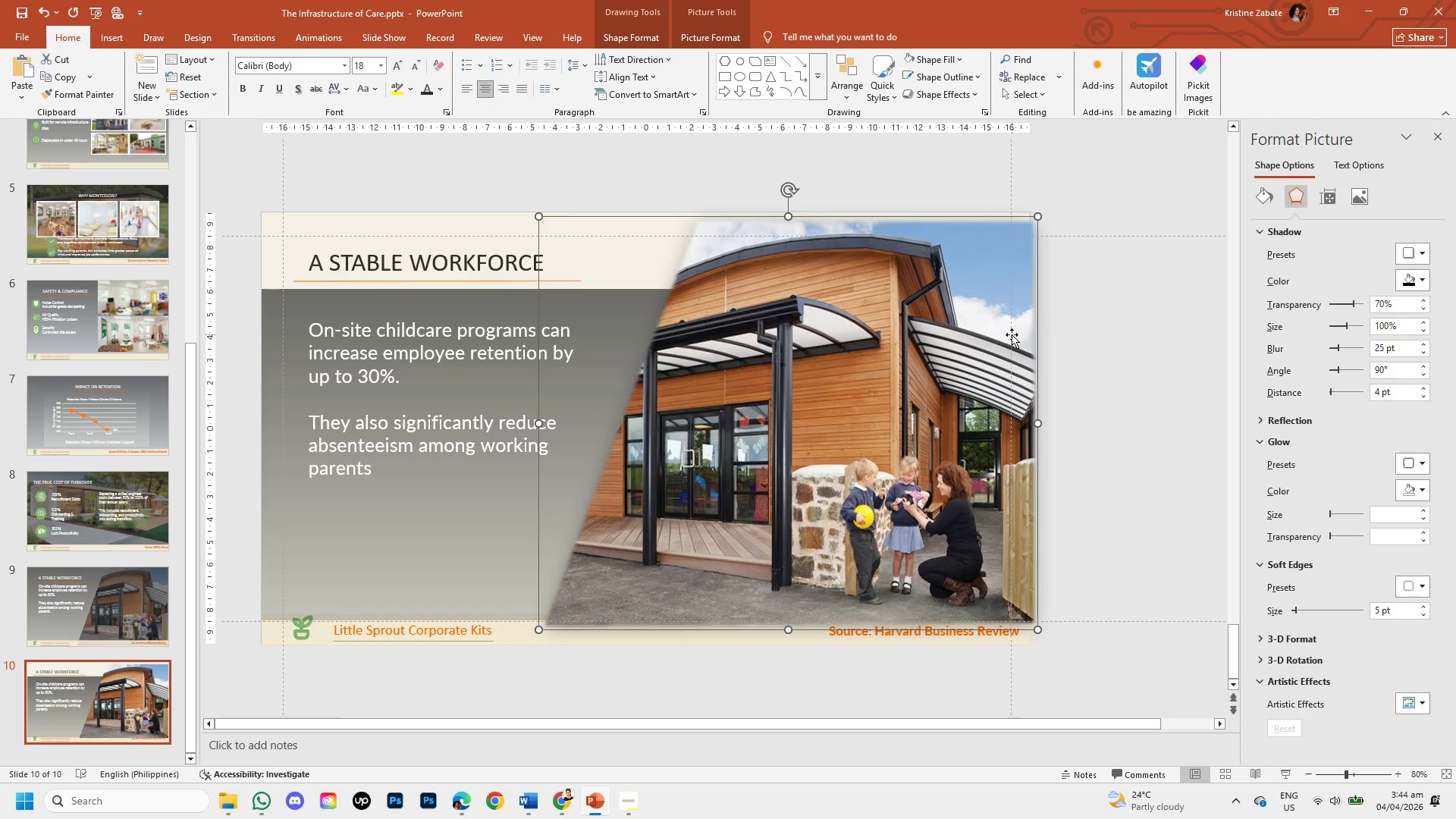 
key(ArrowUp)
 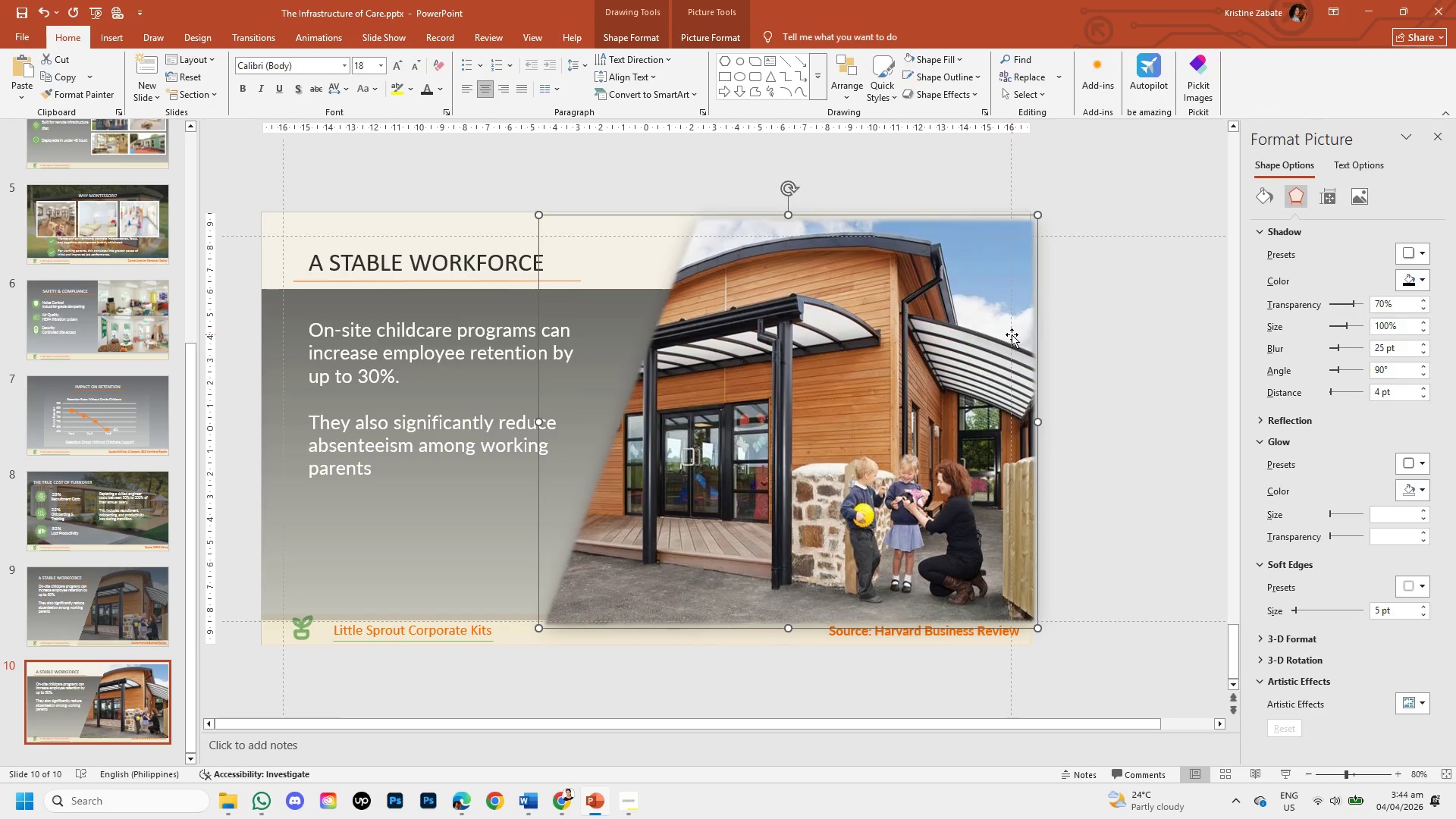 
key(ArrowUp)
 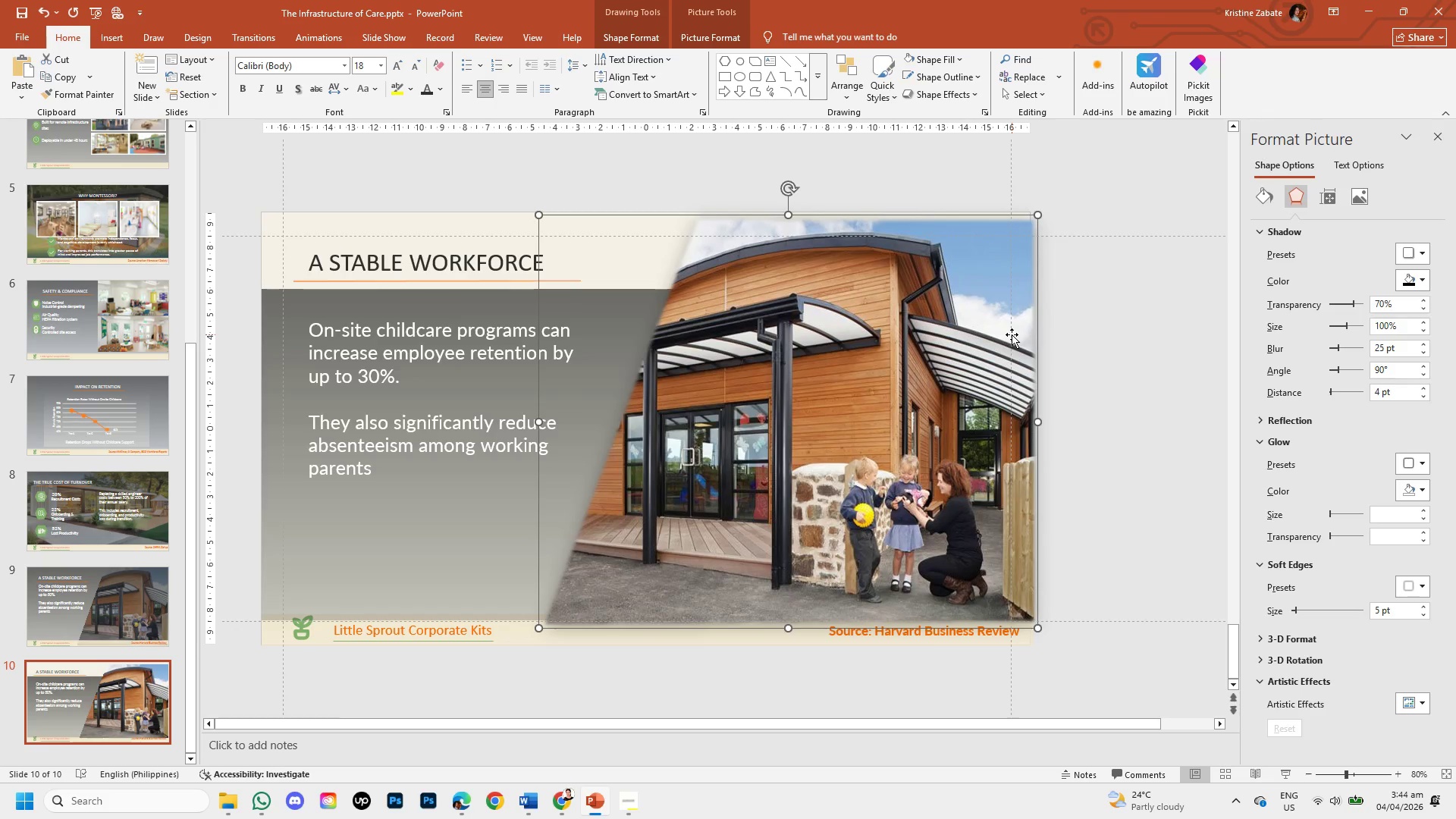 
key(ArrowUp)
 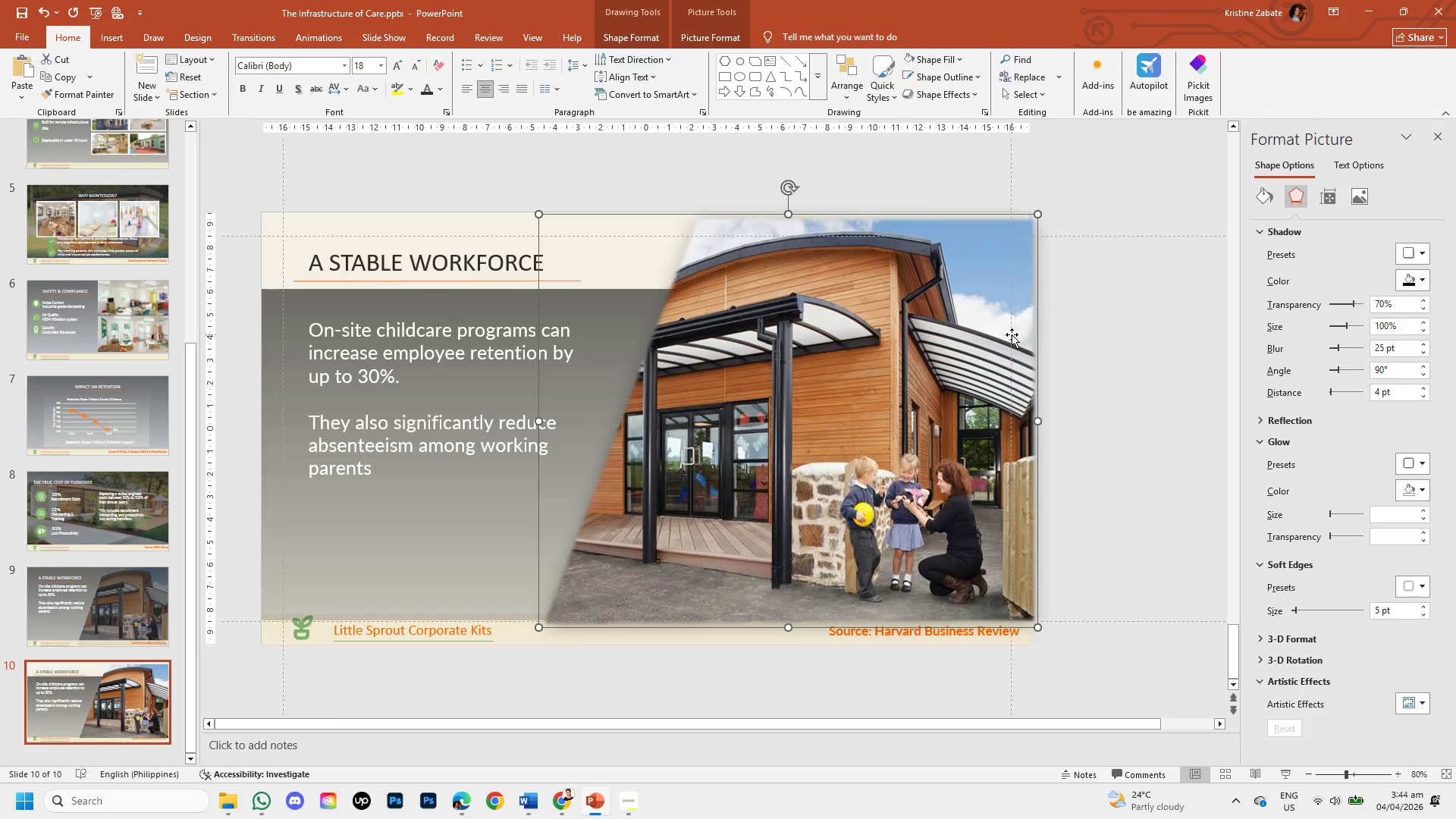 
key(ArrowUp)
 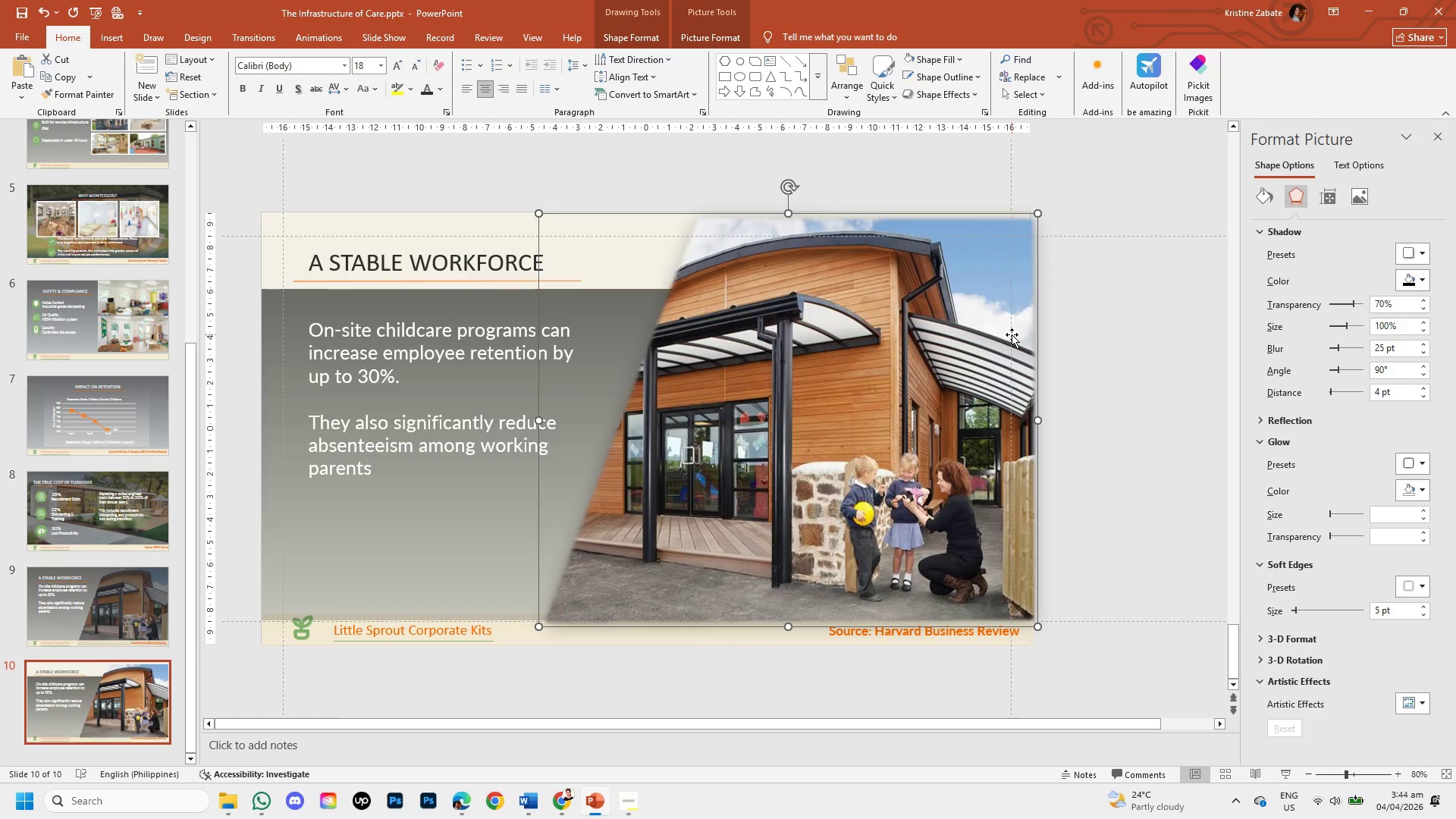 
key(ArrowUp)
 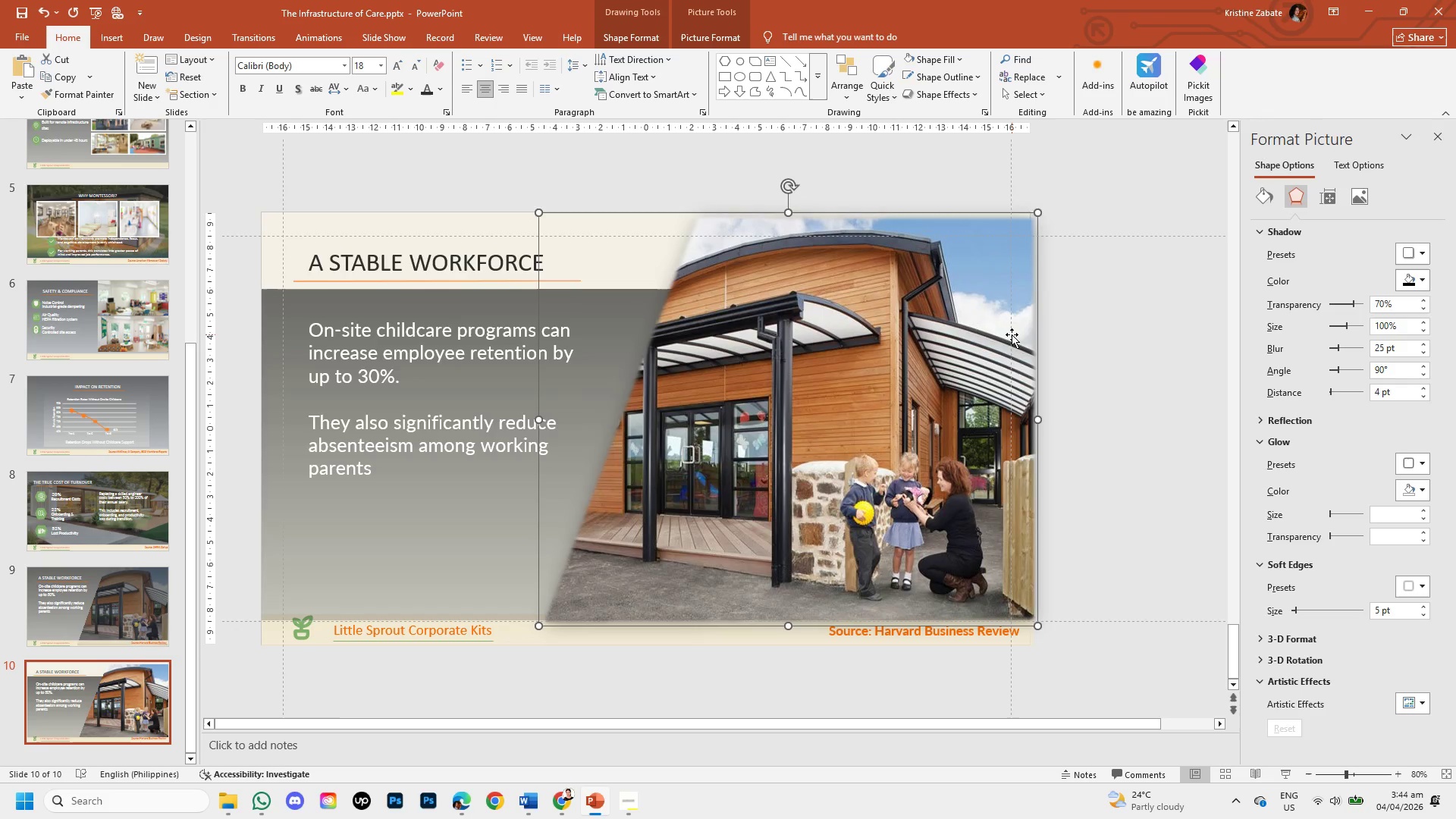 
key(ArrowUp)
 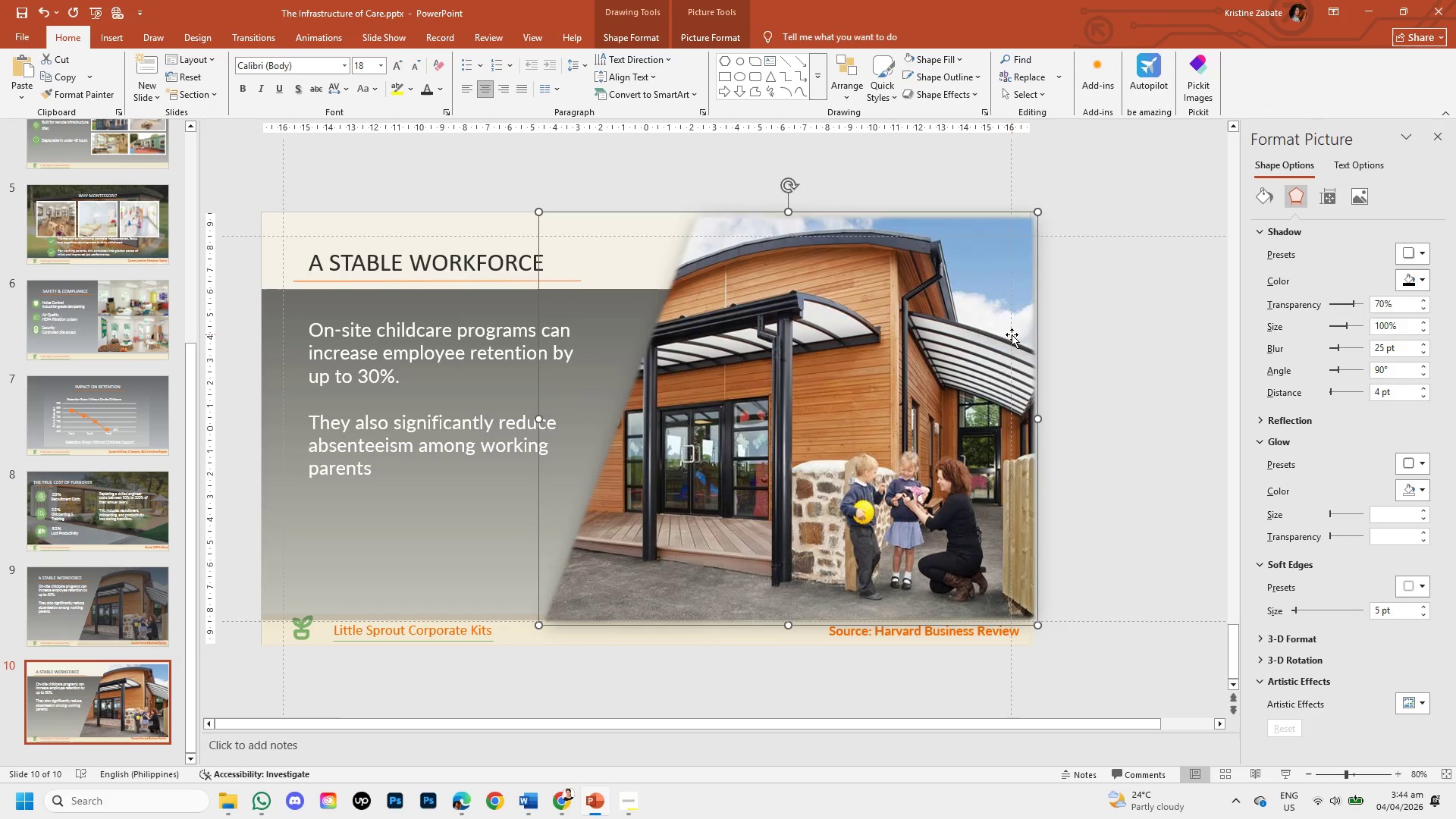 
key(ArrowUp)
 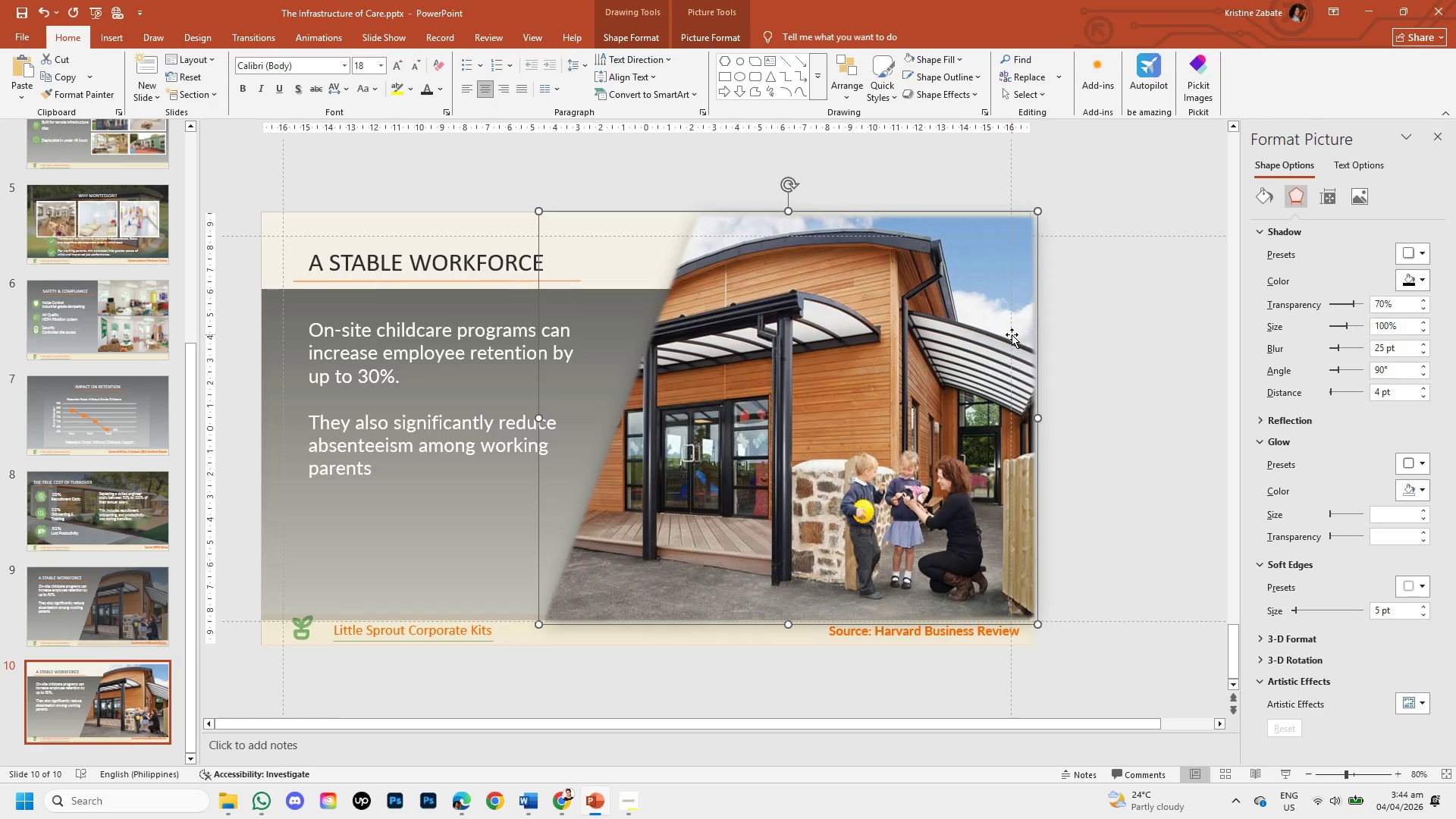 
key(ArrowUp)
 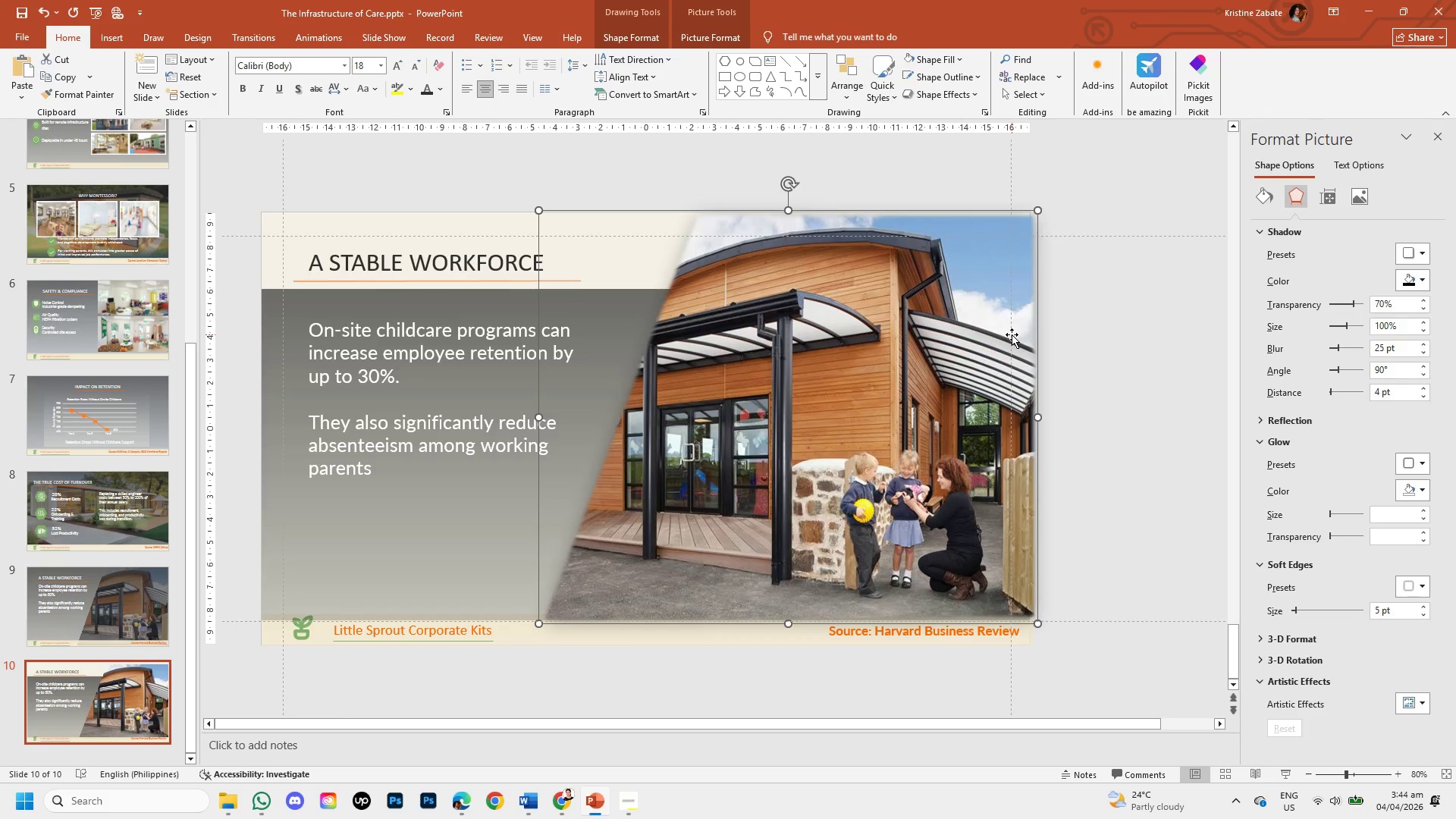 
key(ArrowUp)
 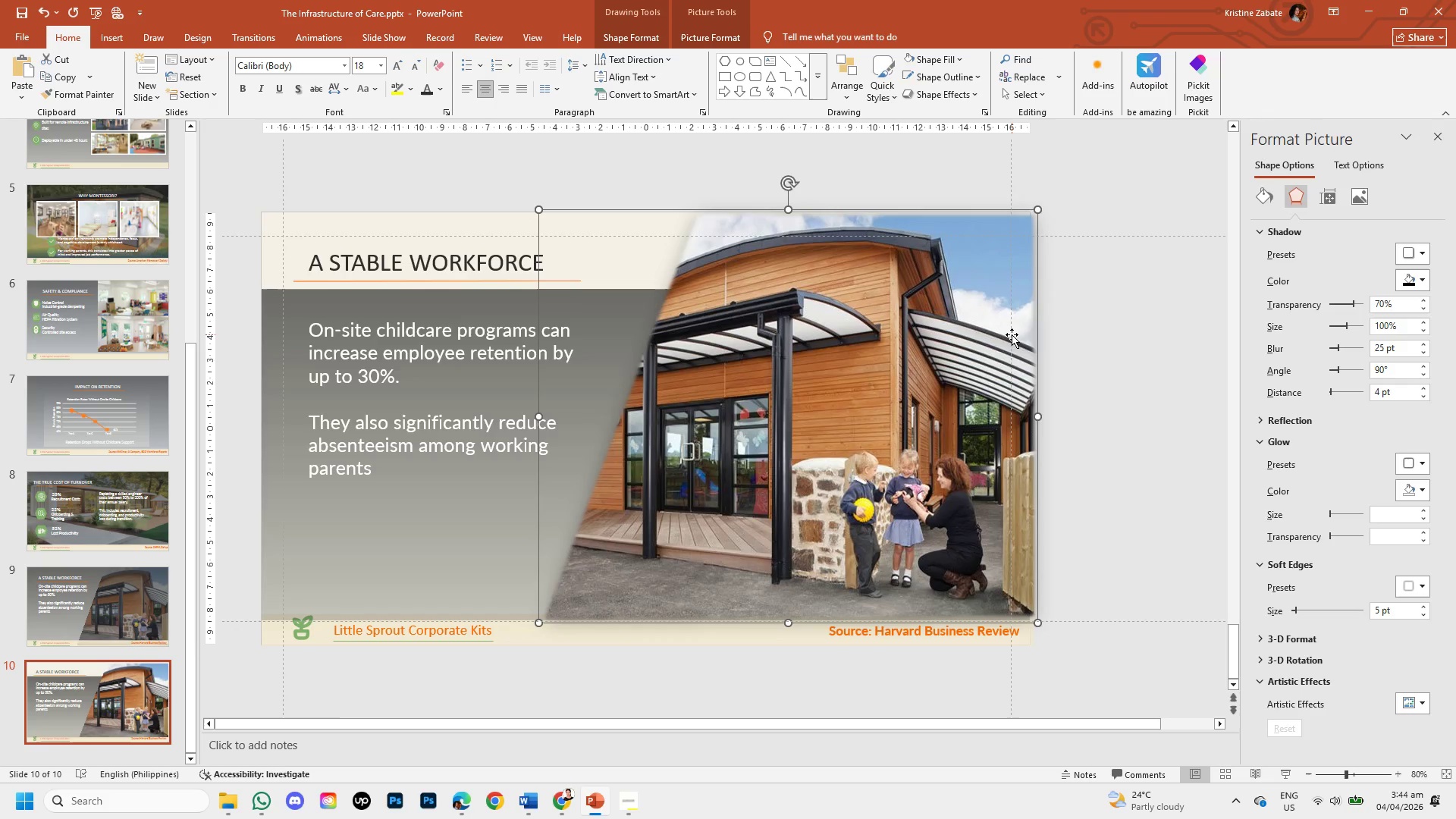 
key(ArrowUp)
 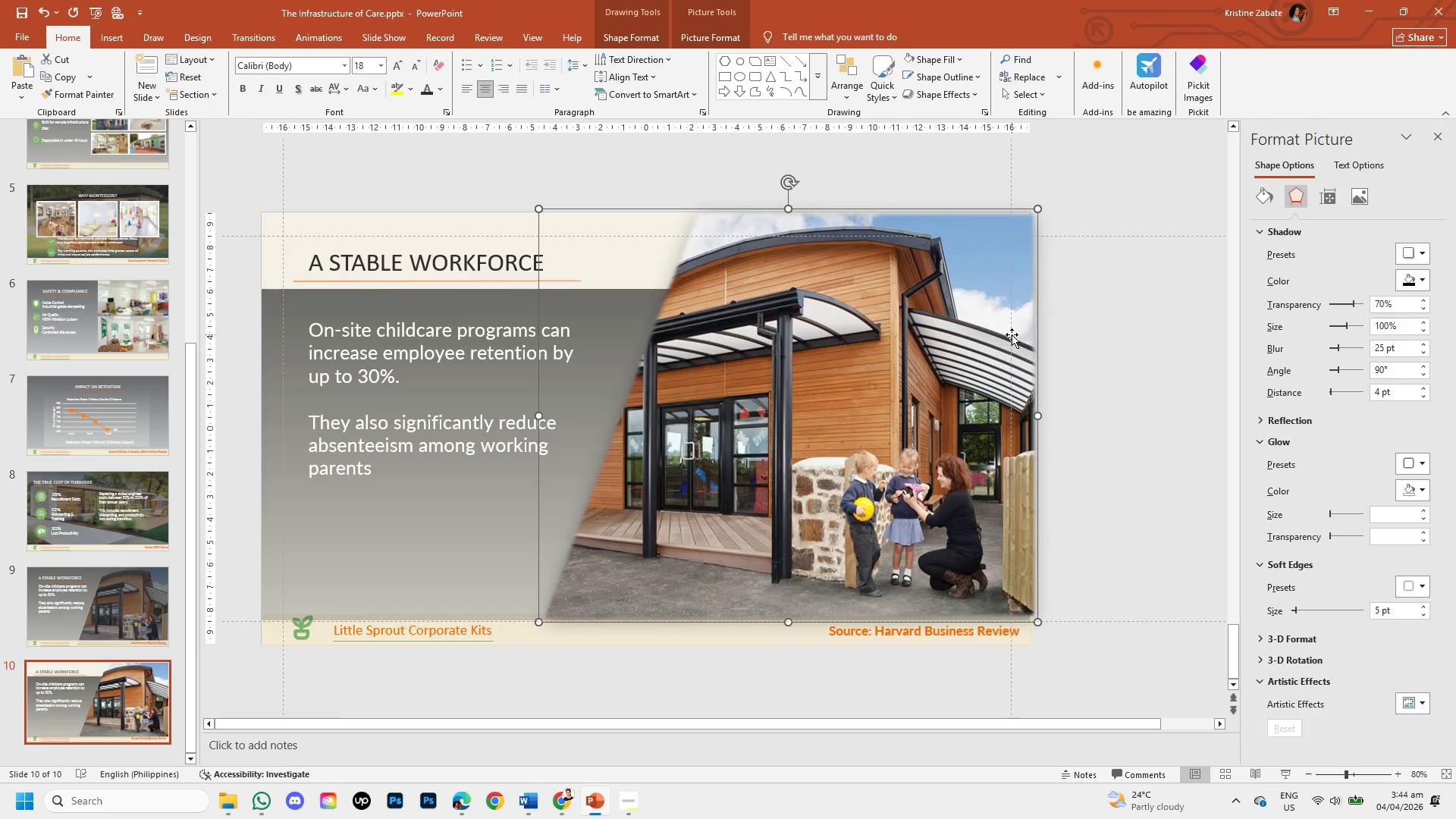 
key(ArrowUp)
 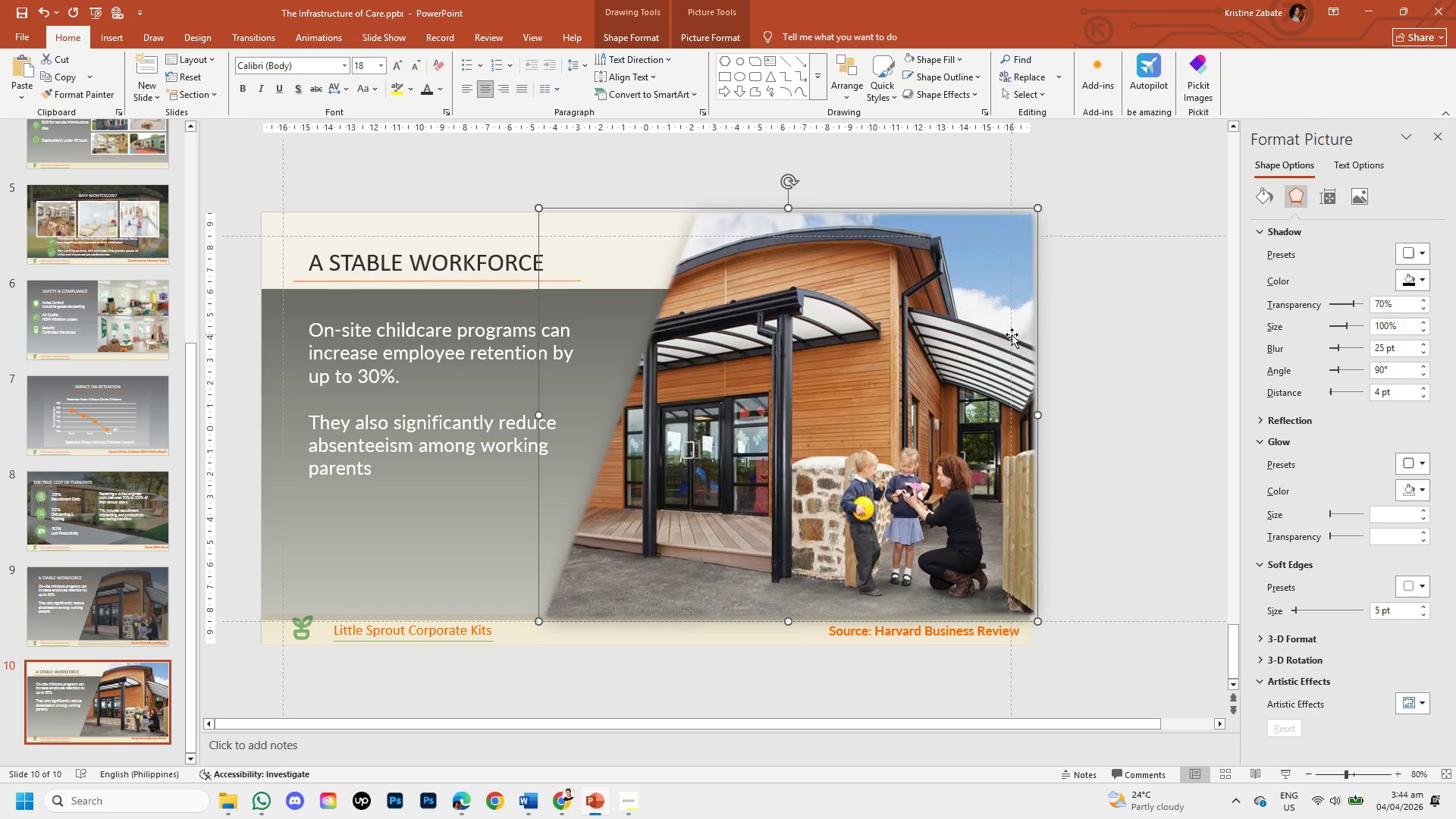 
key(ArrowUp)
 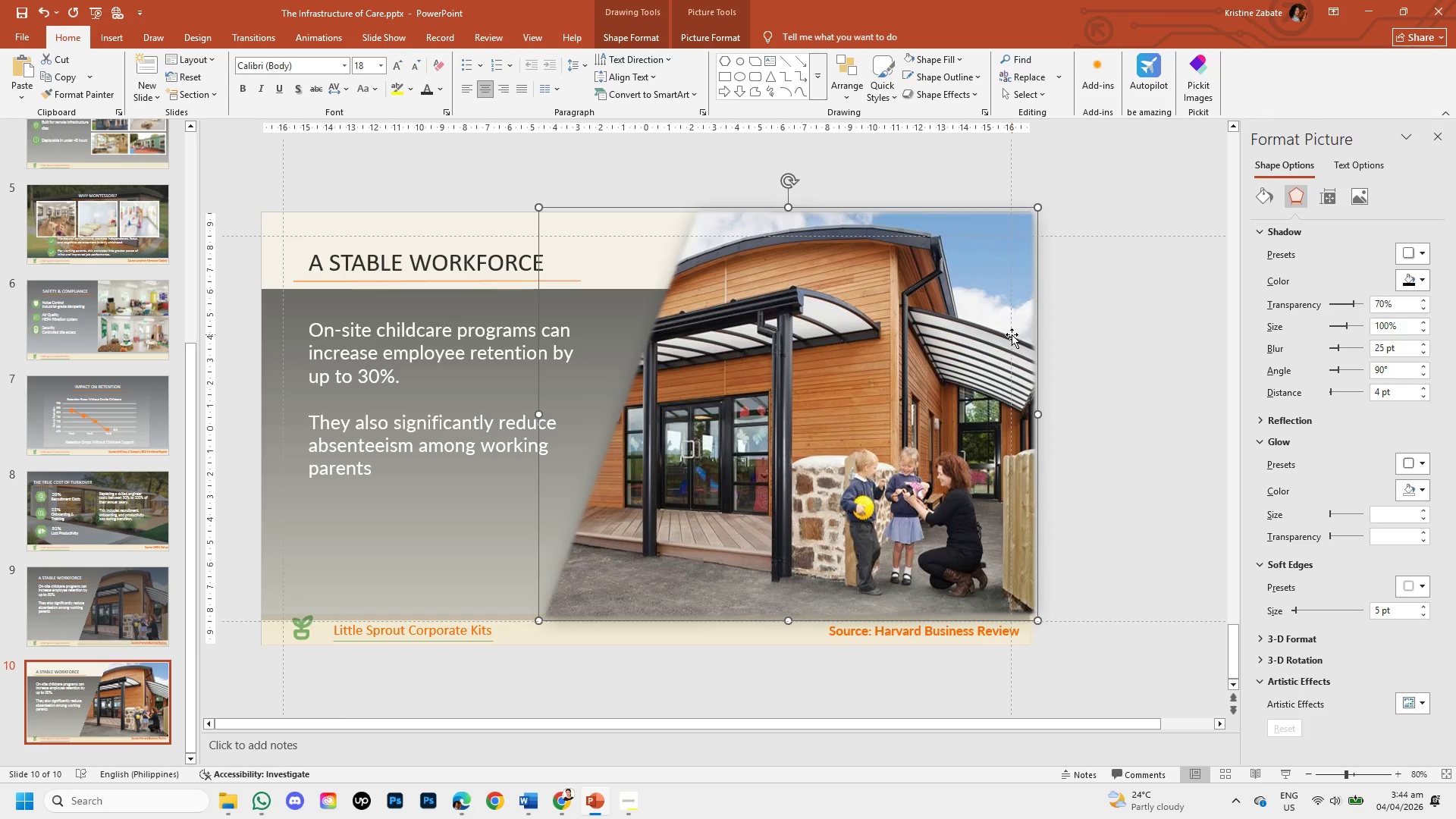 
key(ArrowUp)
 